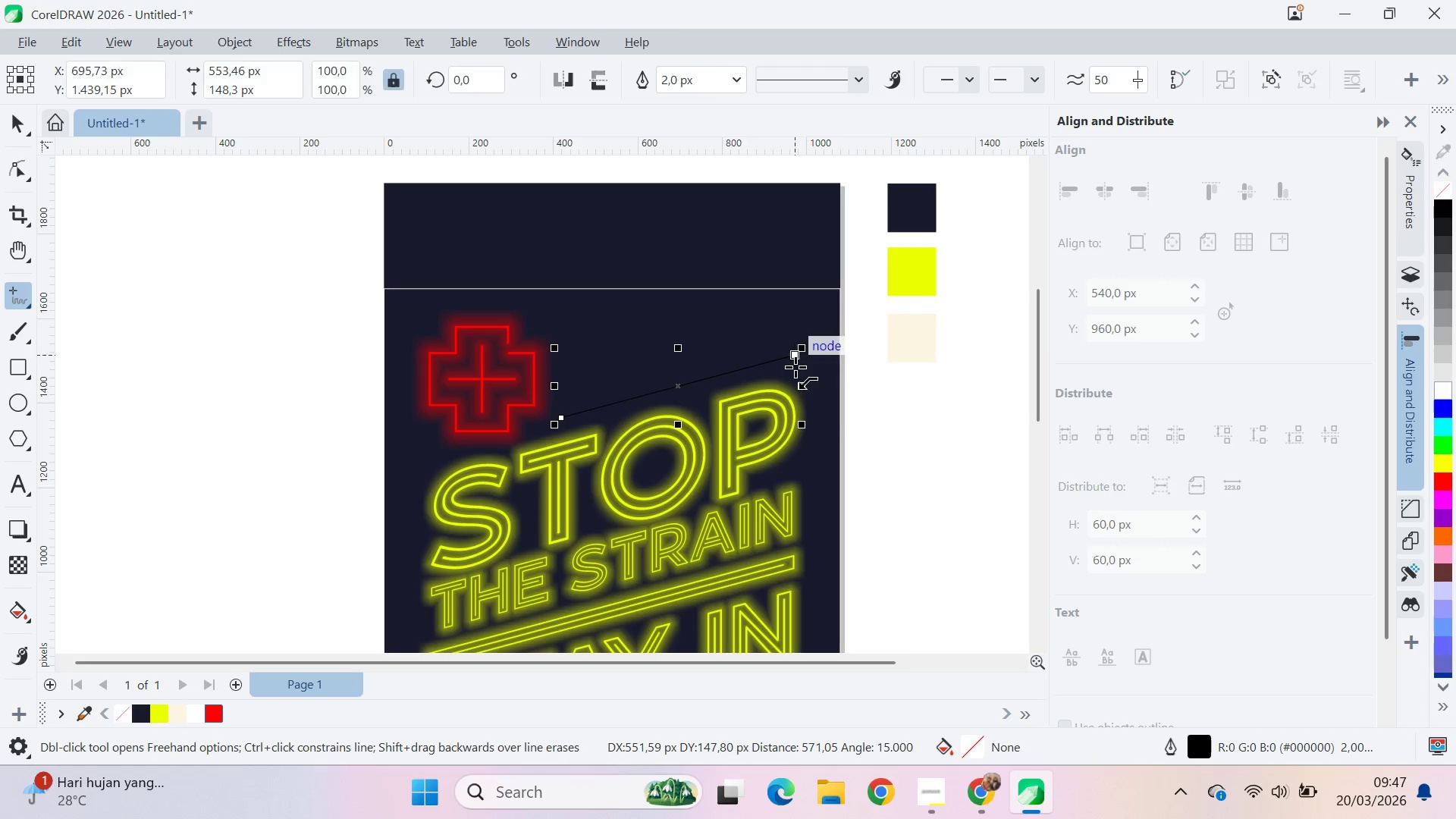 
key(V)
 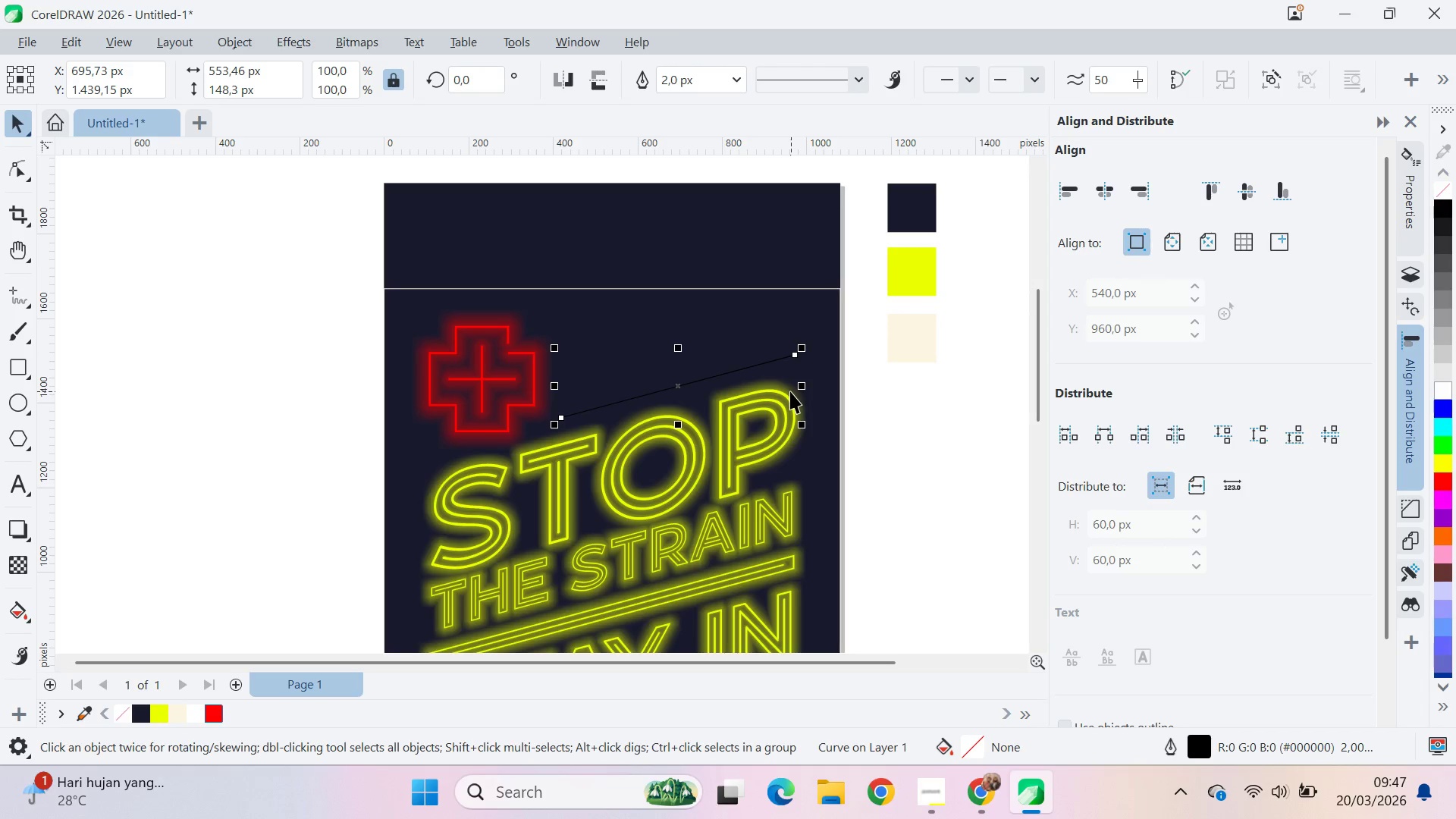 
left_click([790, 391])
 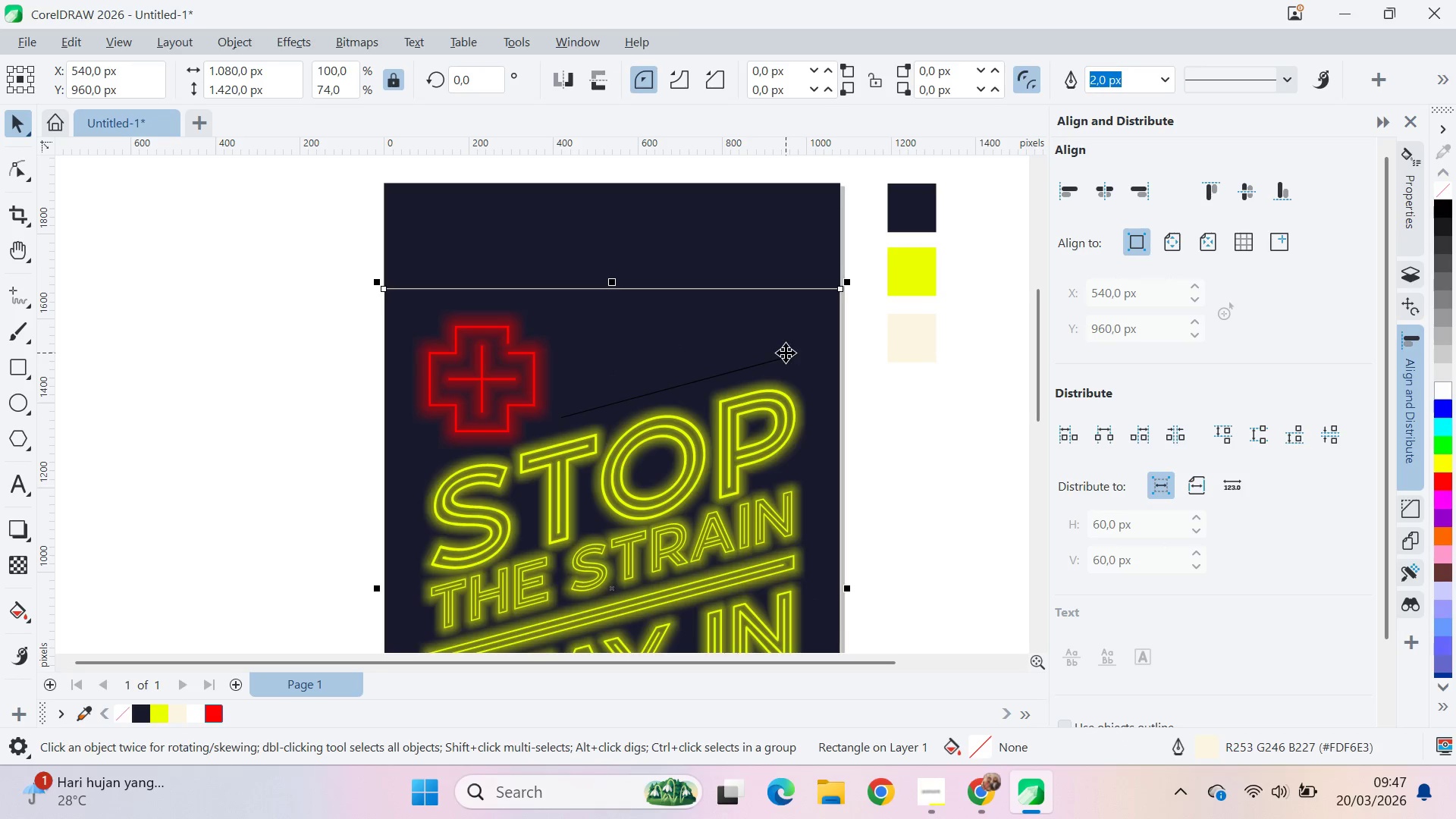 
double_click([786, 358])
 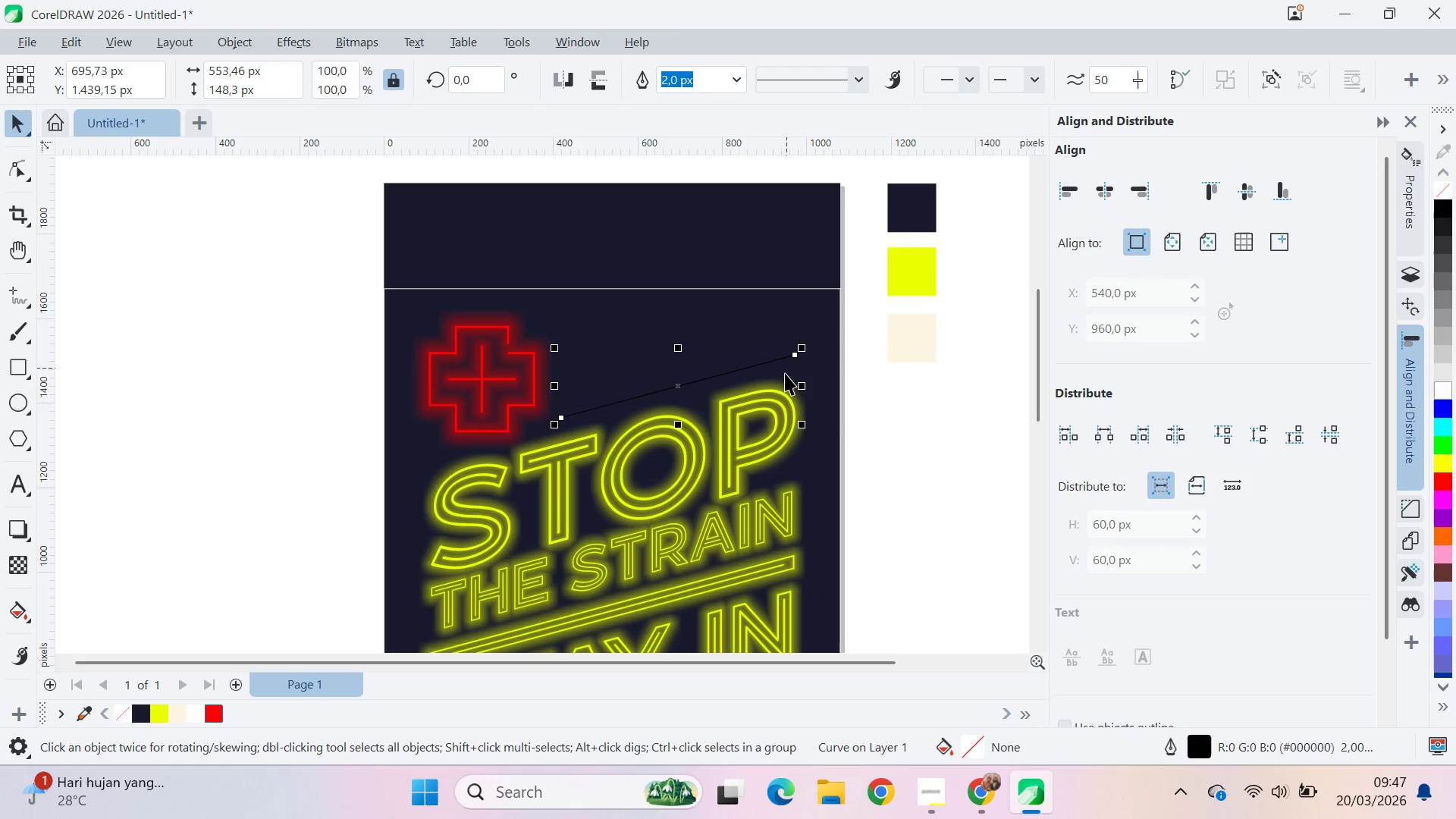 
hold_key(key=ShiftLeft, duration=0.52)
 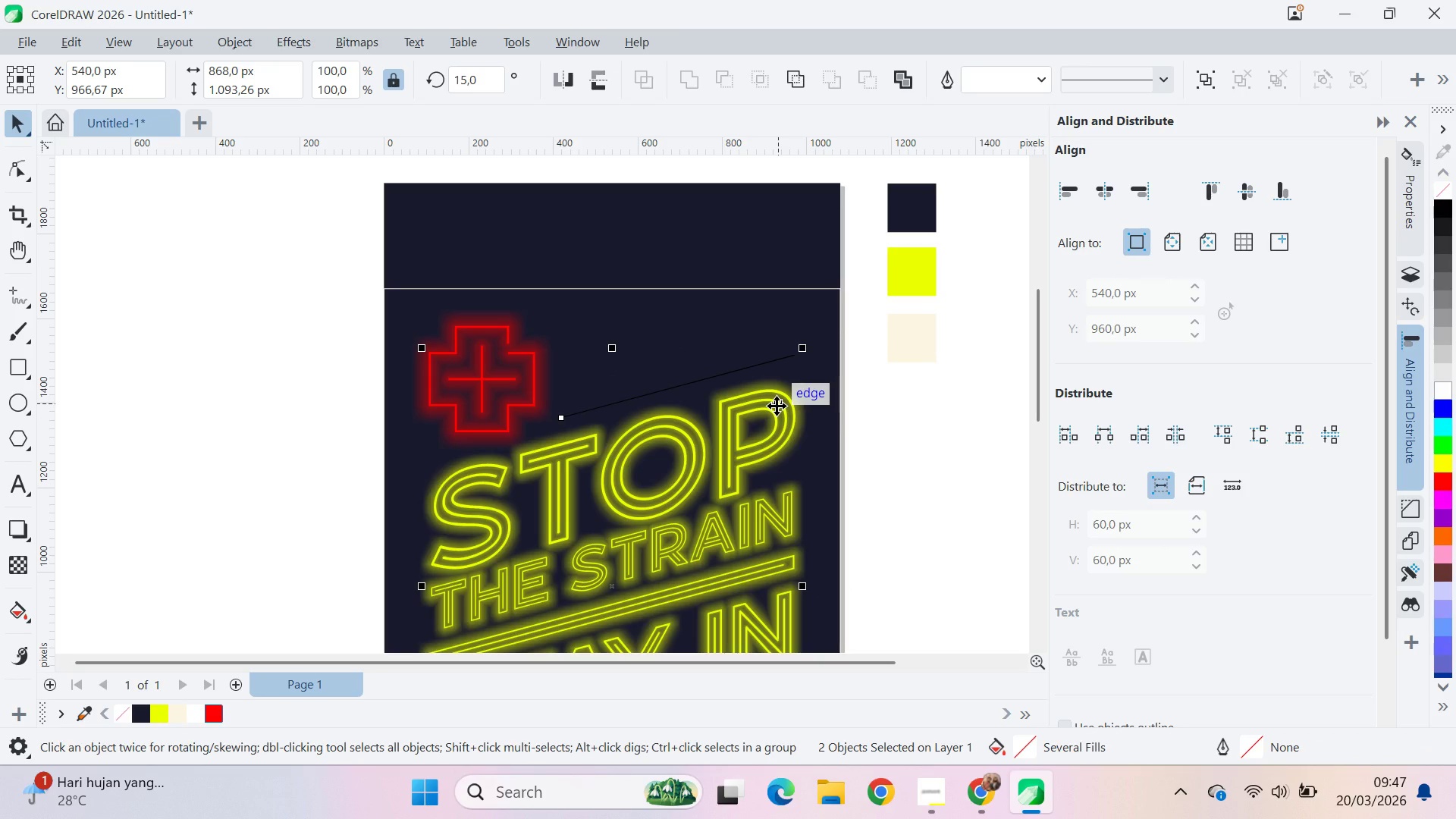 
key(R)
 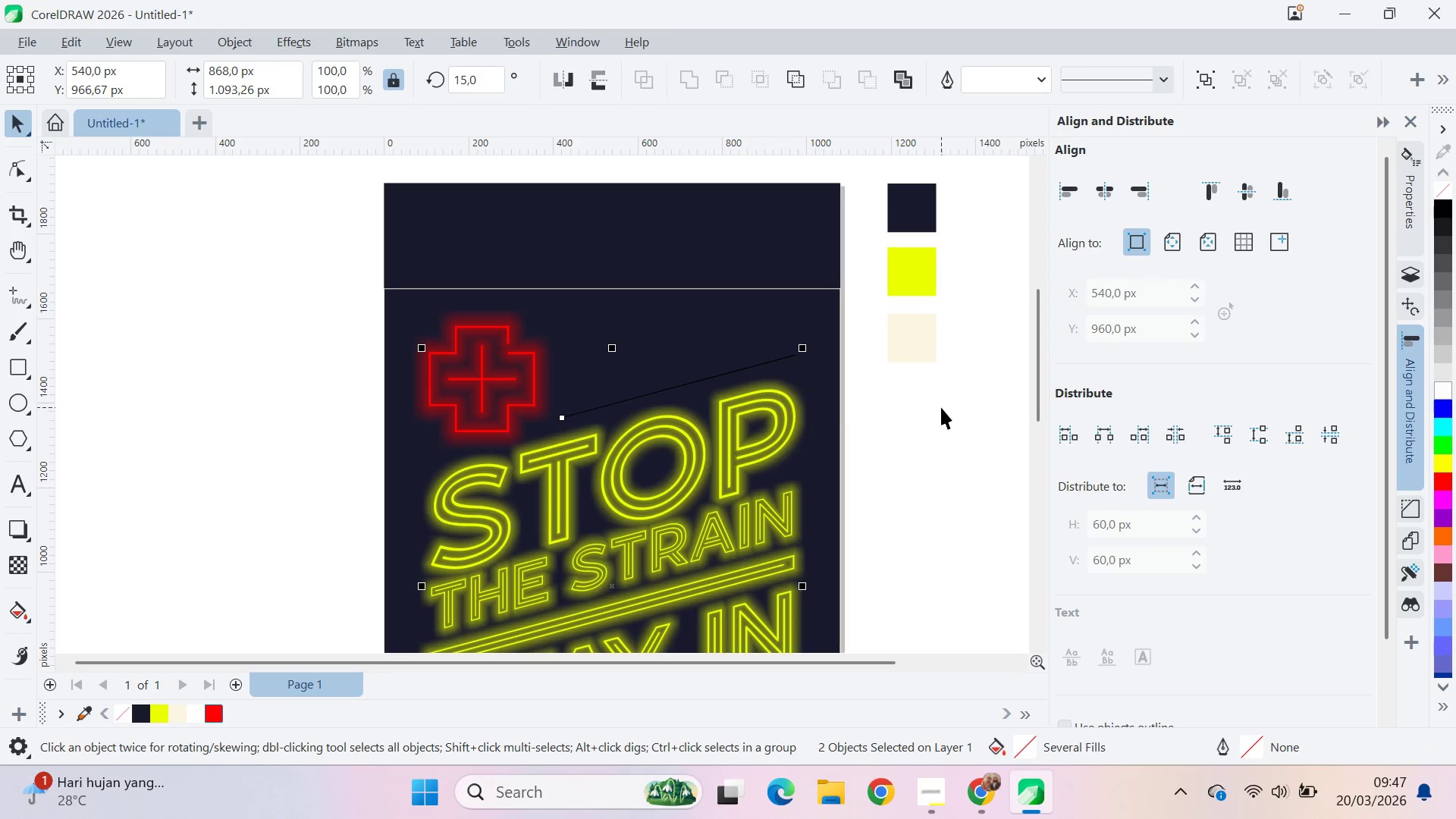 
left_click([941, 406])
 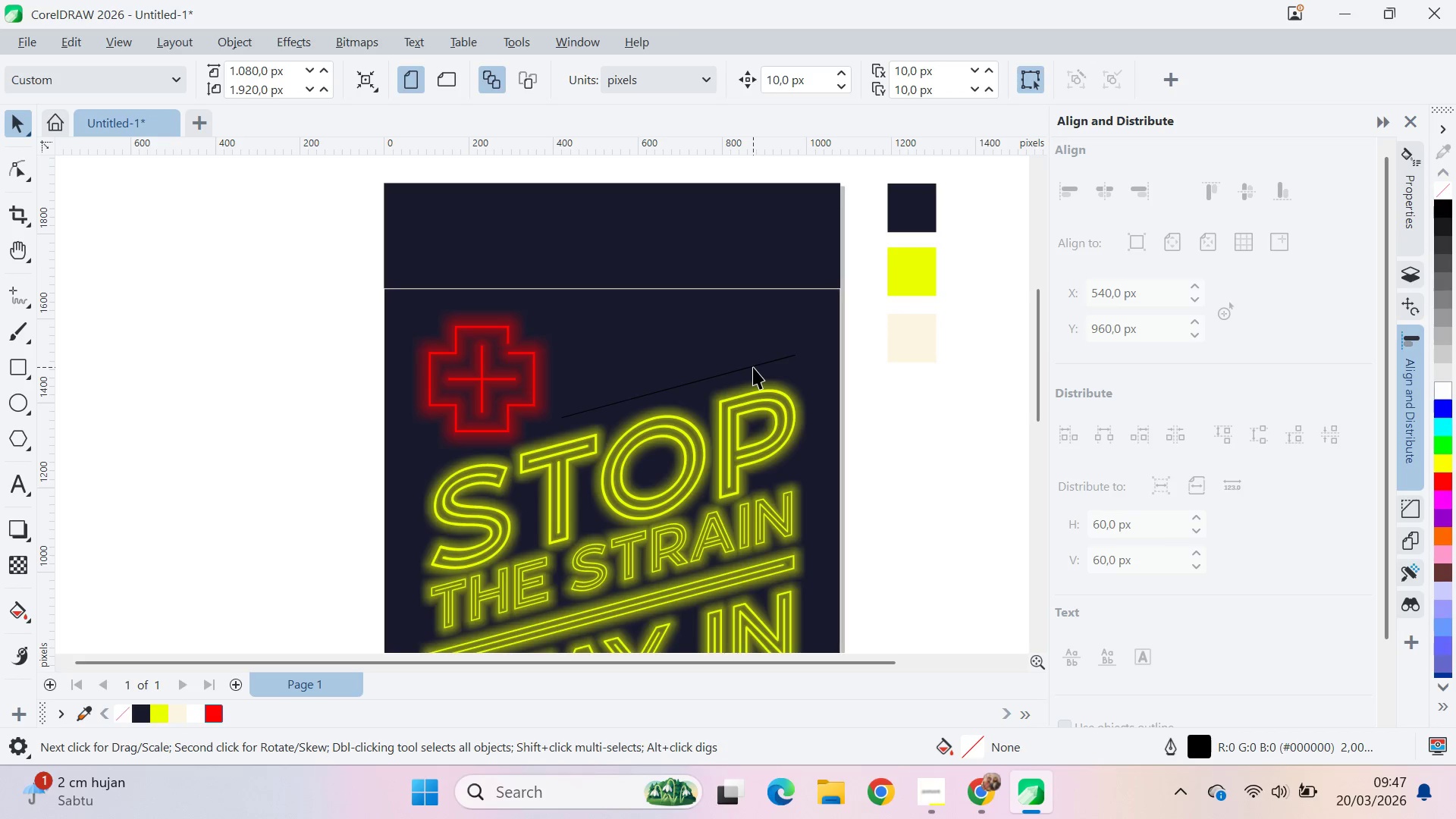 
left_click_drag(start_coordinate=[753, 367], to_coordinate=[750, 346])
 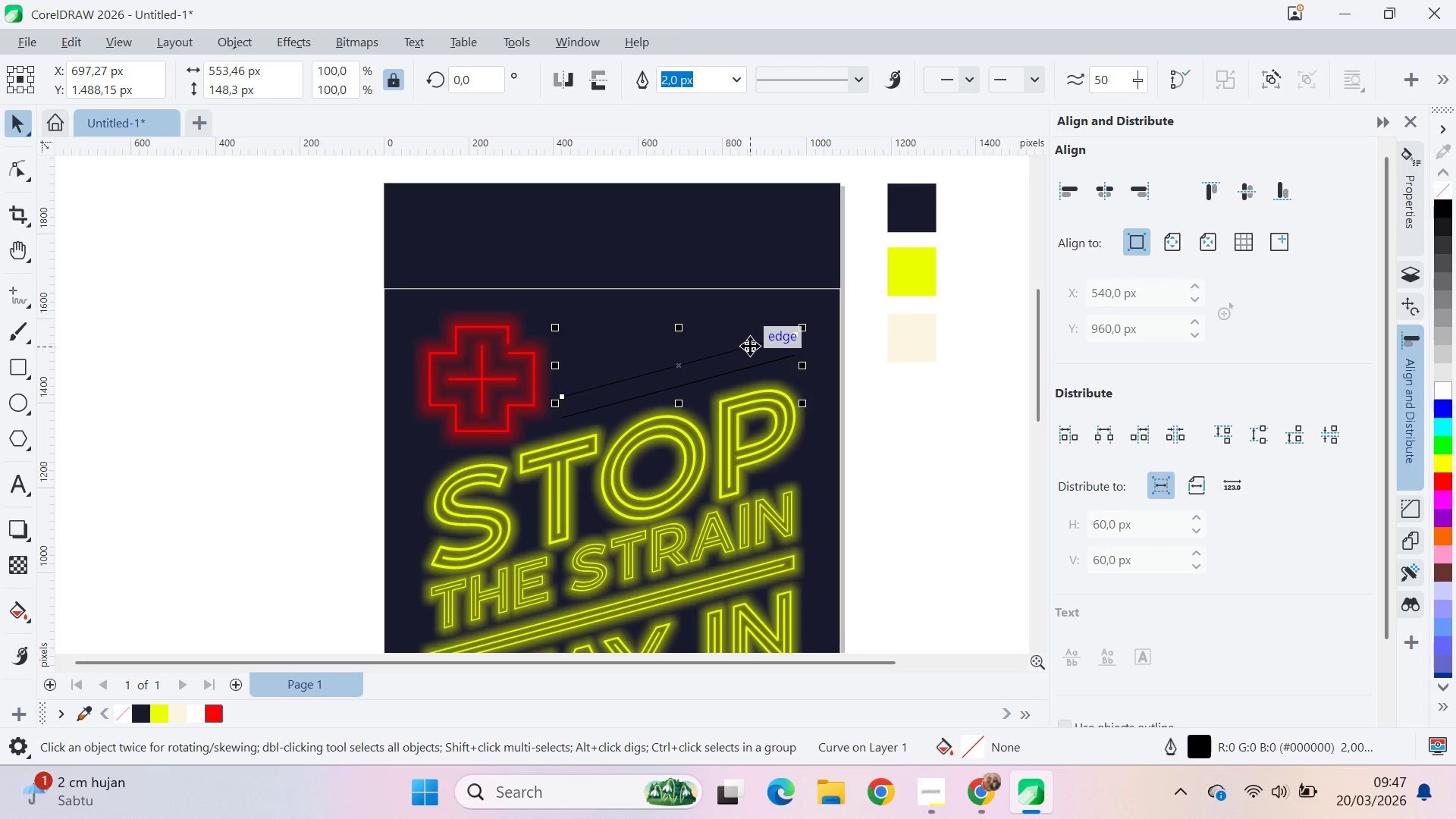 
hold_key(key=ShiftLeft, duration=1.25)
 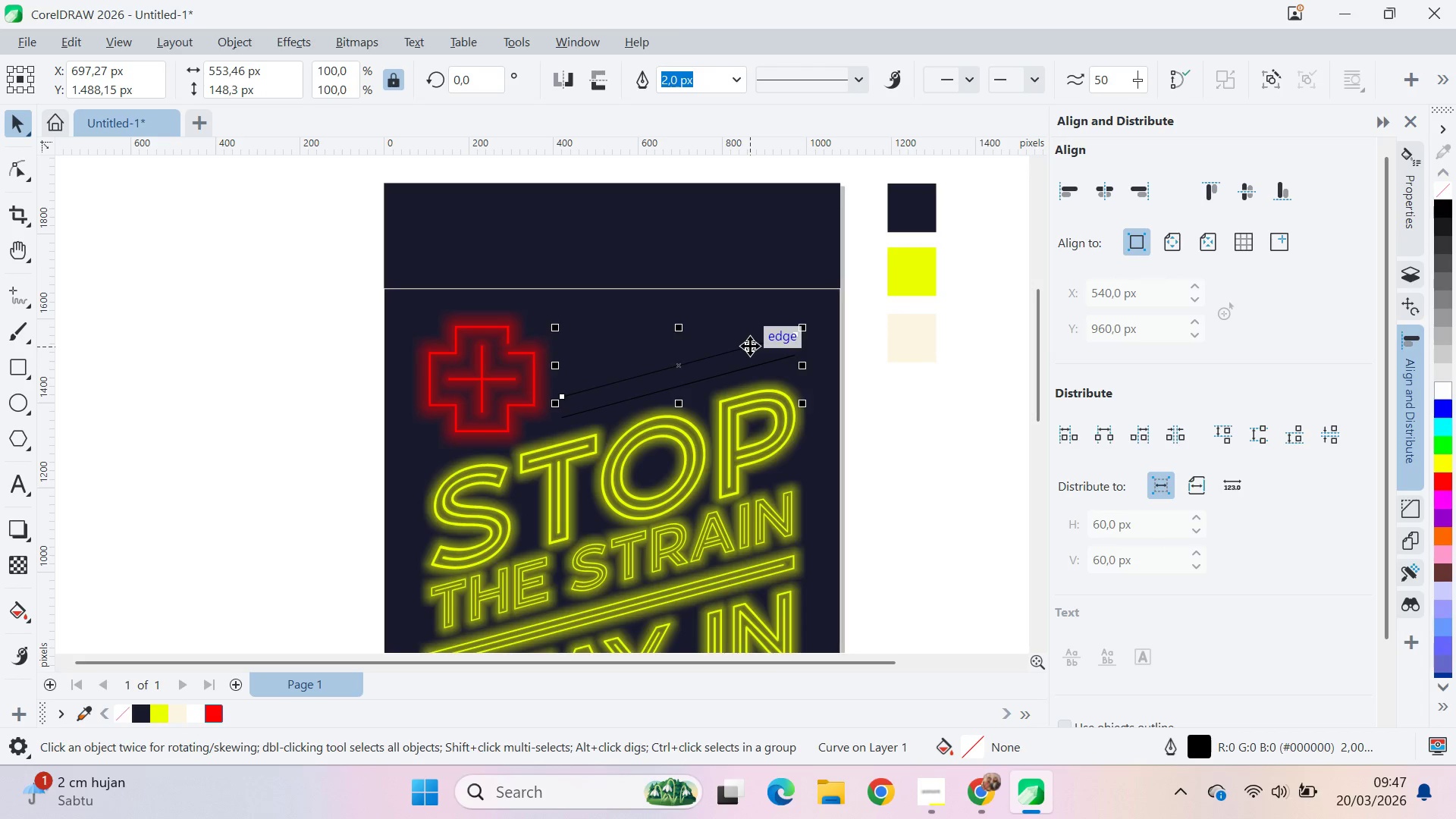 
left_click_drag(start_coordinate=[750, 346], to_coordinate=[743, 327])
 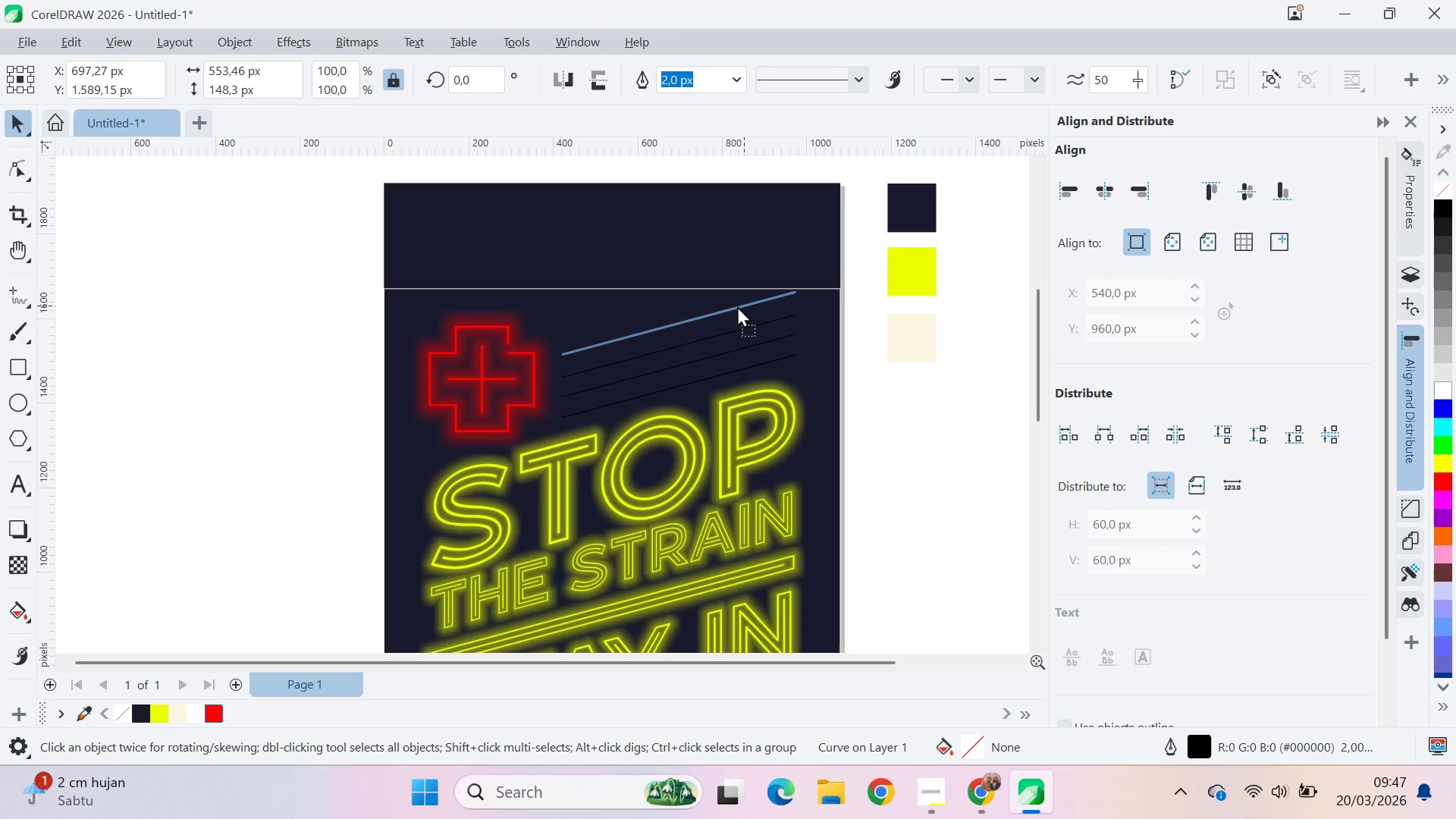 
hold_key(key=ShiftLeft, duration=0.75)
right_click([743, 327])
 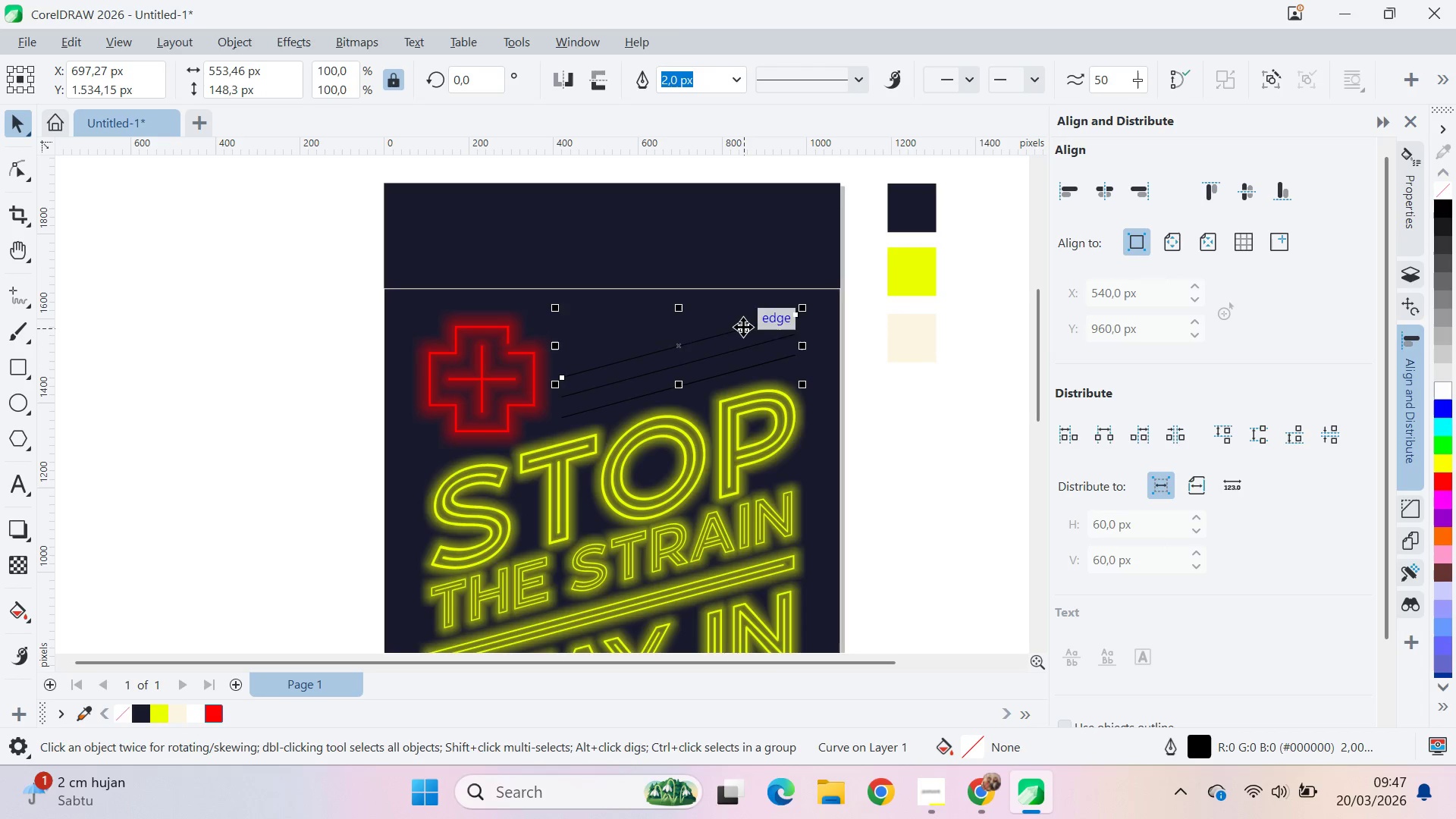 
left_click([743, 327])
 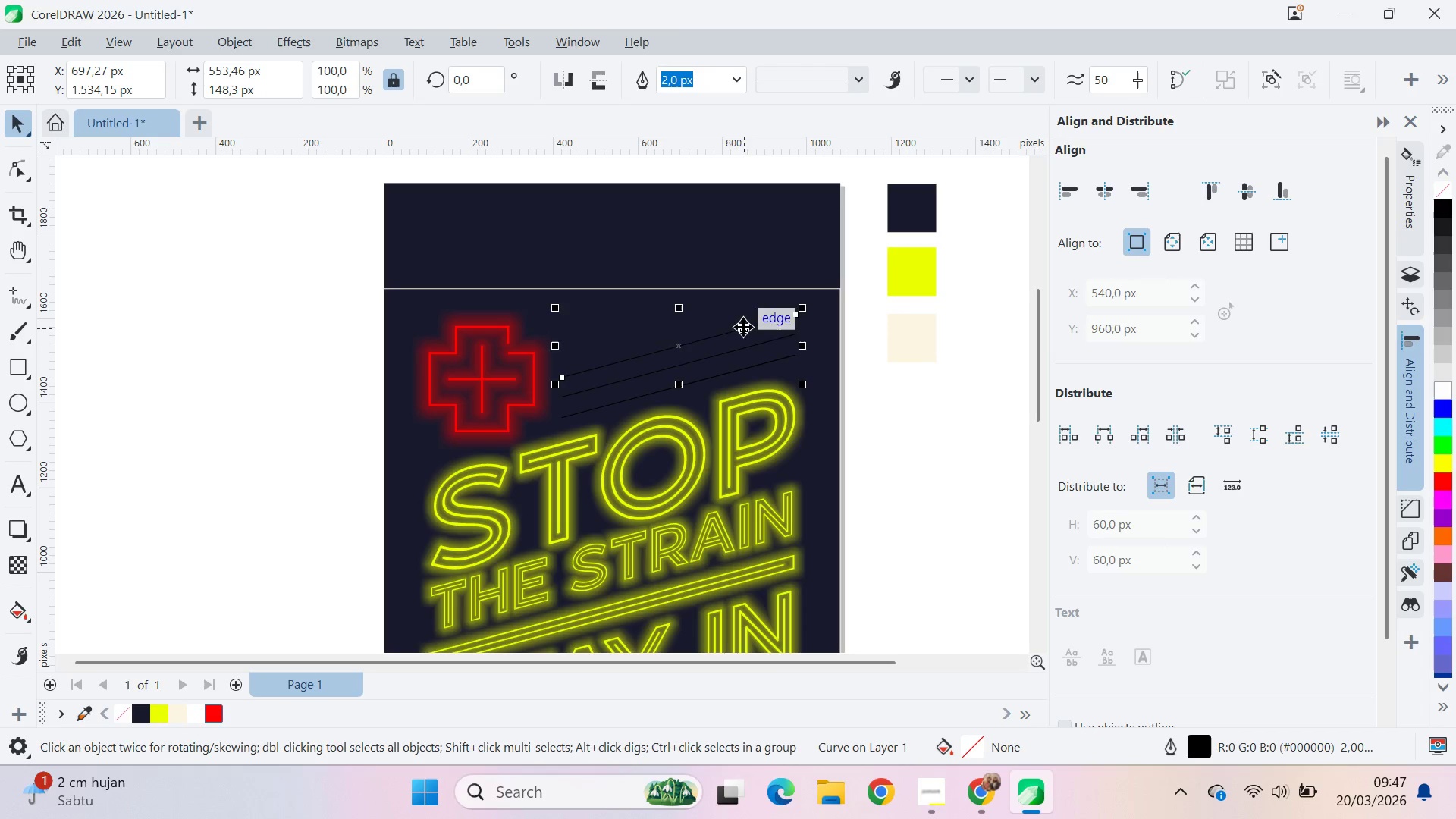 
left_click_drag(start_coordinate=[743, 327], to_coordinate=[737, 306])
 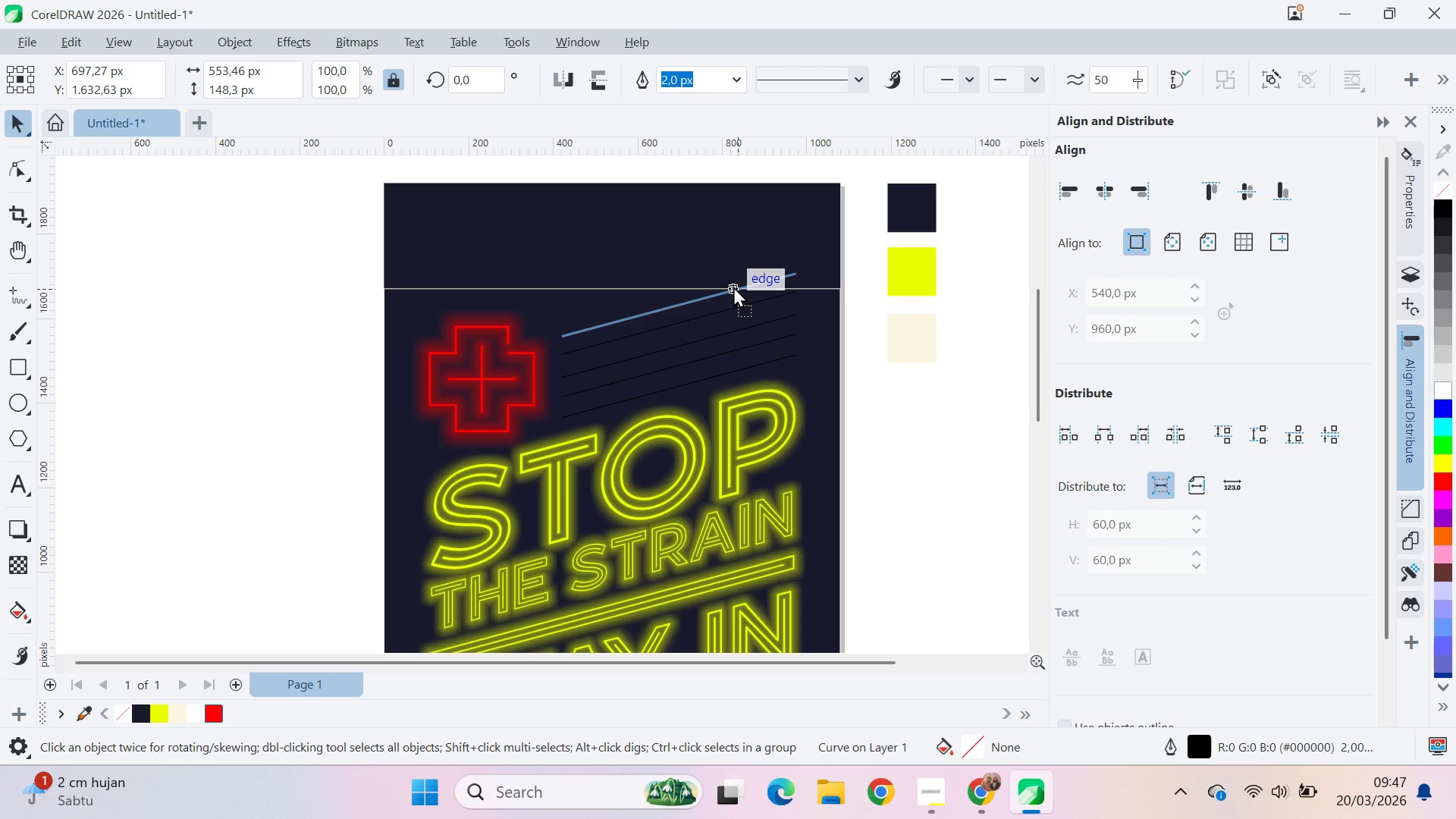 
hold_key(key=ShiftLeft, duration=0.98)
right_click([737, 306])
 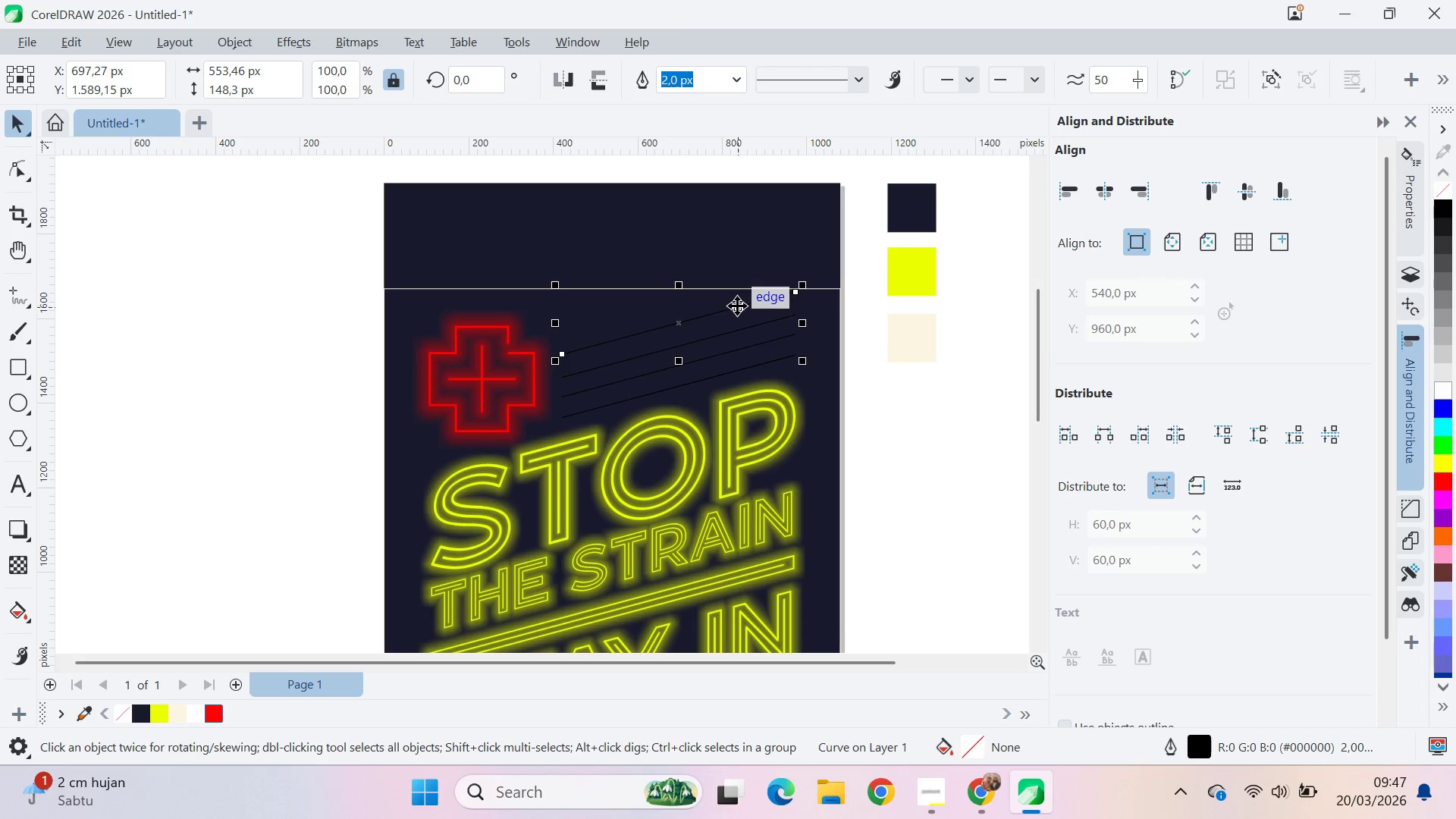 
left_click([737, 306])
 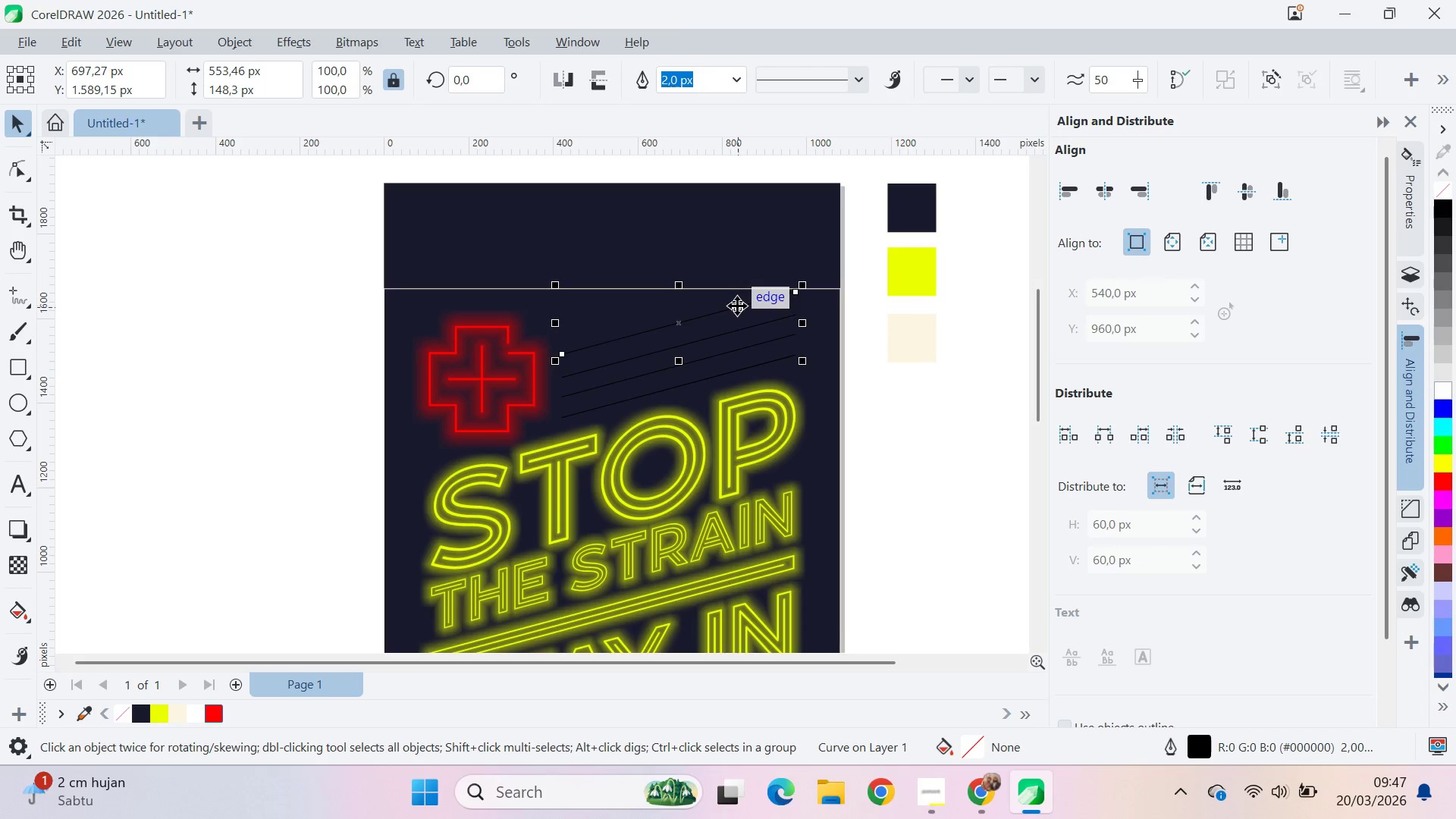 
left_click_drag(start_coordinate=[737, 306], to_coordinate=[733, 286])
 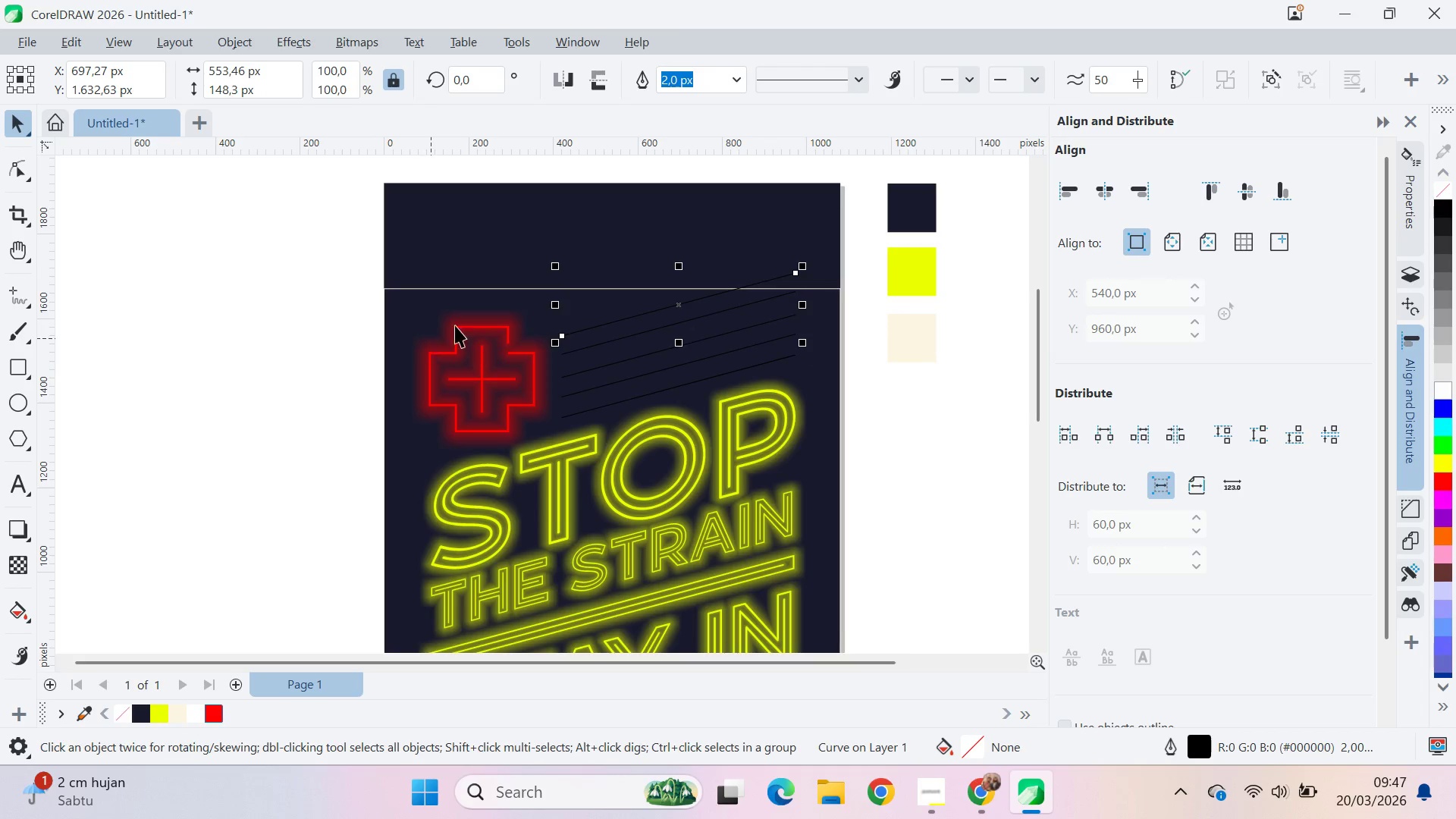 
hold_key(key=ShiftLeft, duration=1.48)
right_click([733, 286])
 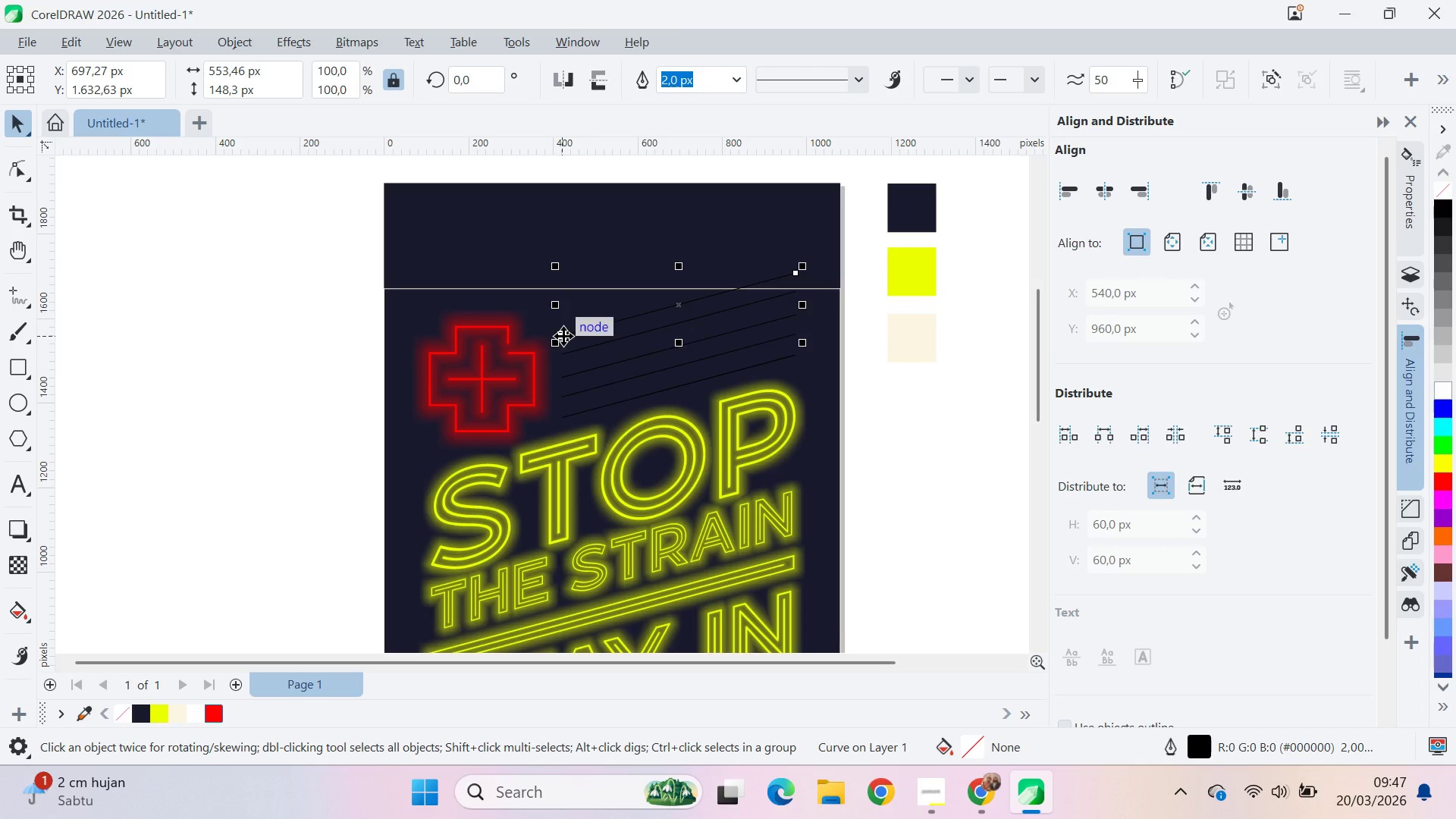 
left_click([733, 286])
 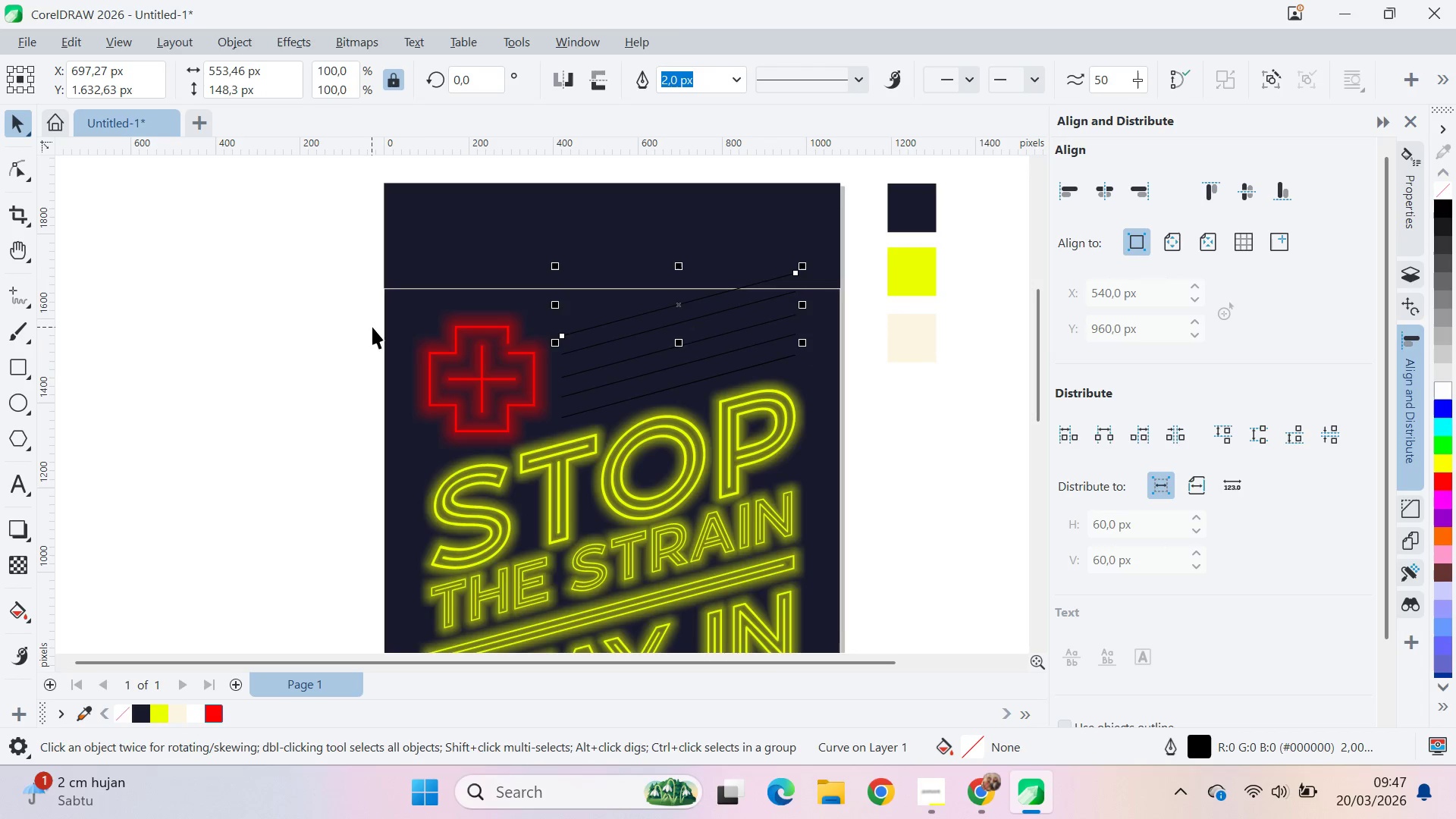 
left_click_drag(start_coordinate=[563, 336], to_coordinate=[510, 327])
 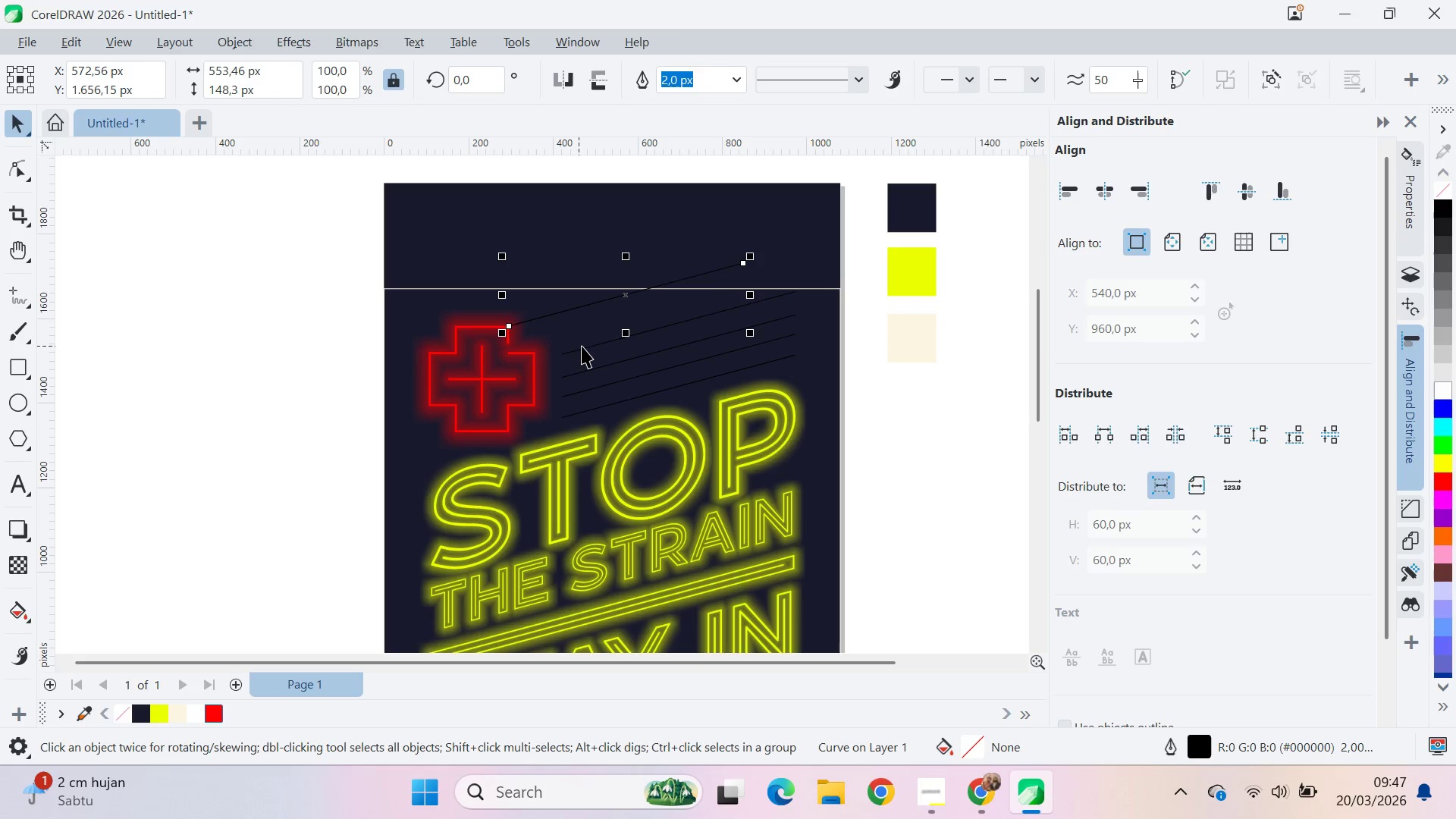 
hold_key(key=ShiftLeft, duration=1.5)
left_click([588, 353])
 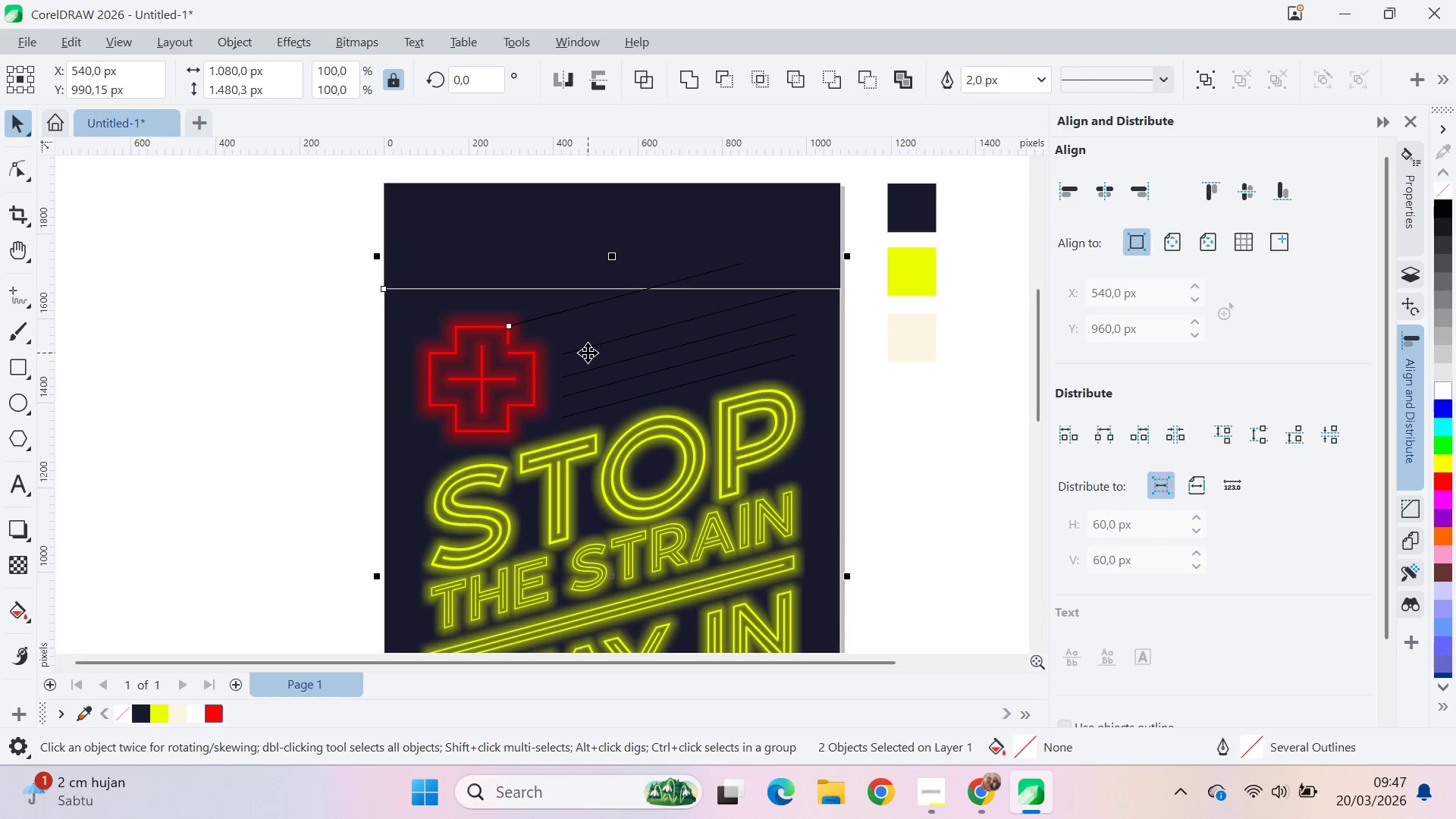 
left_click([588, 353])
 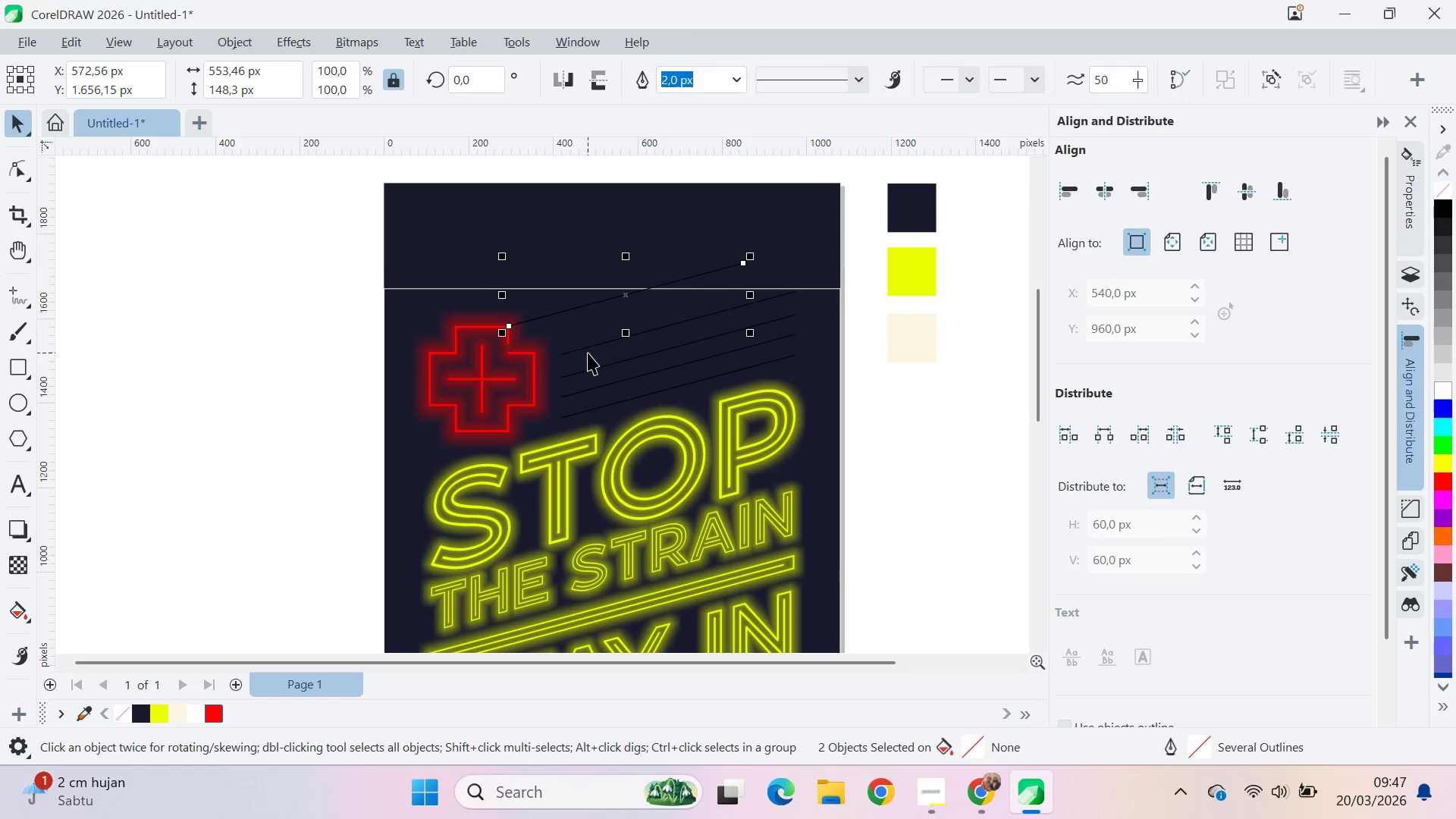 
hold_key(key=ShiftLeft, duration=0.73)
left_click([588, 350])
 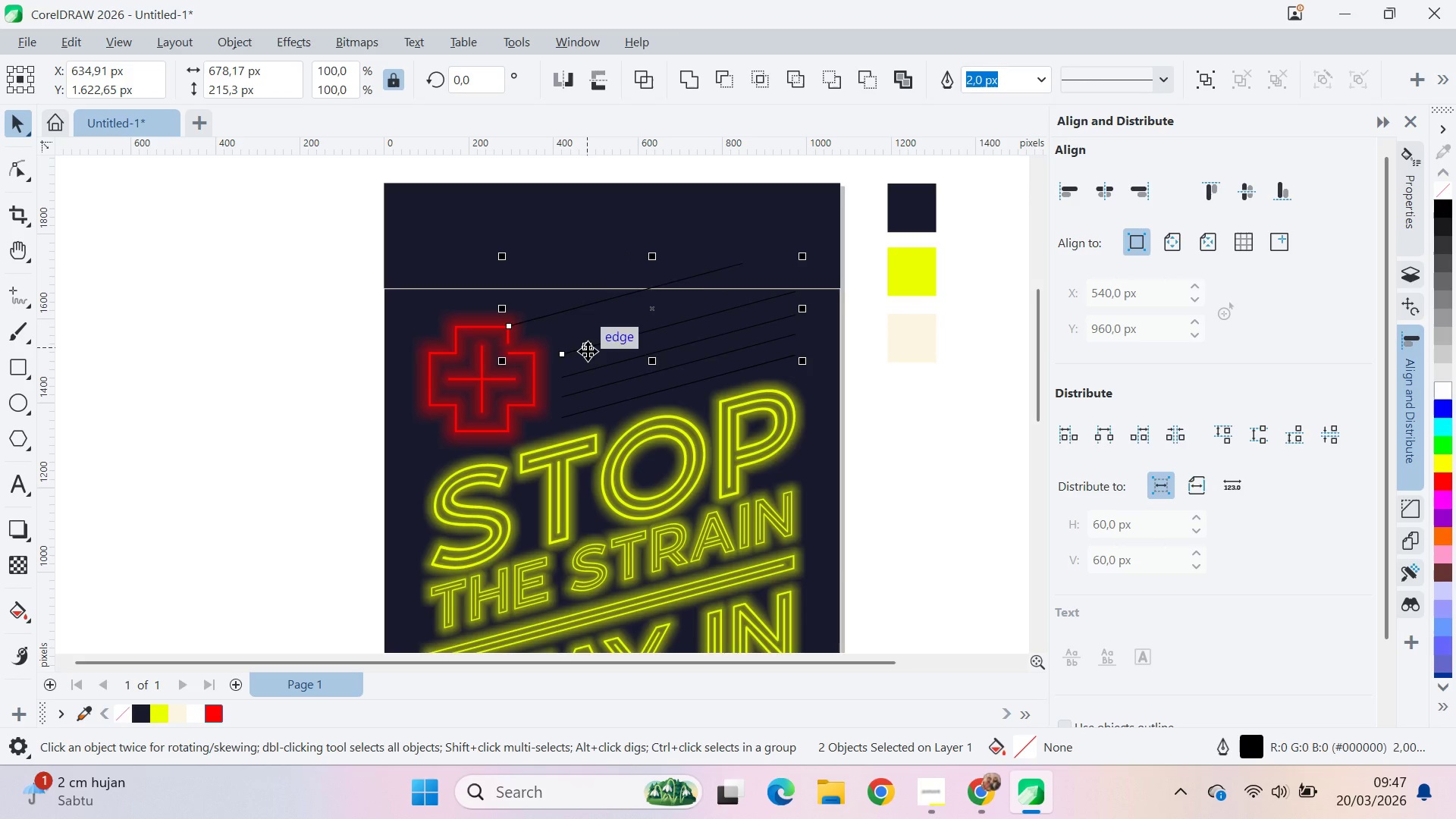 
key(R)
 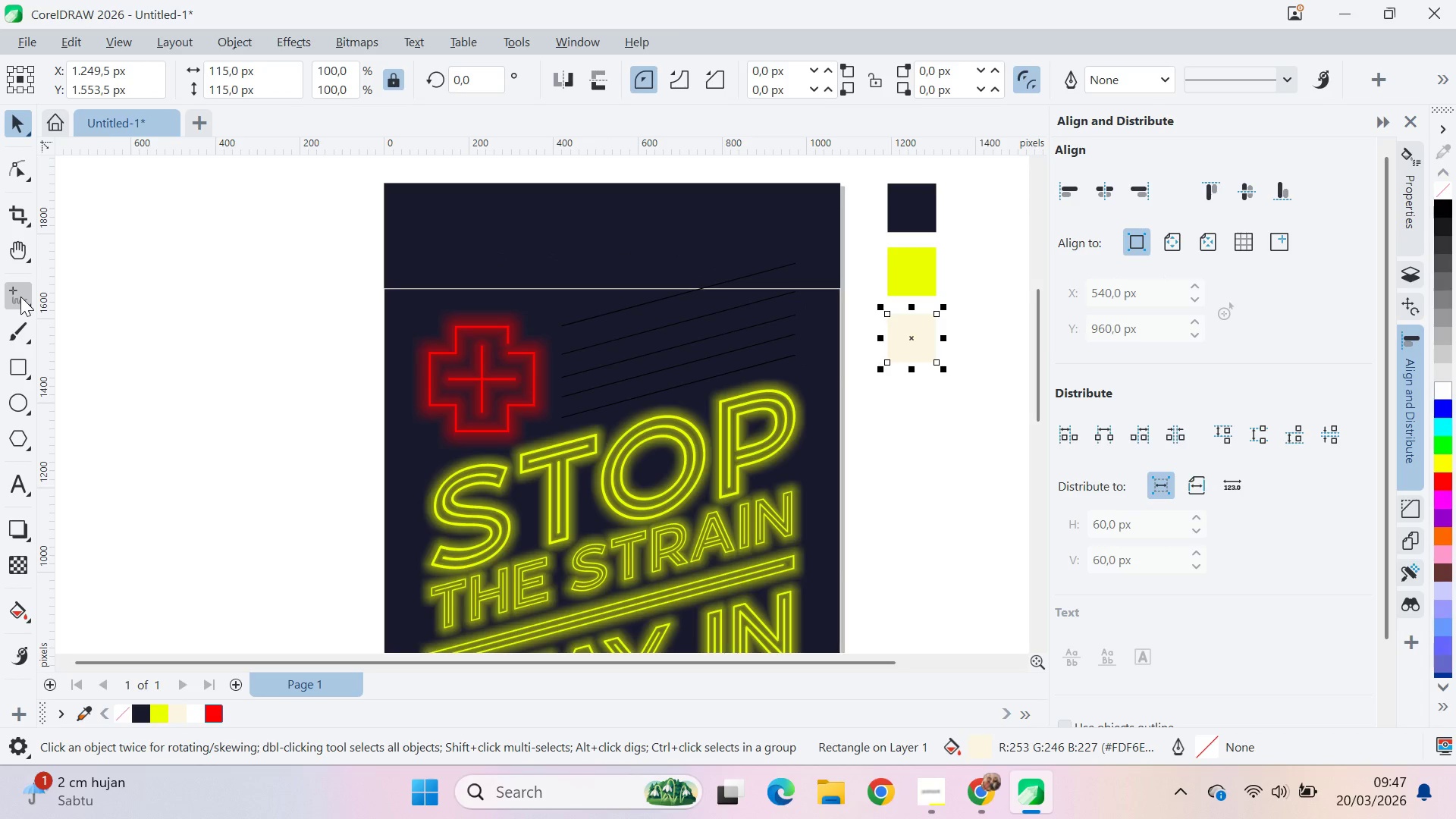 
left_click([488, 326])
 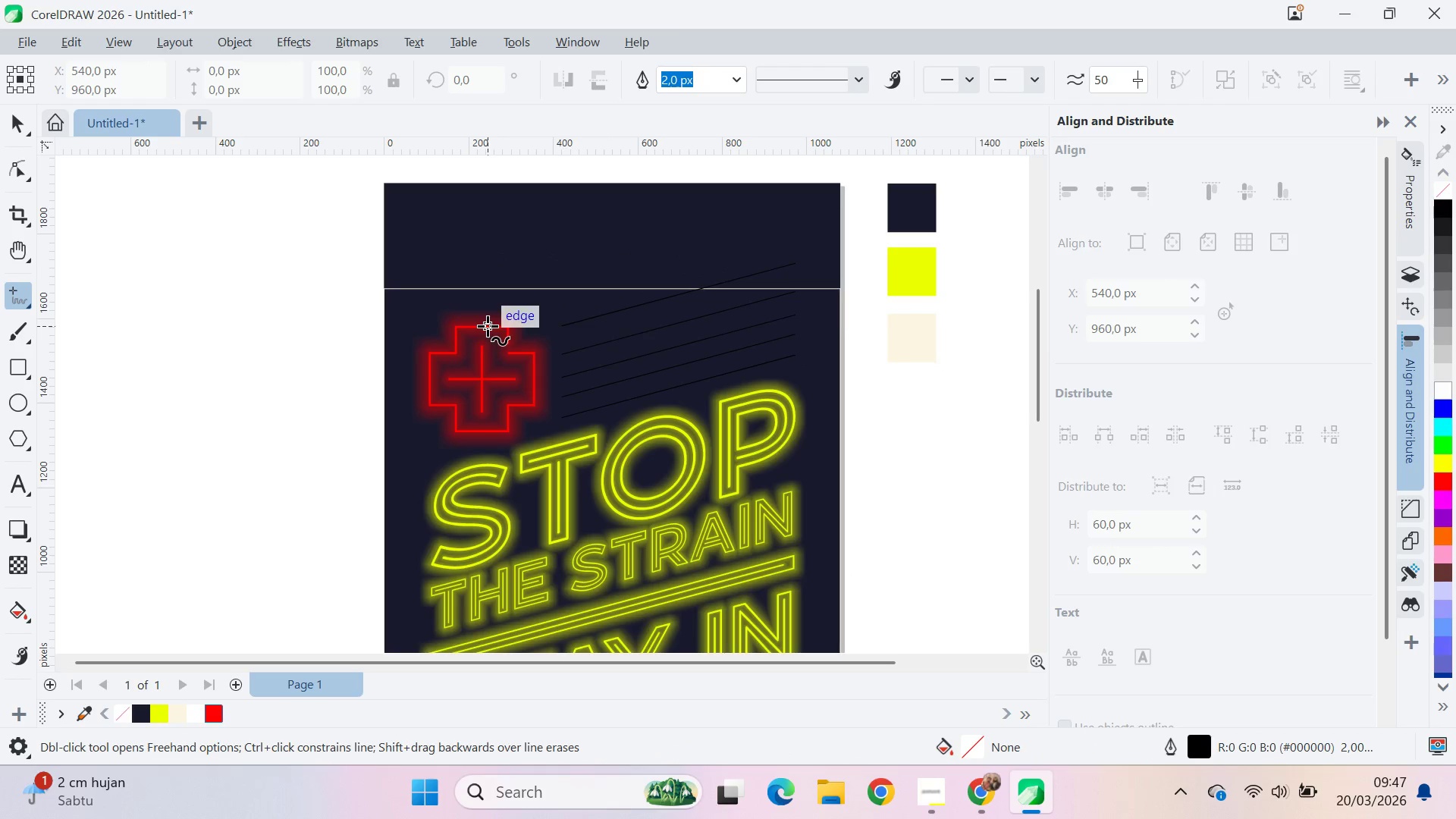 
hold_key(key=ShiftLeft, duration=0.81)
left_click([853, 318])
 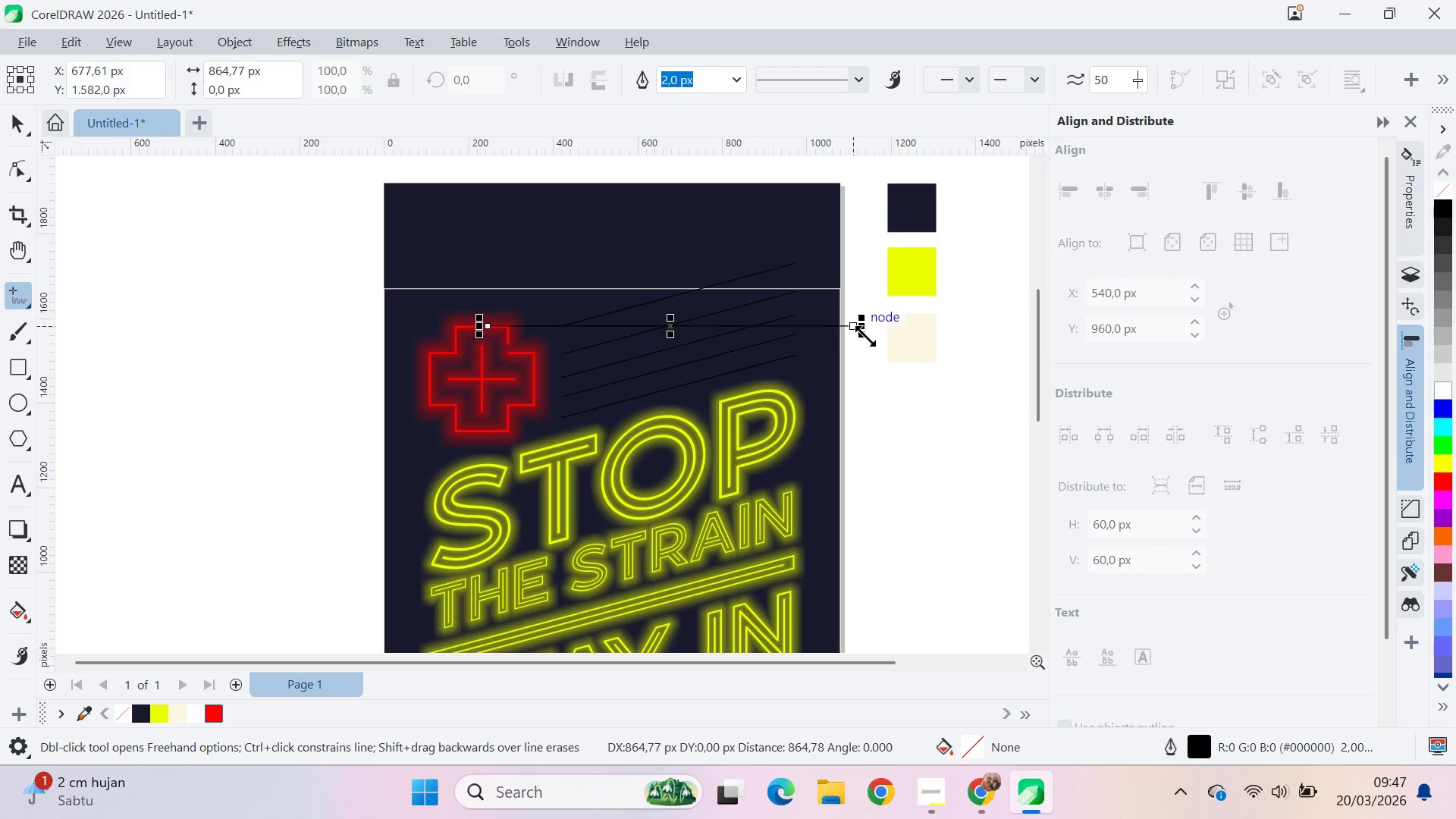 
key(V)
 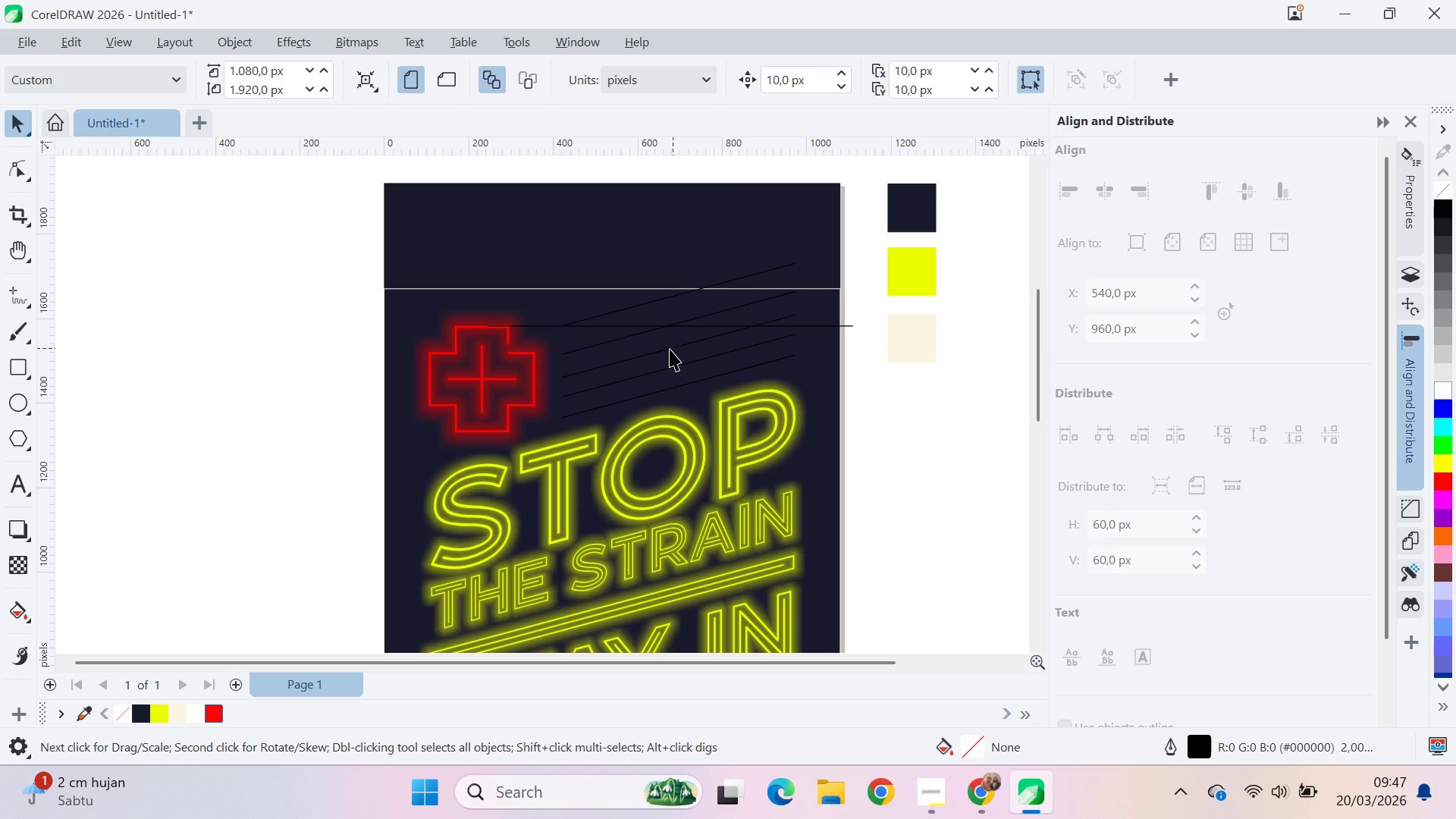 
wait(5.8)
 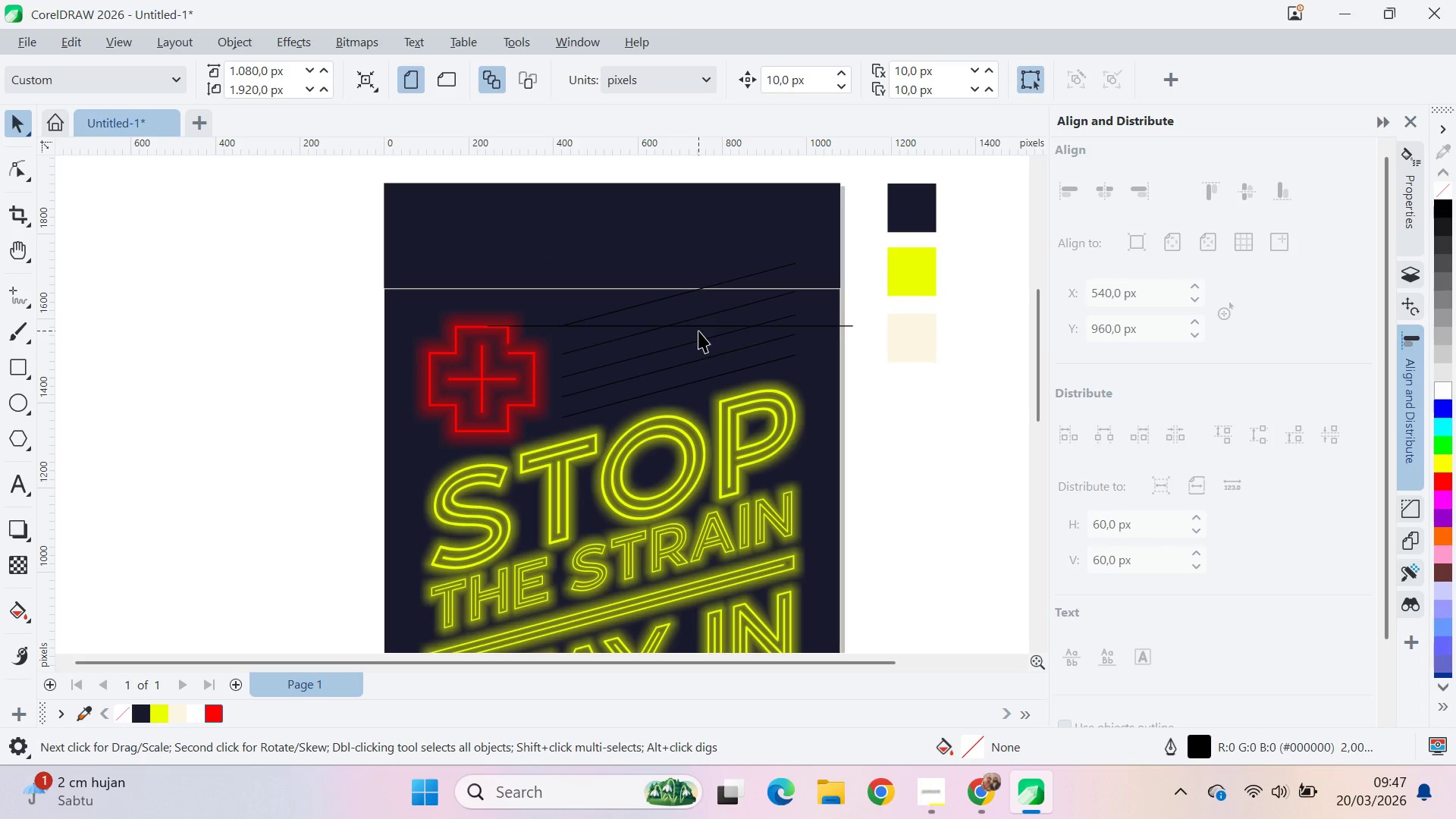 
left_click([629, 316])
 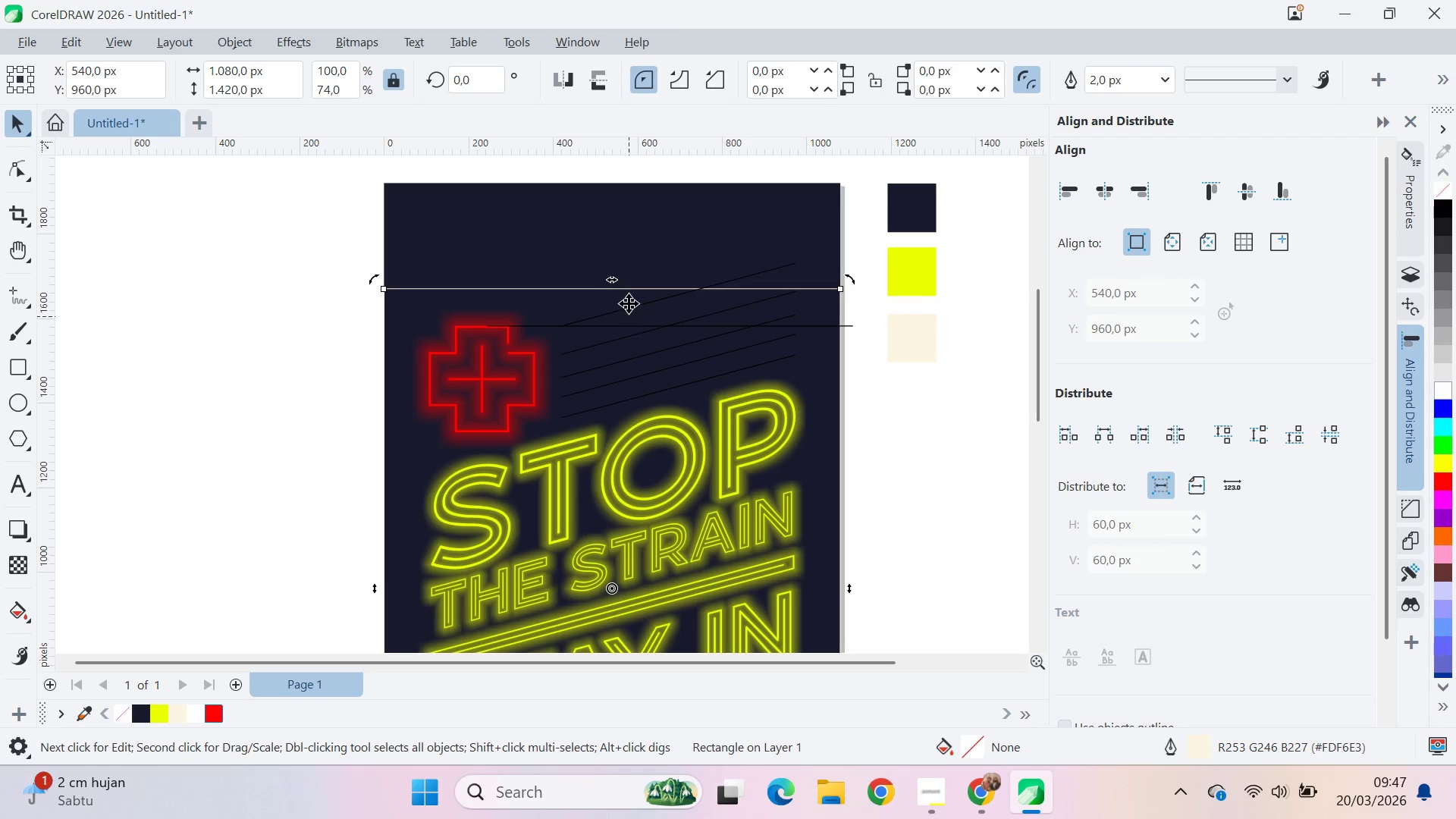 
double_click([629, 303])
 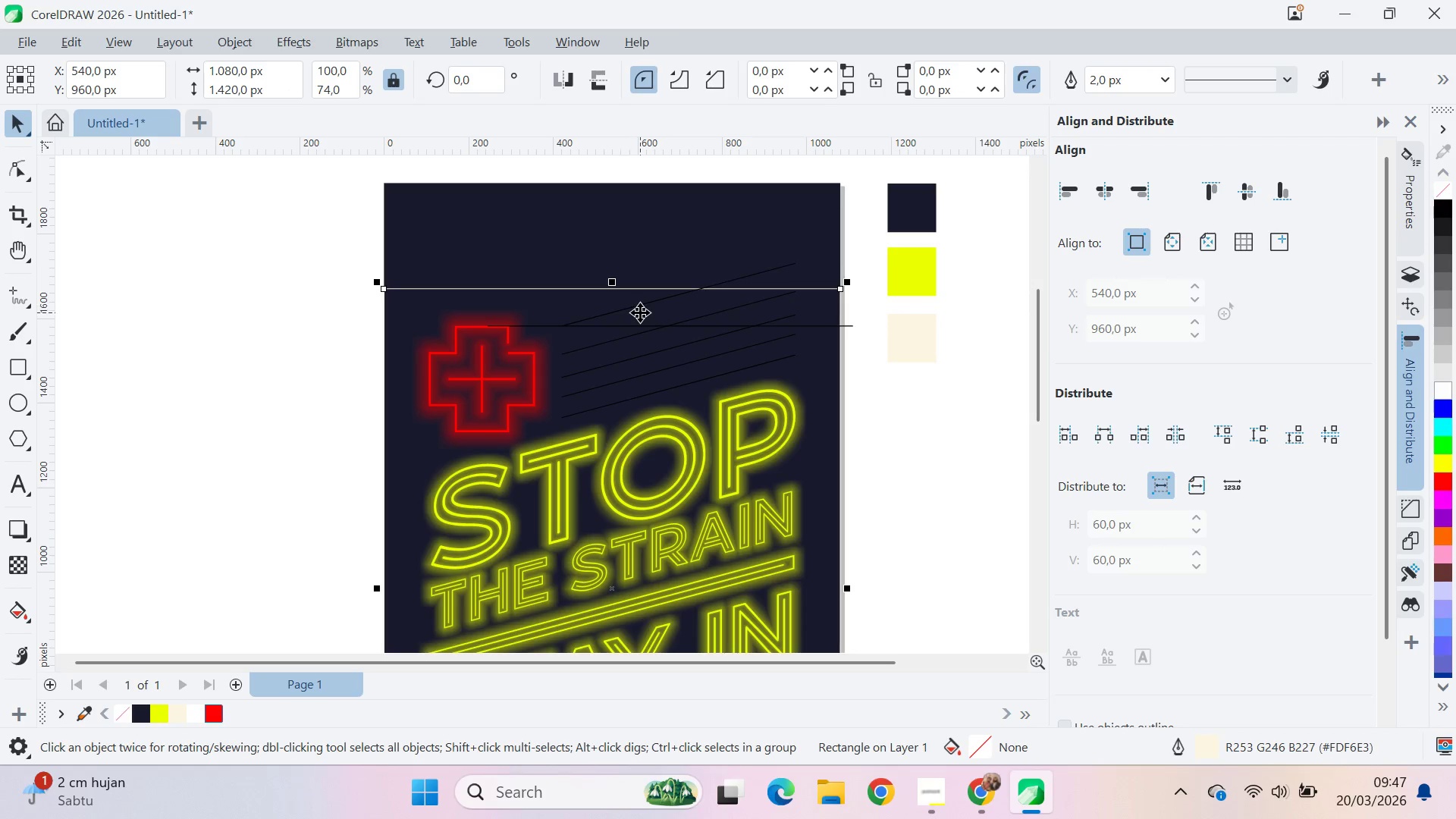 
triple_click([640, 312])
 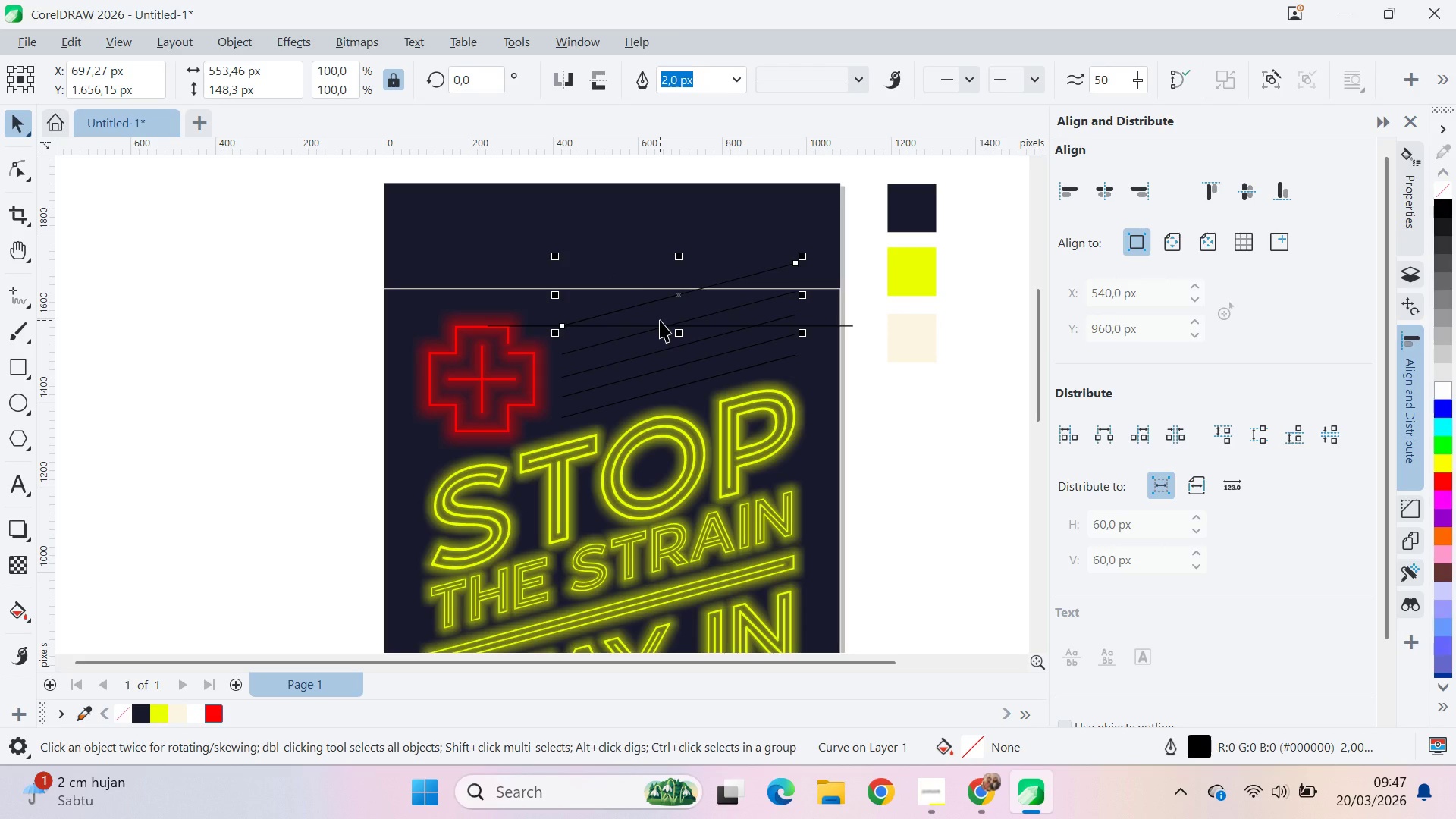 
key(Delete)
 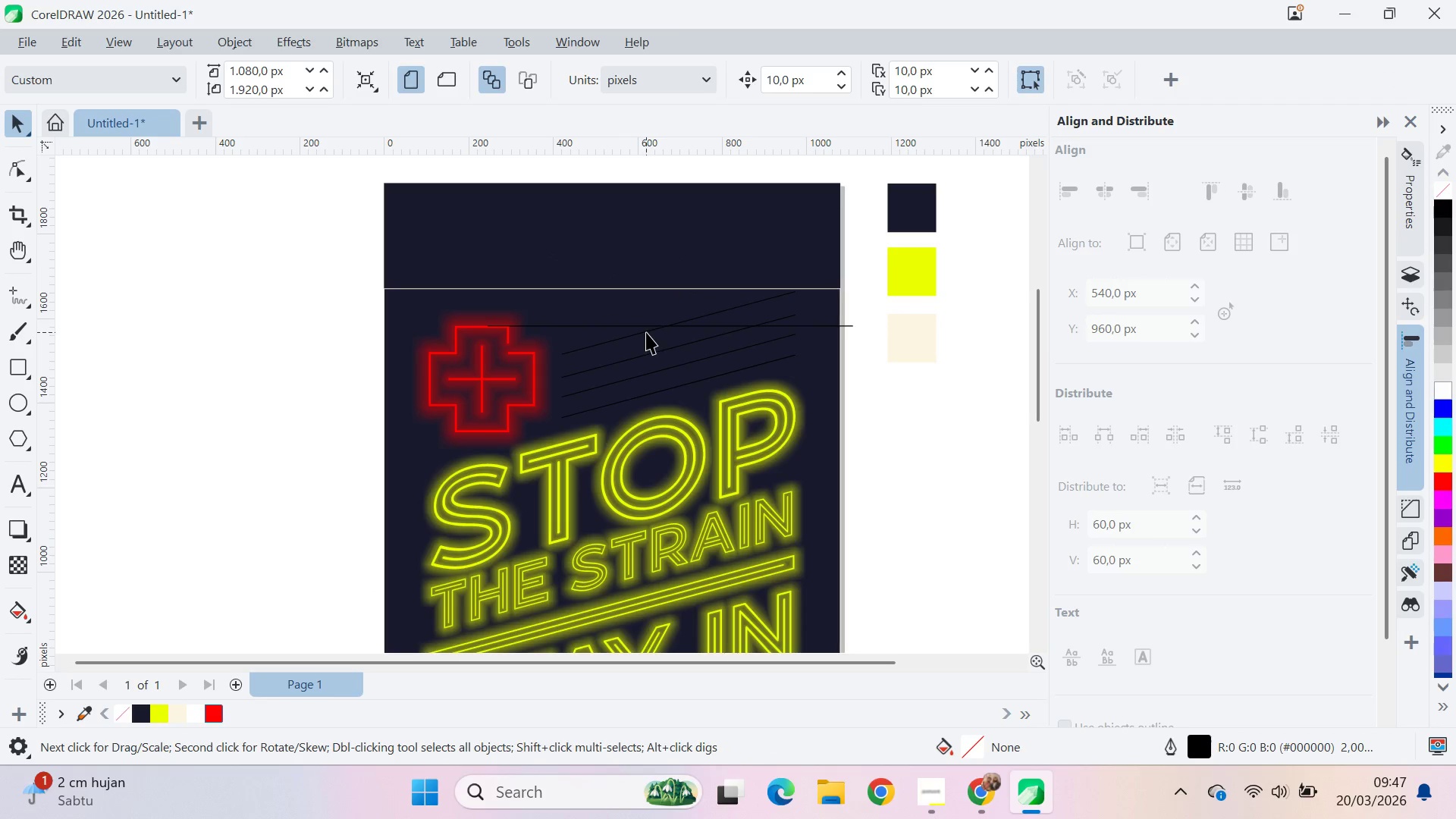 
left_click([646, 331])
 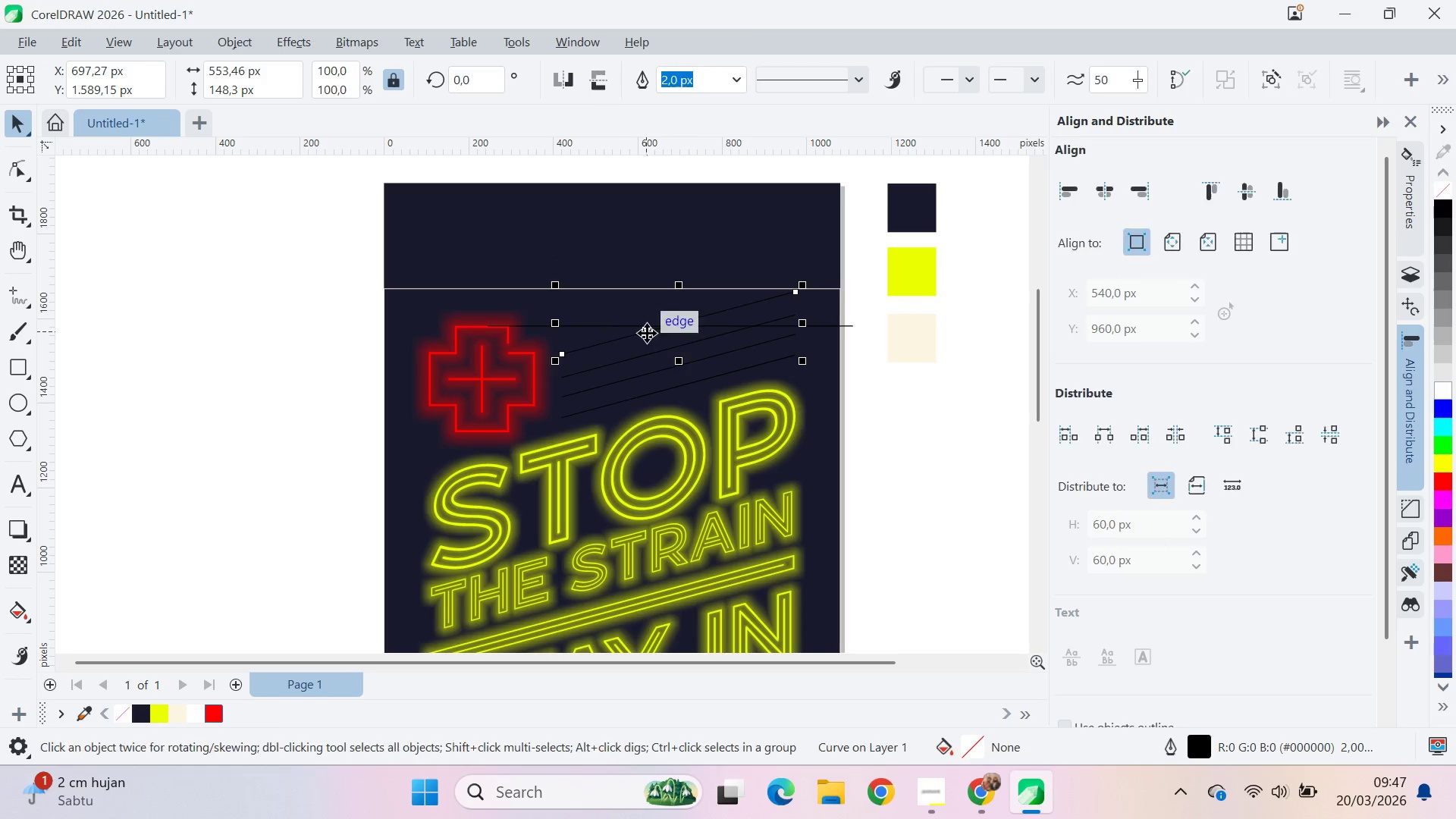 
key(A)
 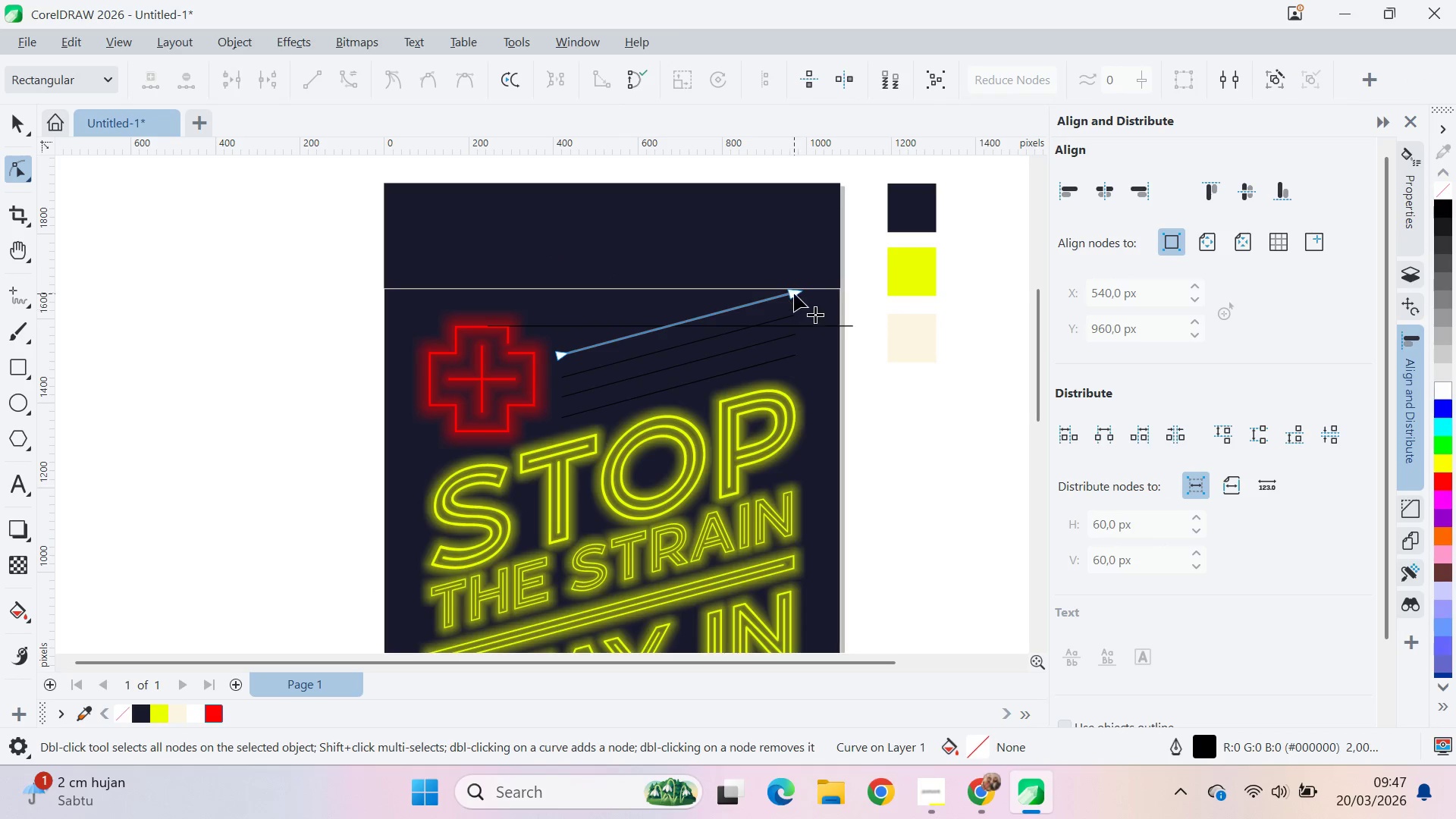 
left_click_drag(start_coordinate=[795, 293], to_coordinate=[668, 324])
 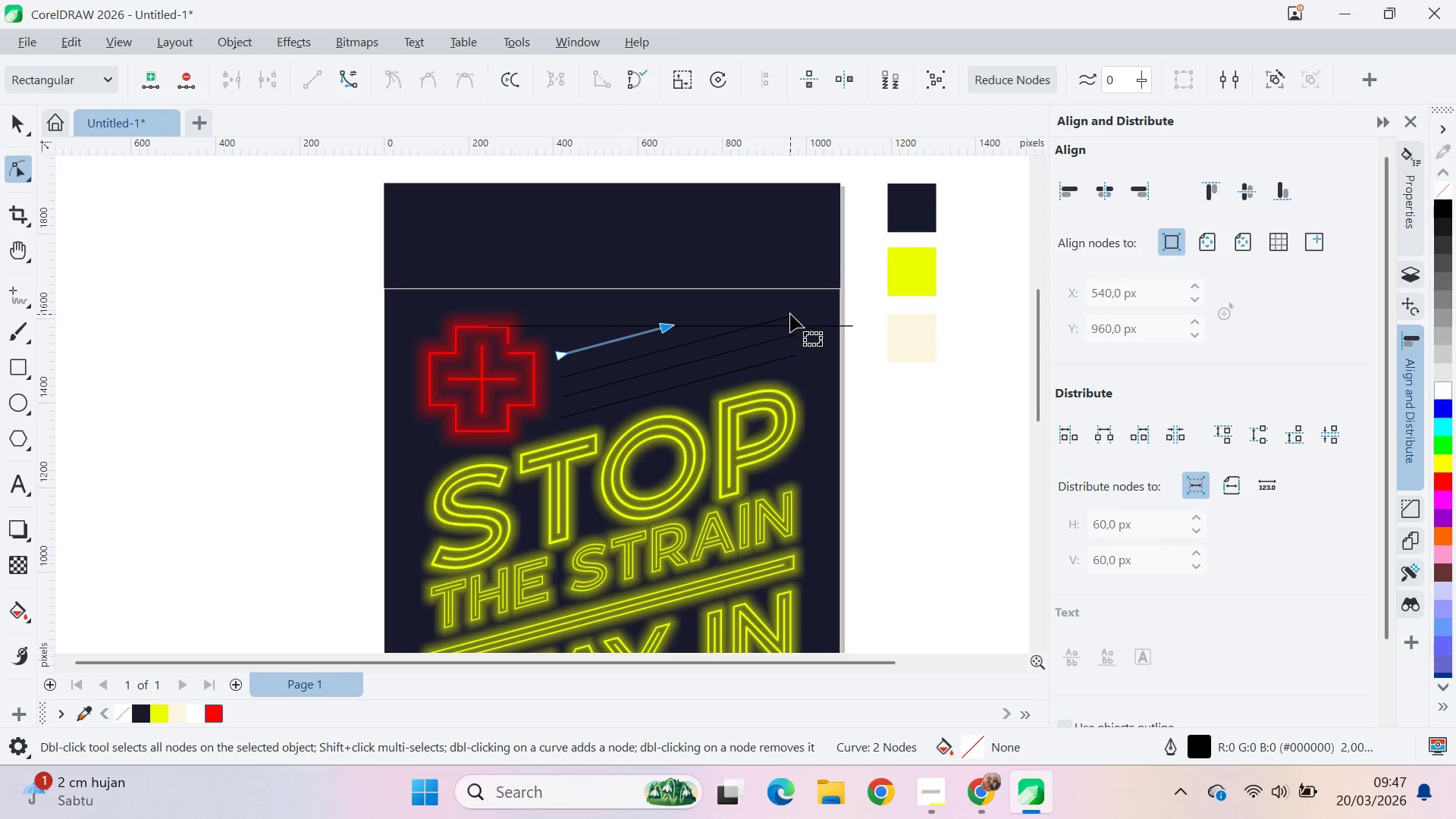 
left_click([790, 316])
 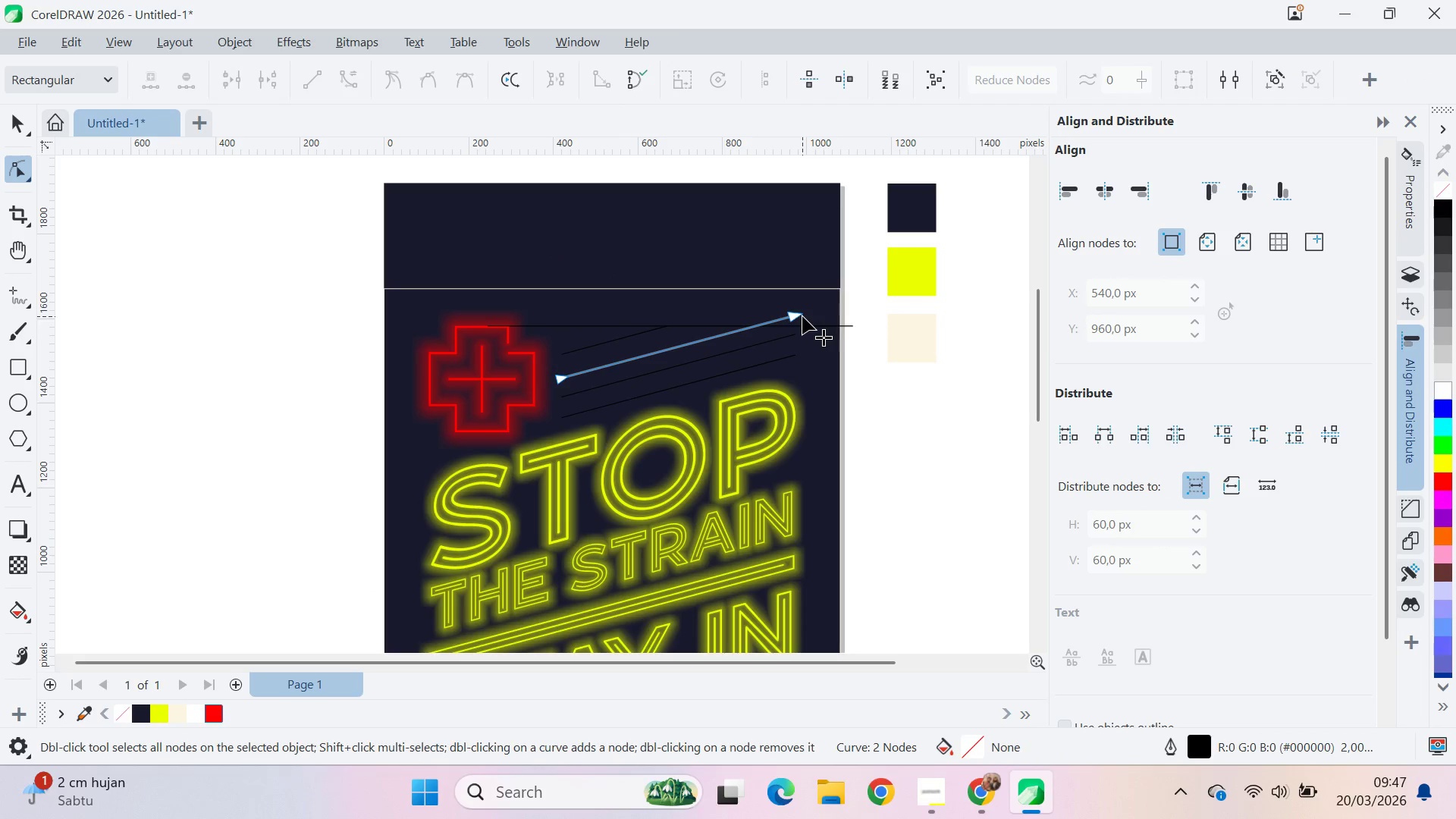 
left_click_drag(start_coordinate=[802, 316], to_coordinate=[756, 329])
 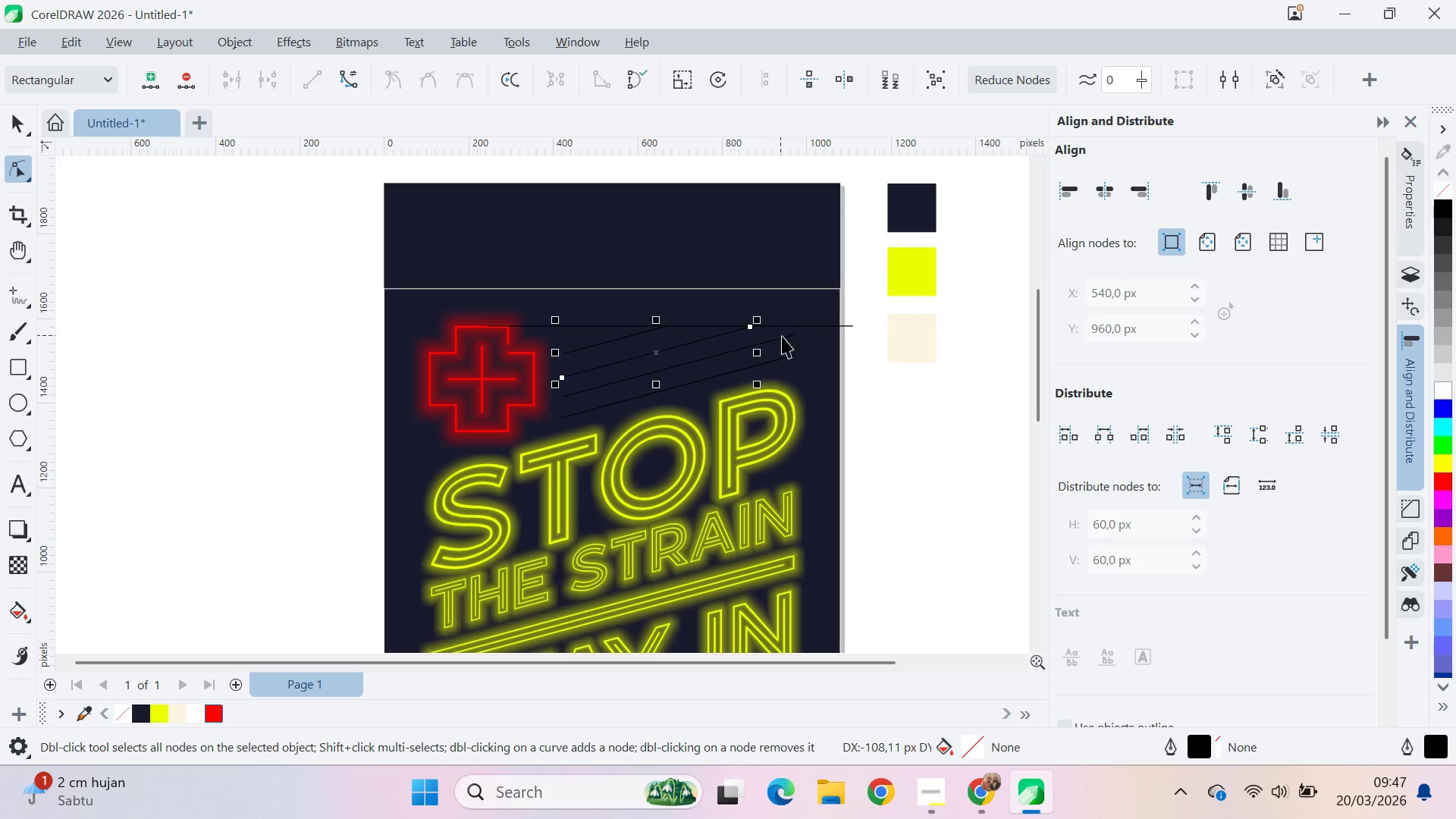 
key(V)
 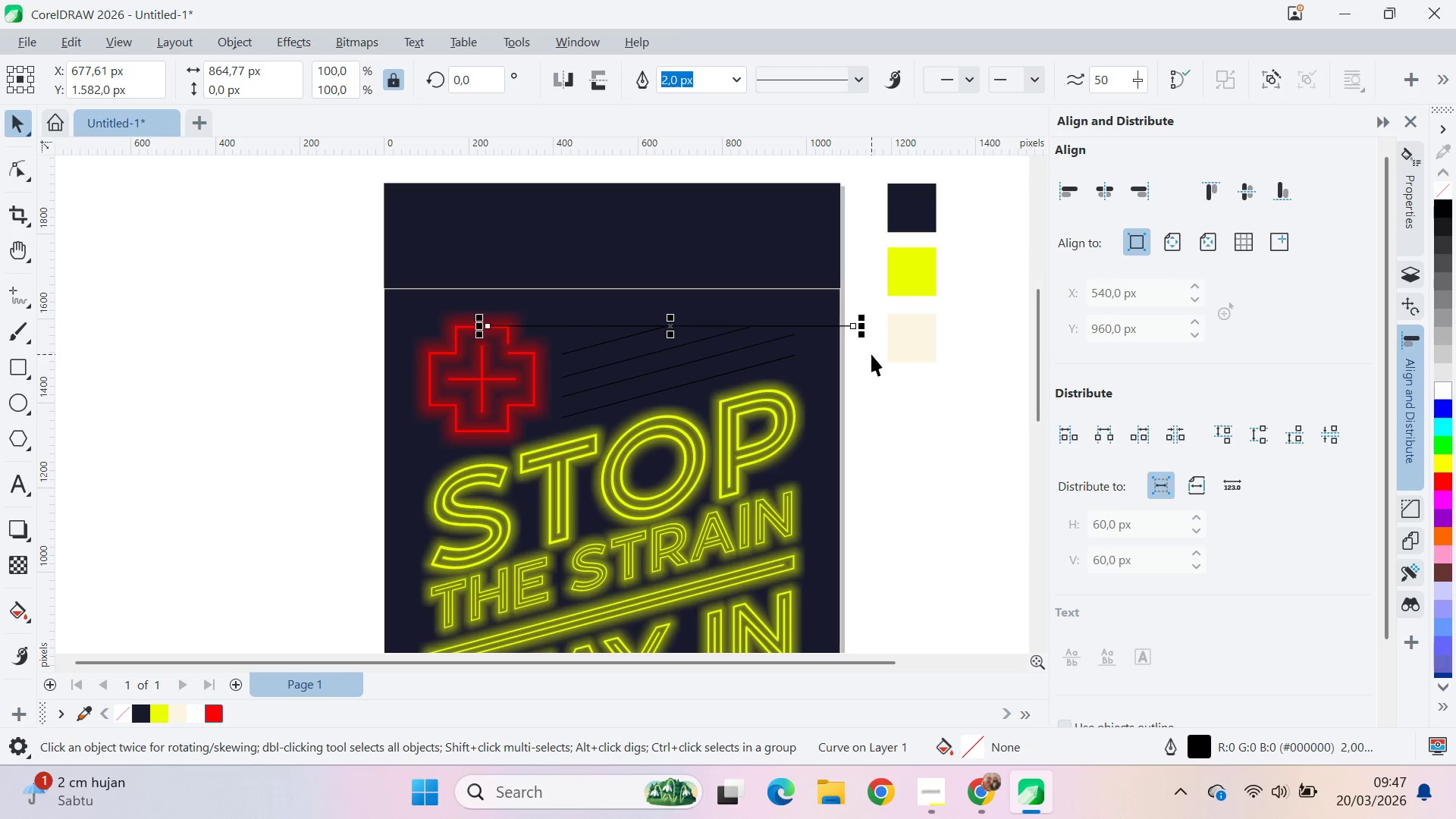 
key(Delete)
 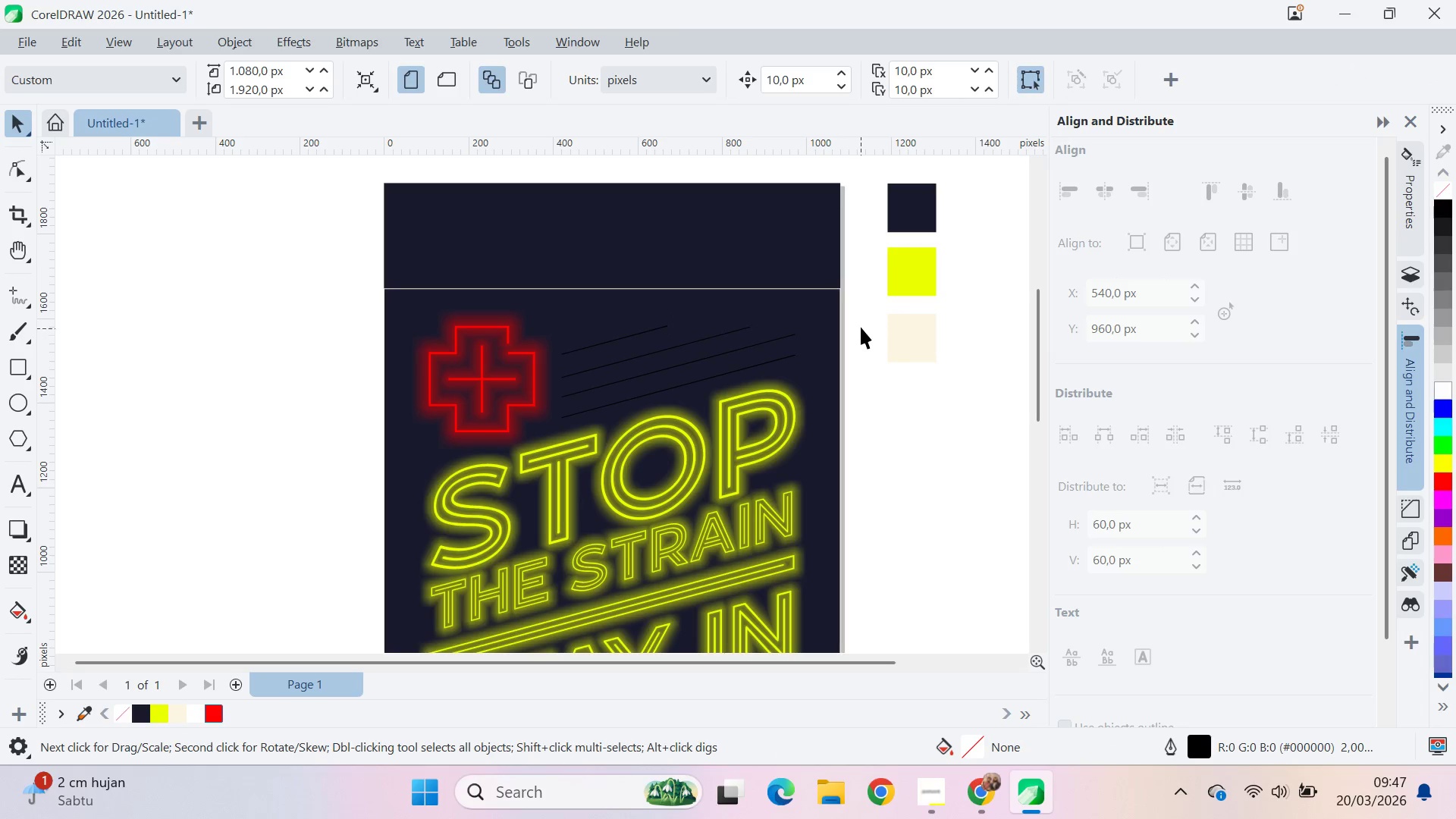 
left_click_drag(start_coordinate=[855, 303], to_coordinate=[535, 433])
 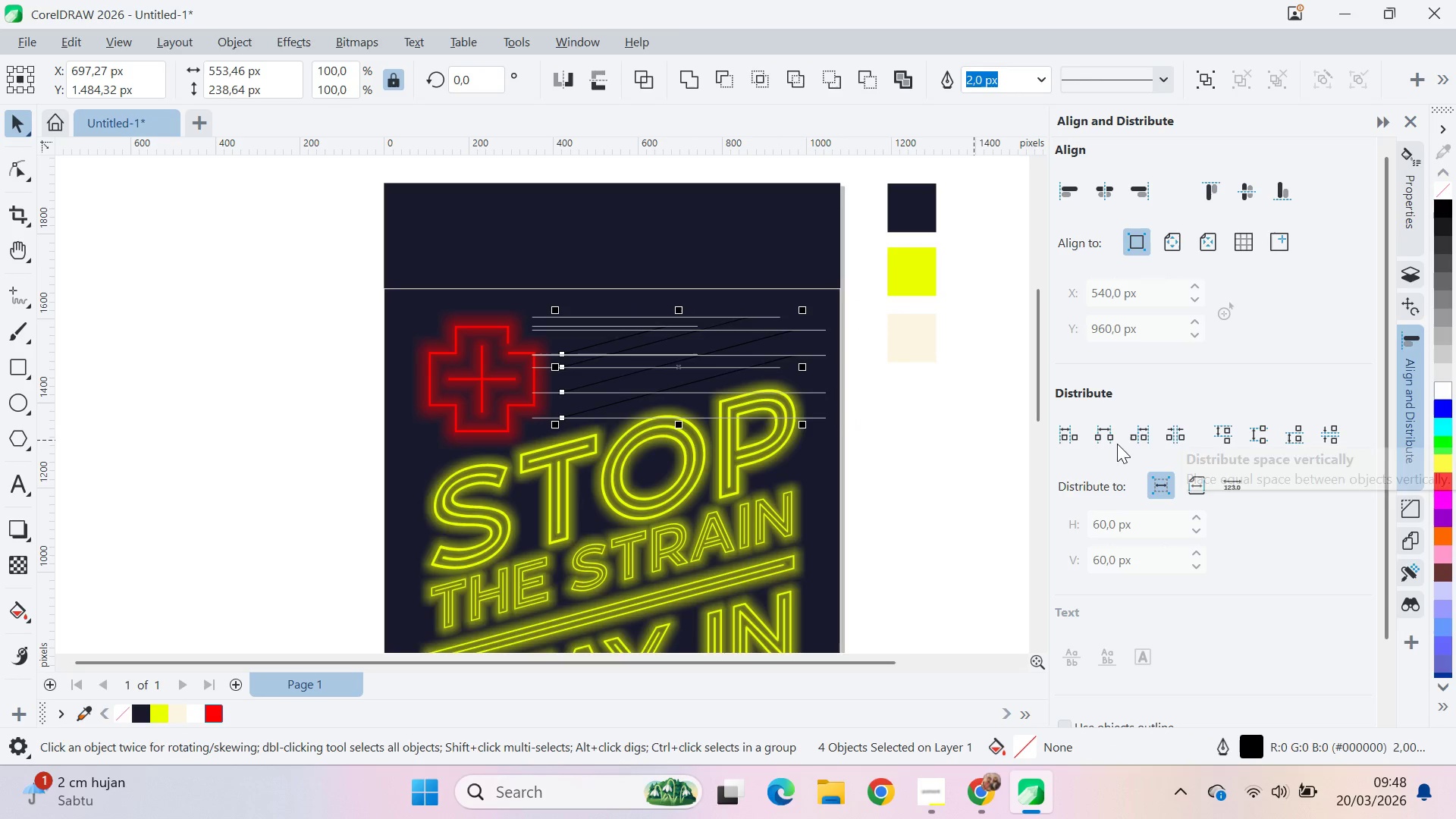 
left_click([916, 442])
 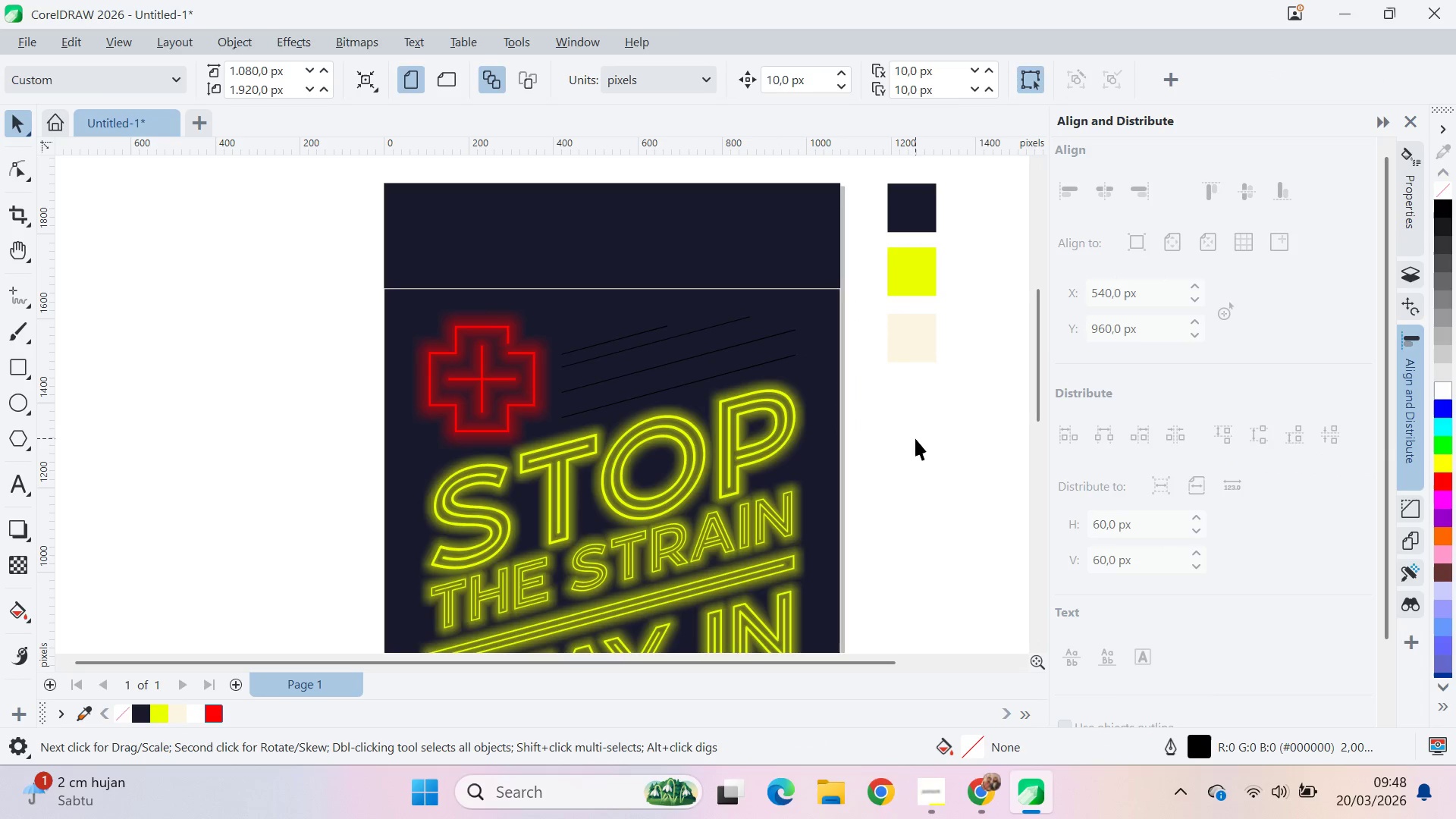 
key(Control+Z)
 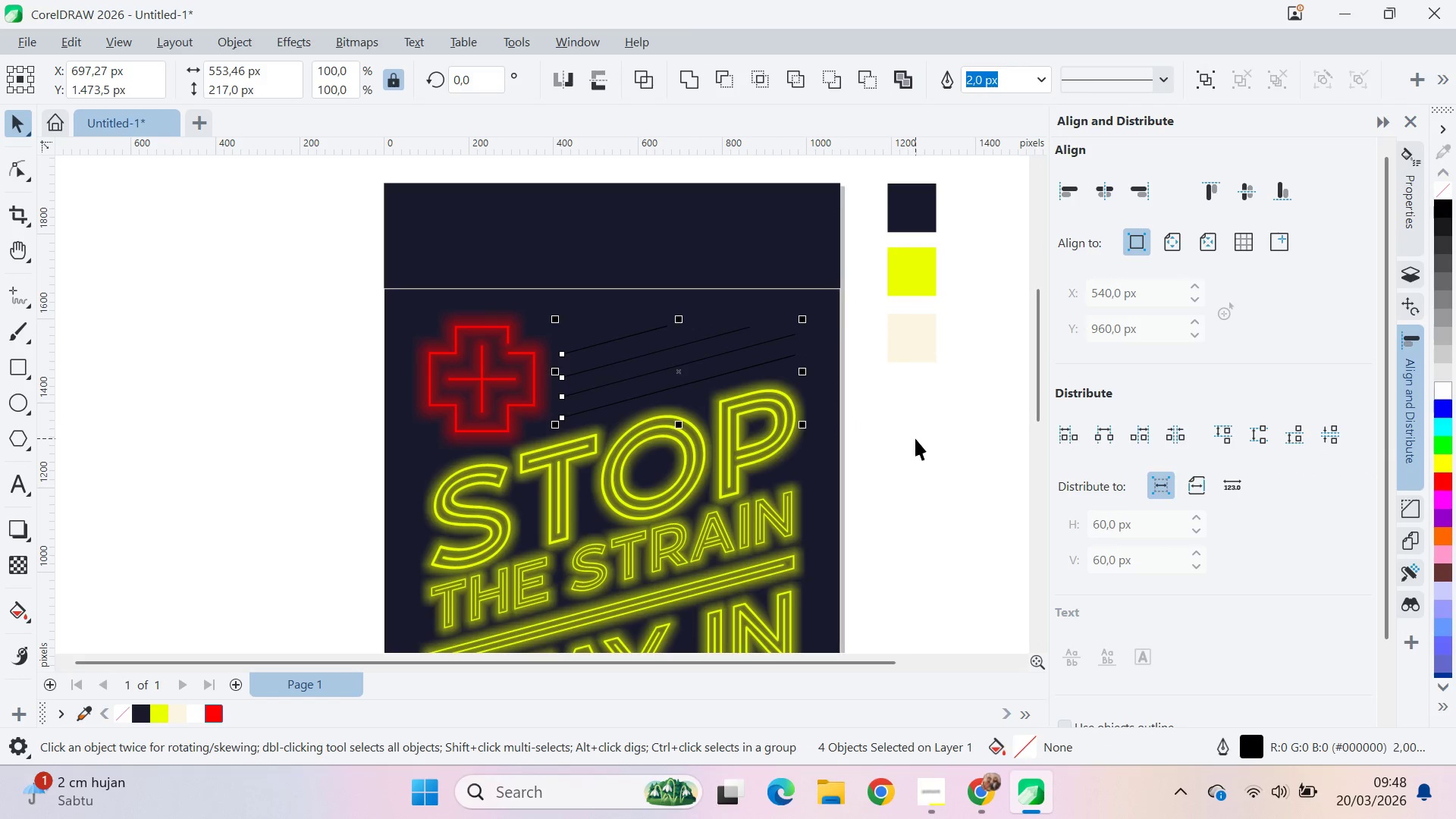 
key(Control+Z)
 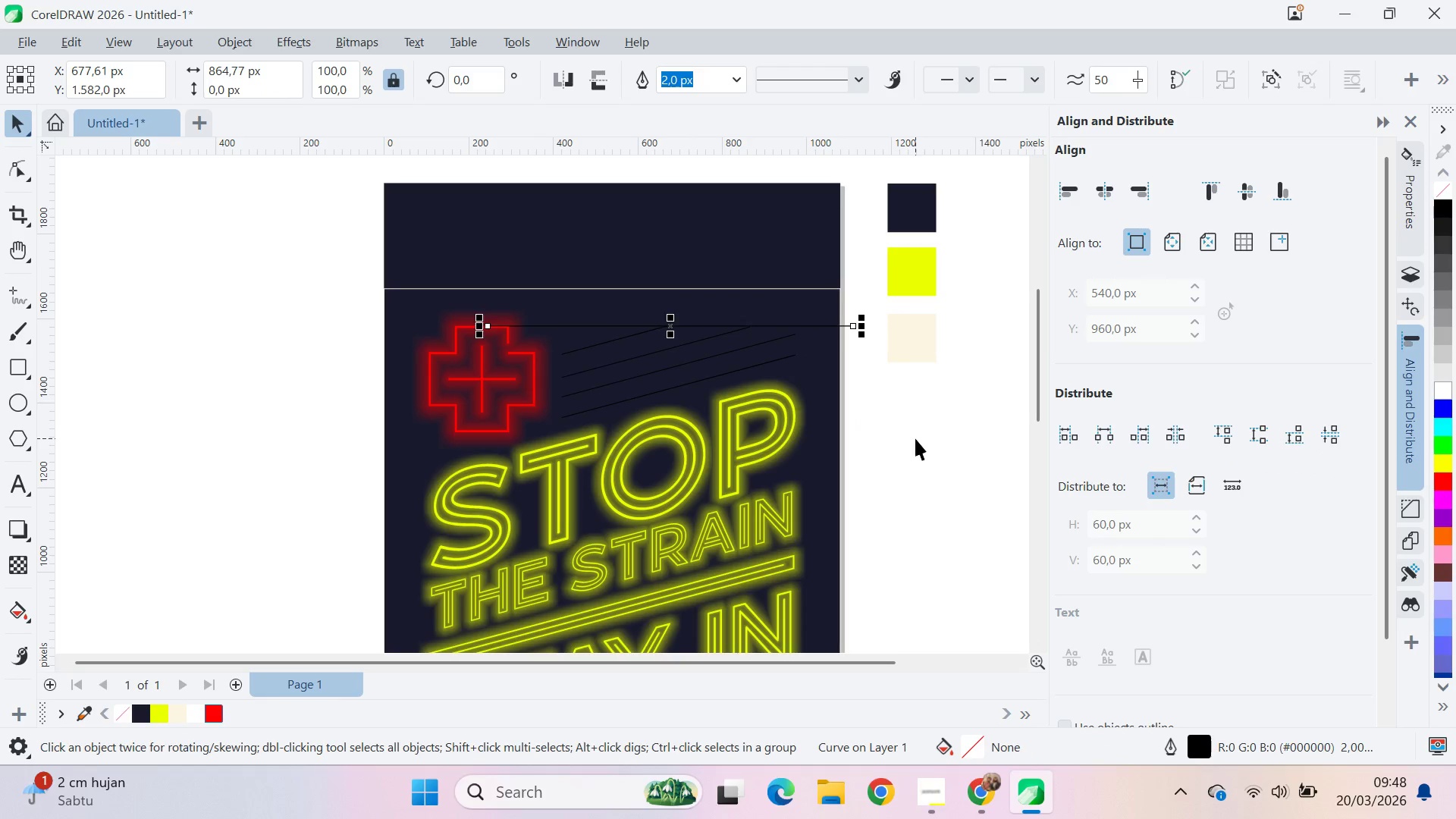 
key(Control+Z)
 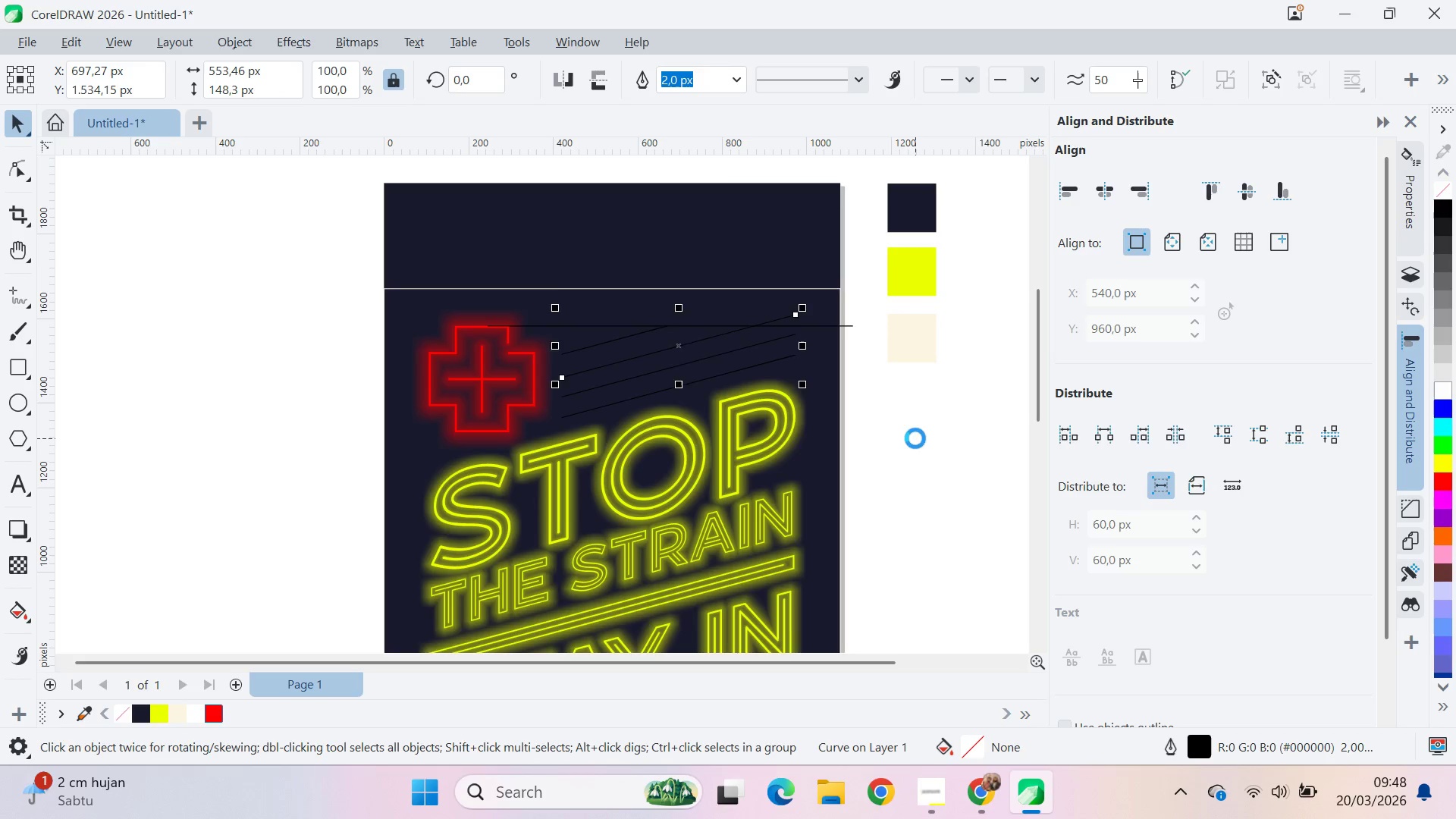 
key(Control+Z)
 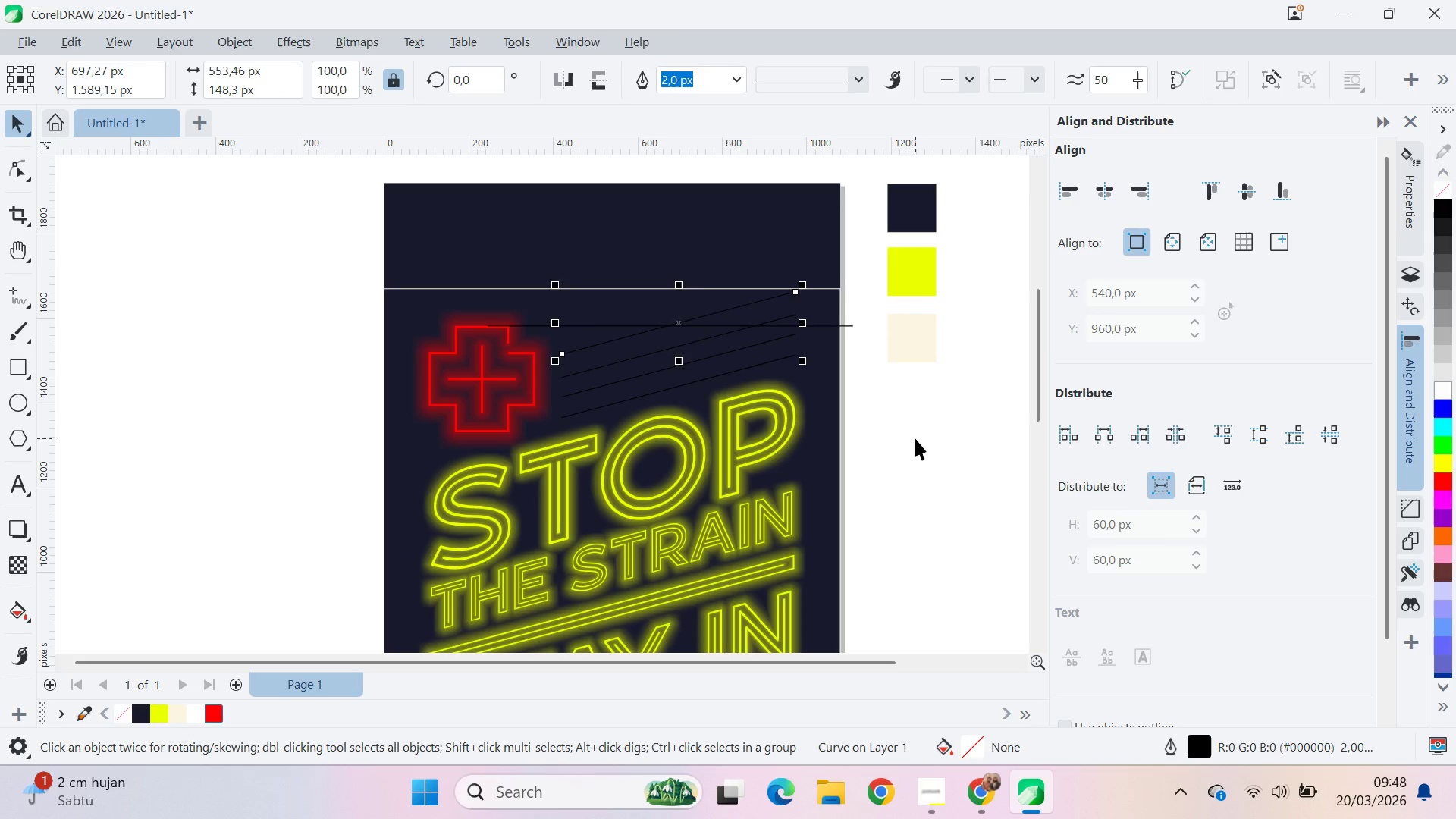 
key(Control+Z)
 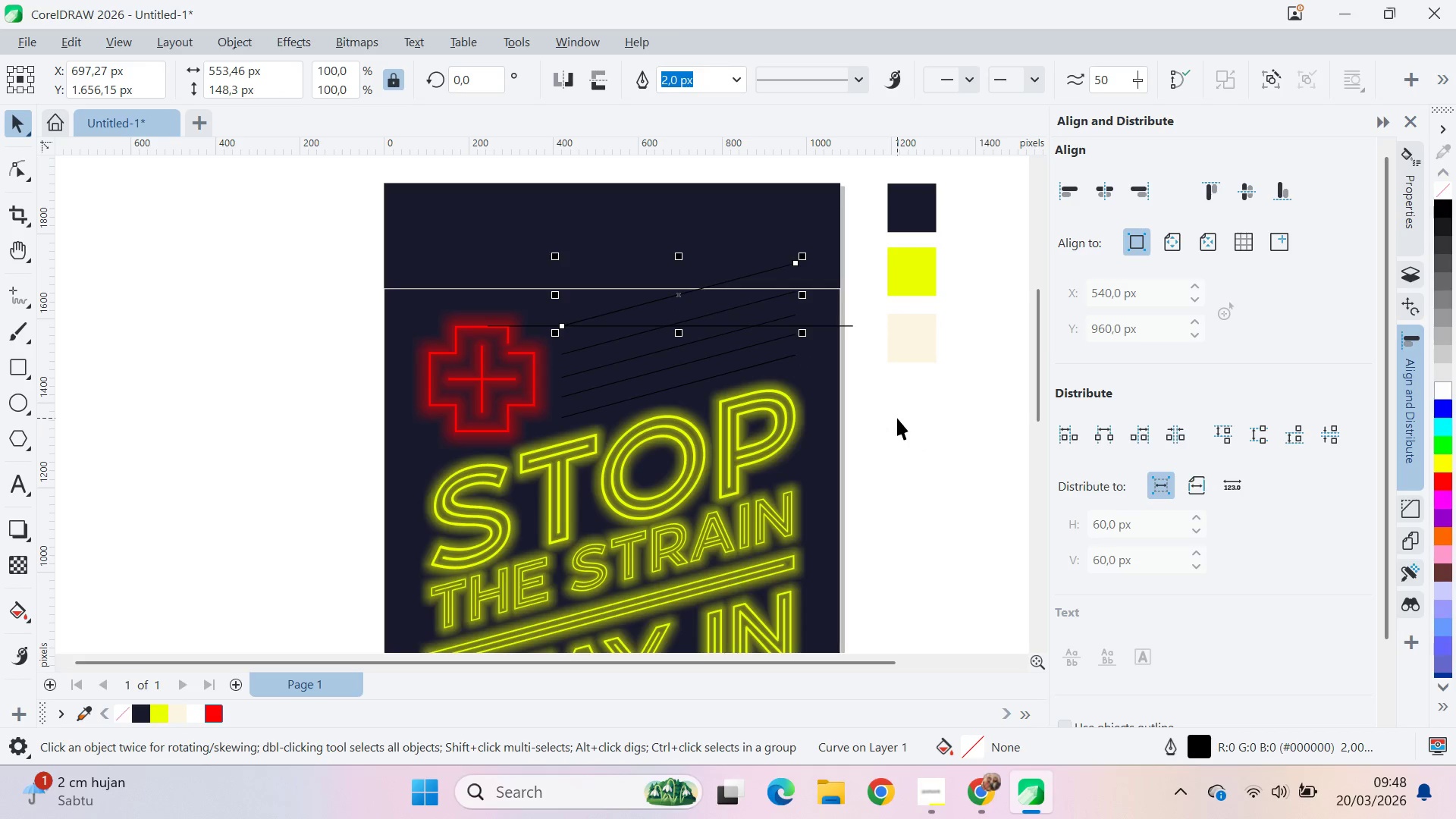 
key(Control+Shift+ShiftLeft)
 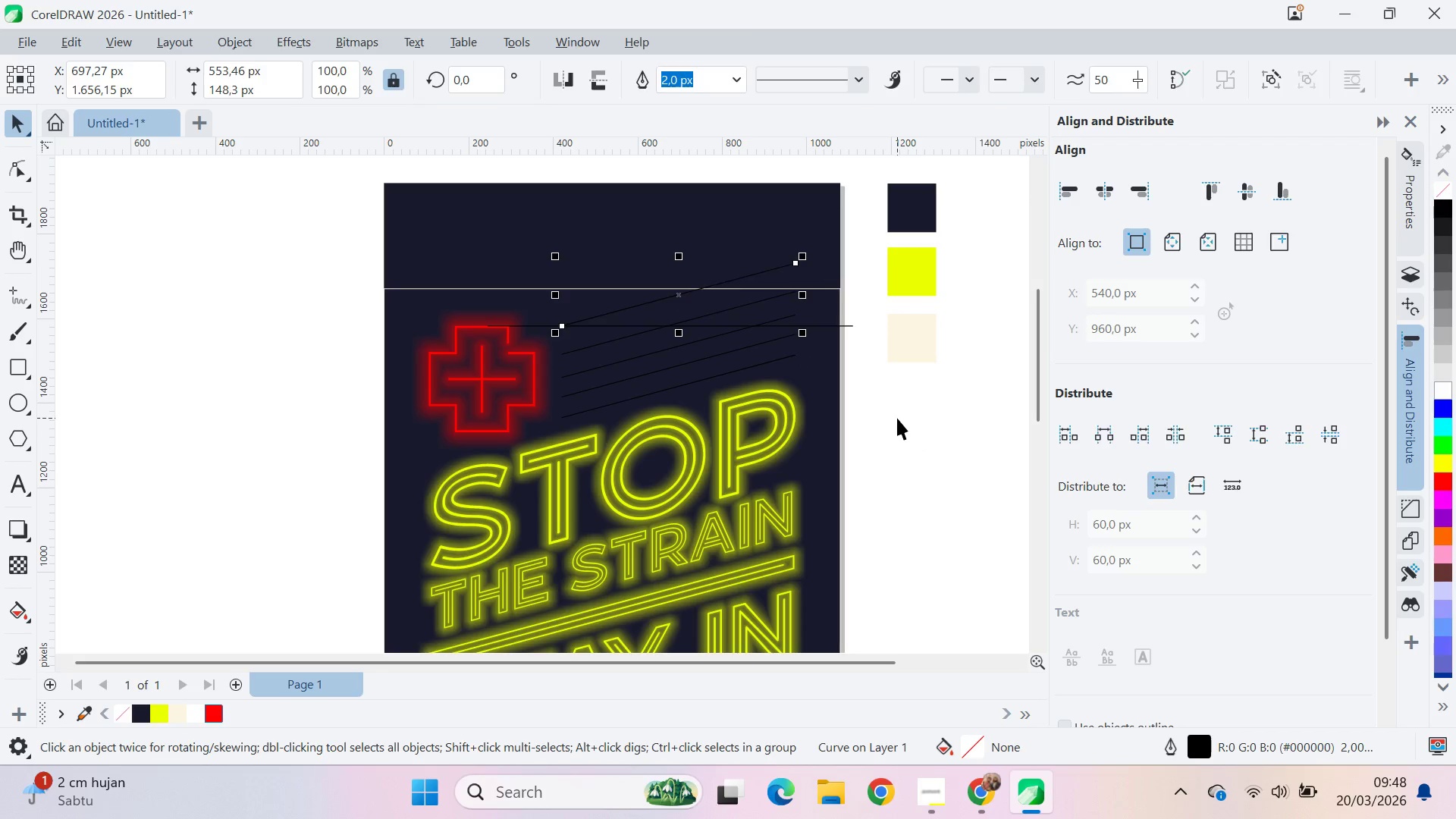 
key(Control+Shift+Z)
 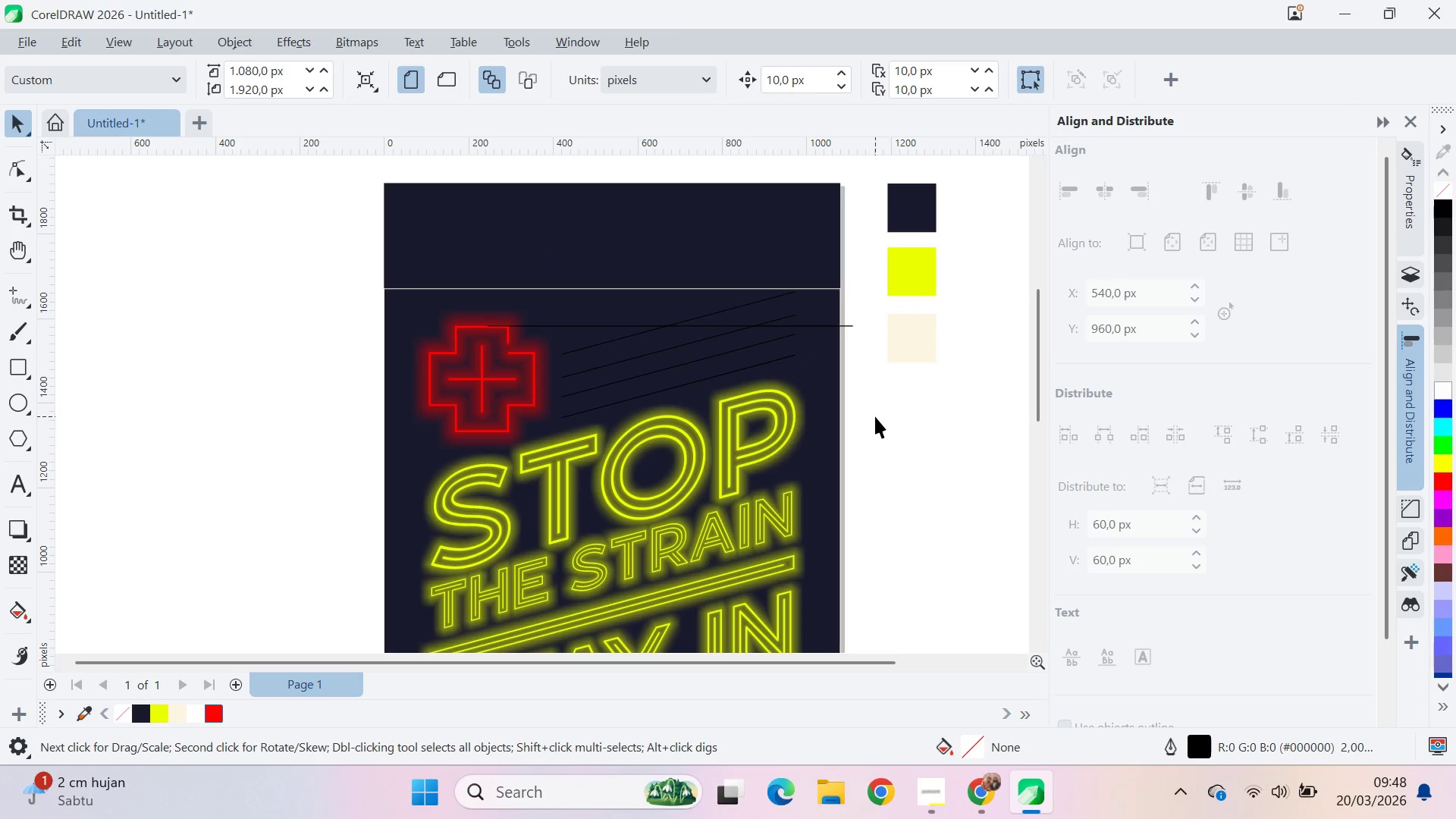 
key(Control+Shift+Z)
 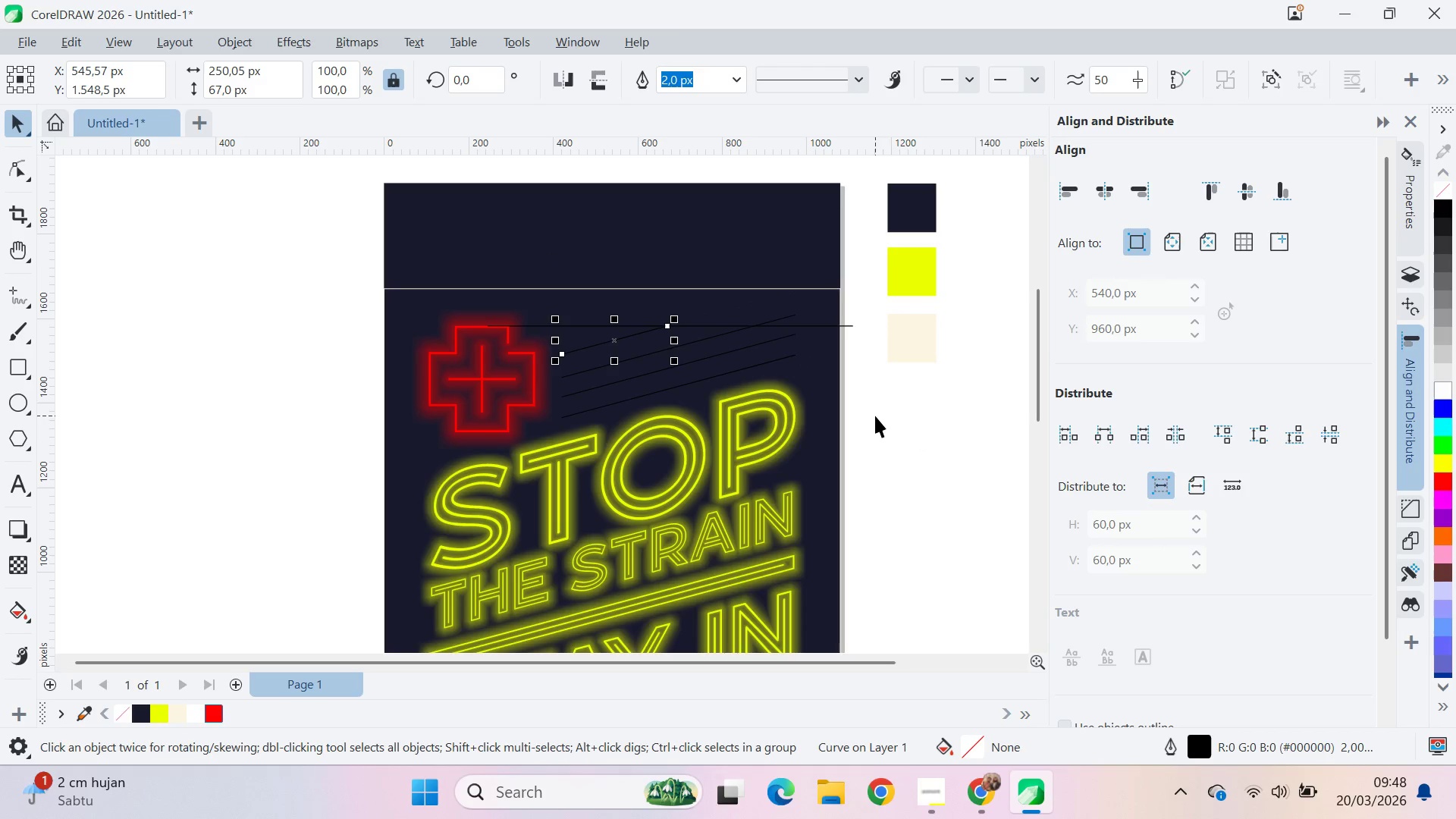 
hold_key(key=ShiftLeft, duration=0.62)
 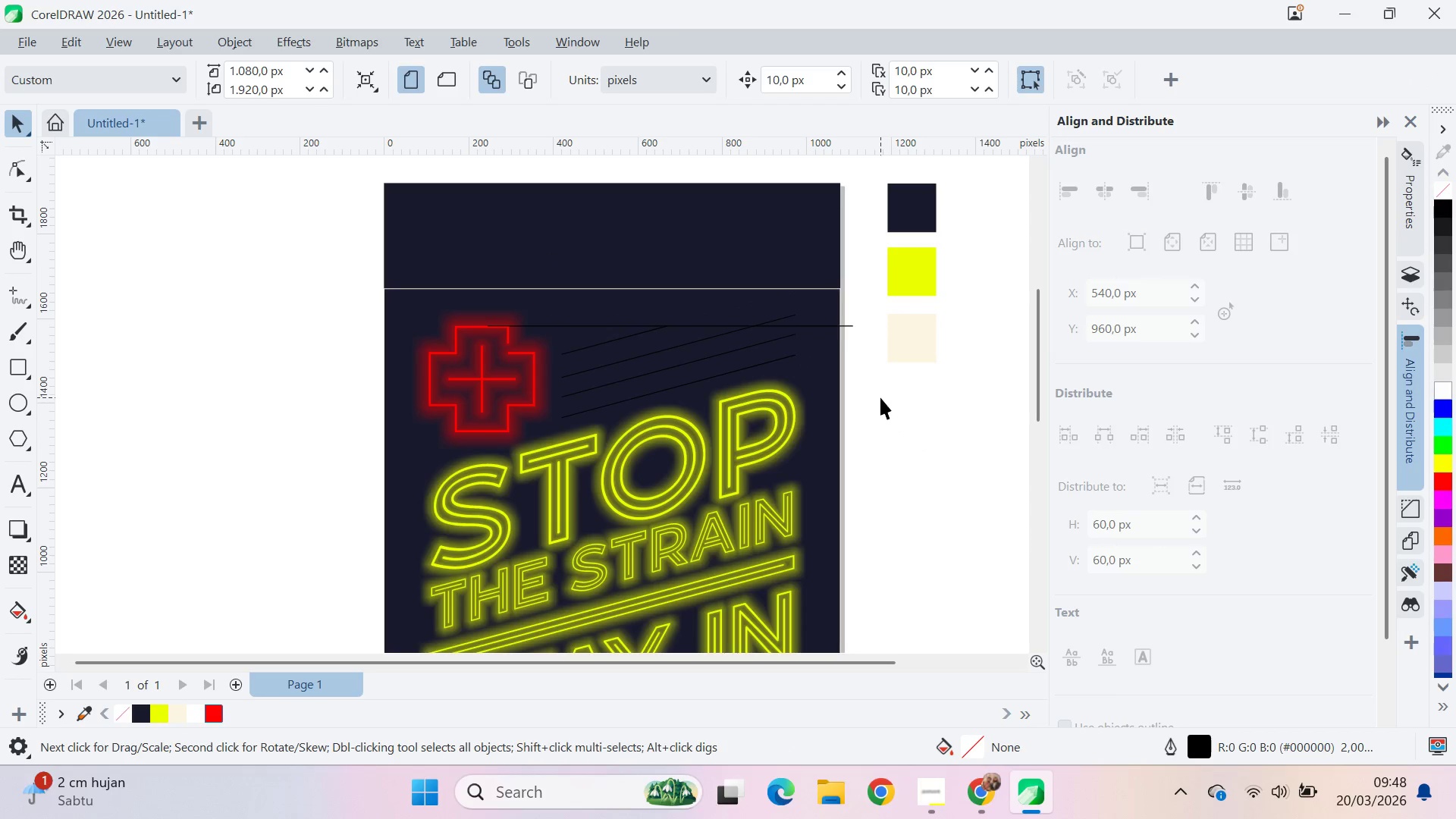 
key(Control+Z)
 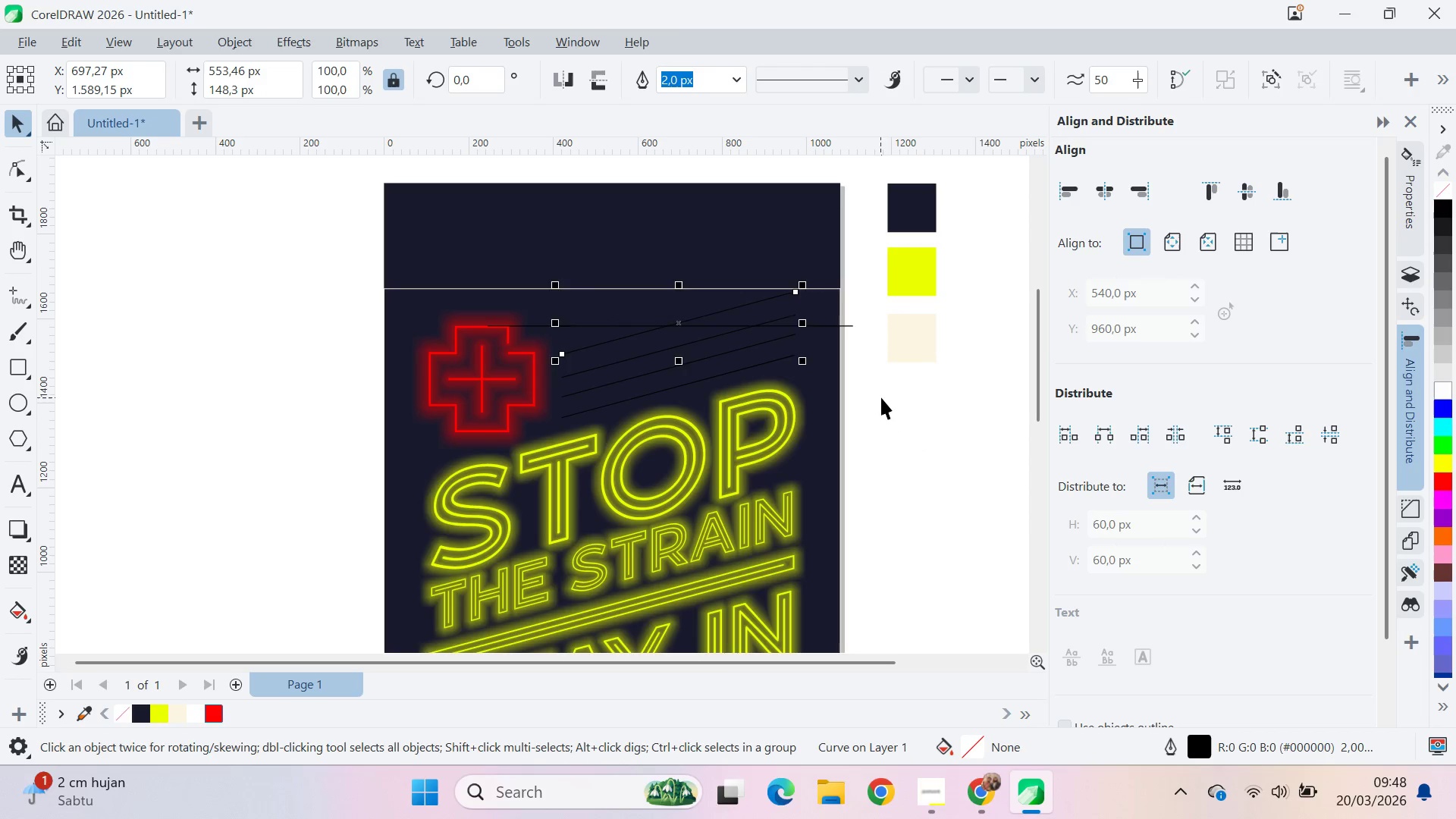 
left_click_drag(start_coordinate=[881, 397], to_coordinate=[861, 268])
 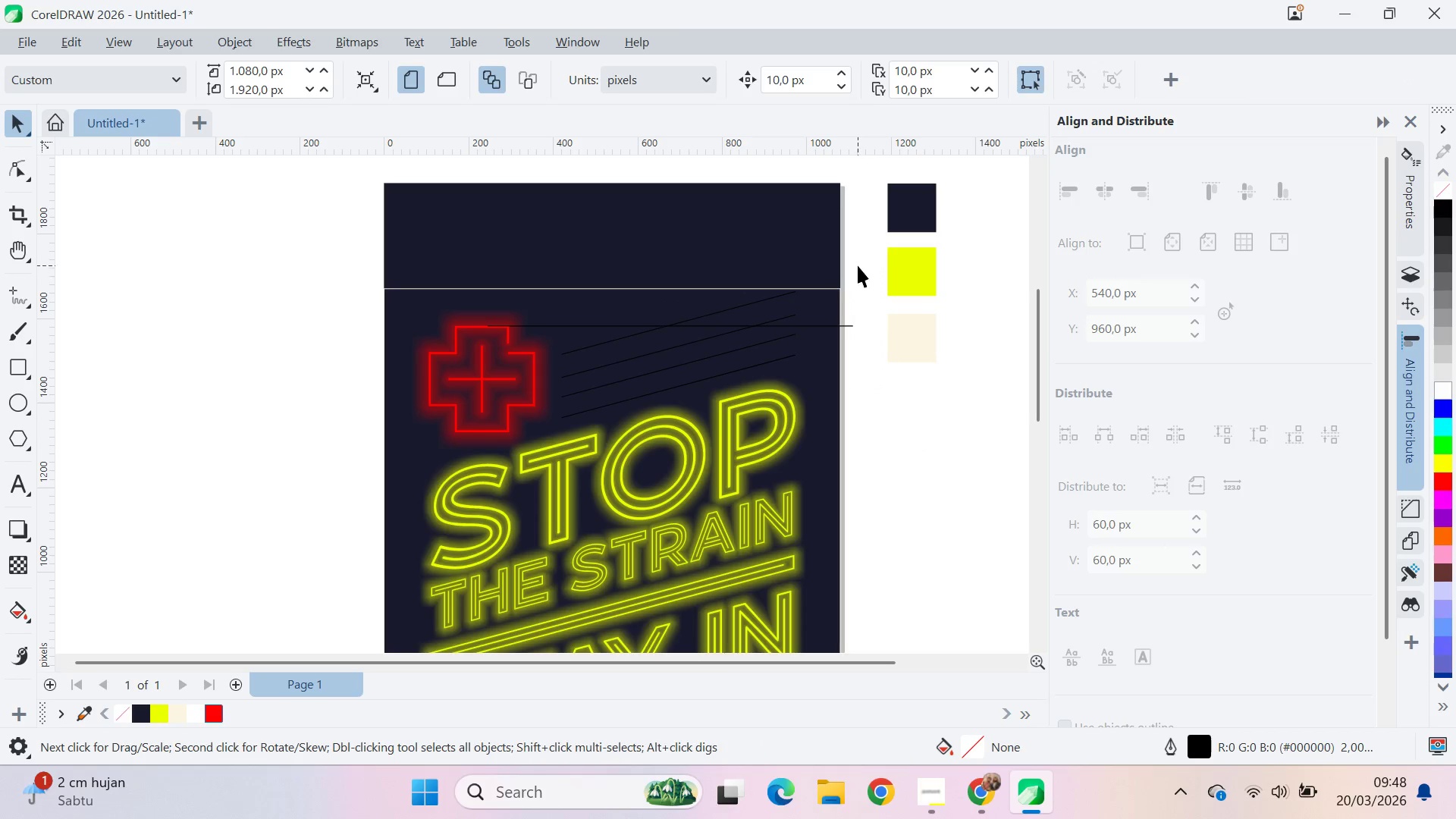 
left_click_drag(start_coordinate=[858, 264], to_coordinate=[538, 448])
 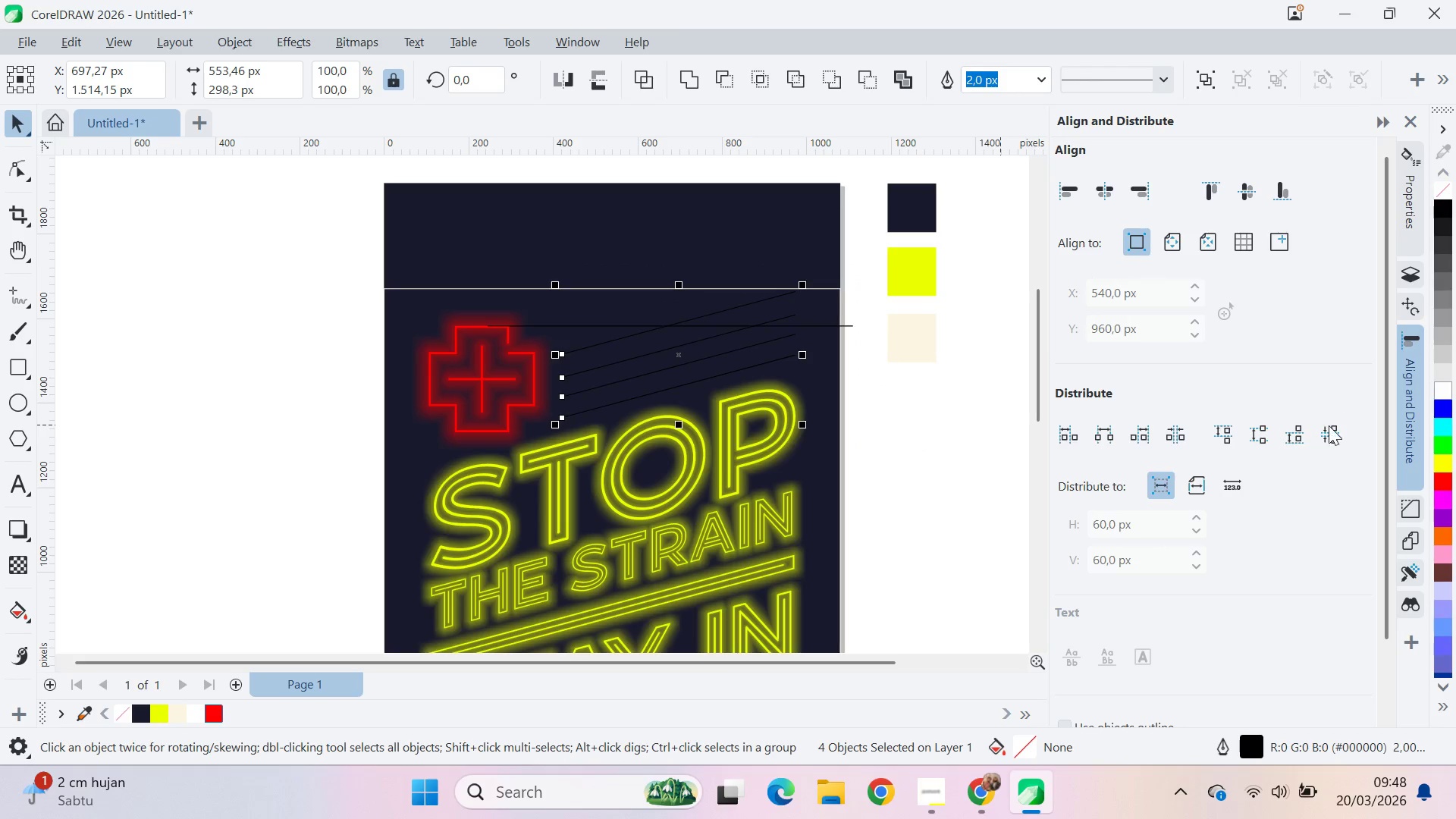 
left_click([1332, 432])
 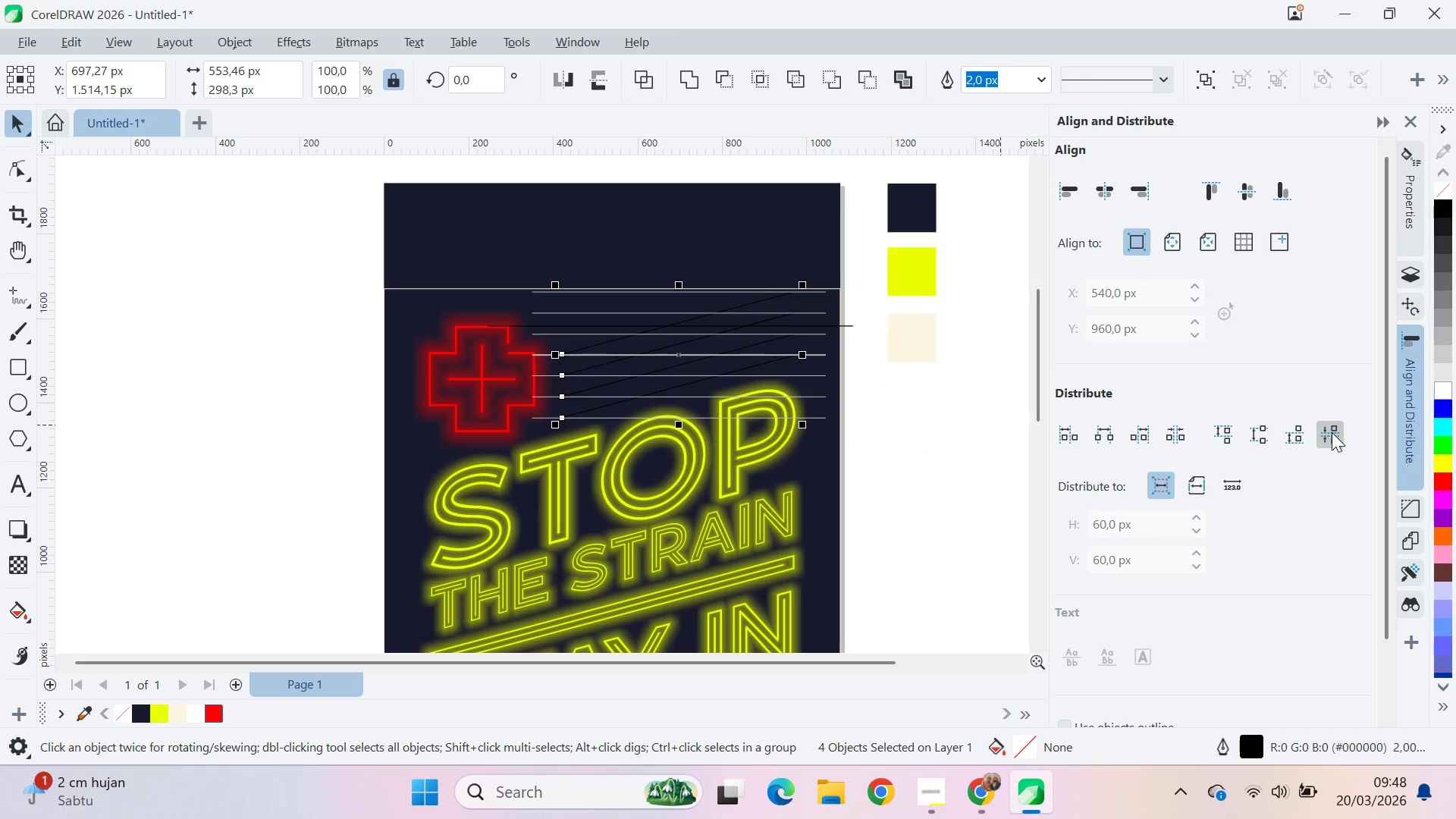 
double_click([1332, 432])
 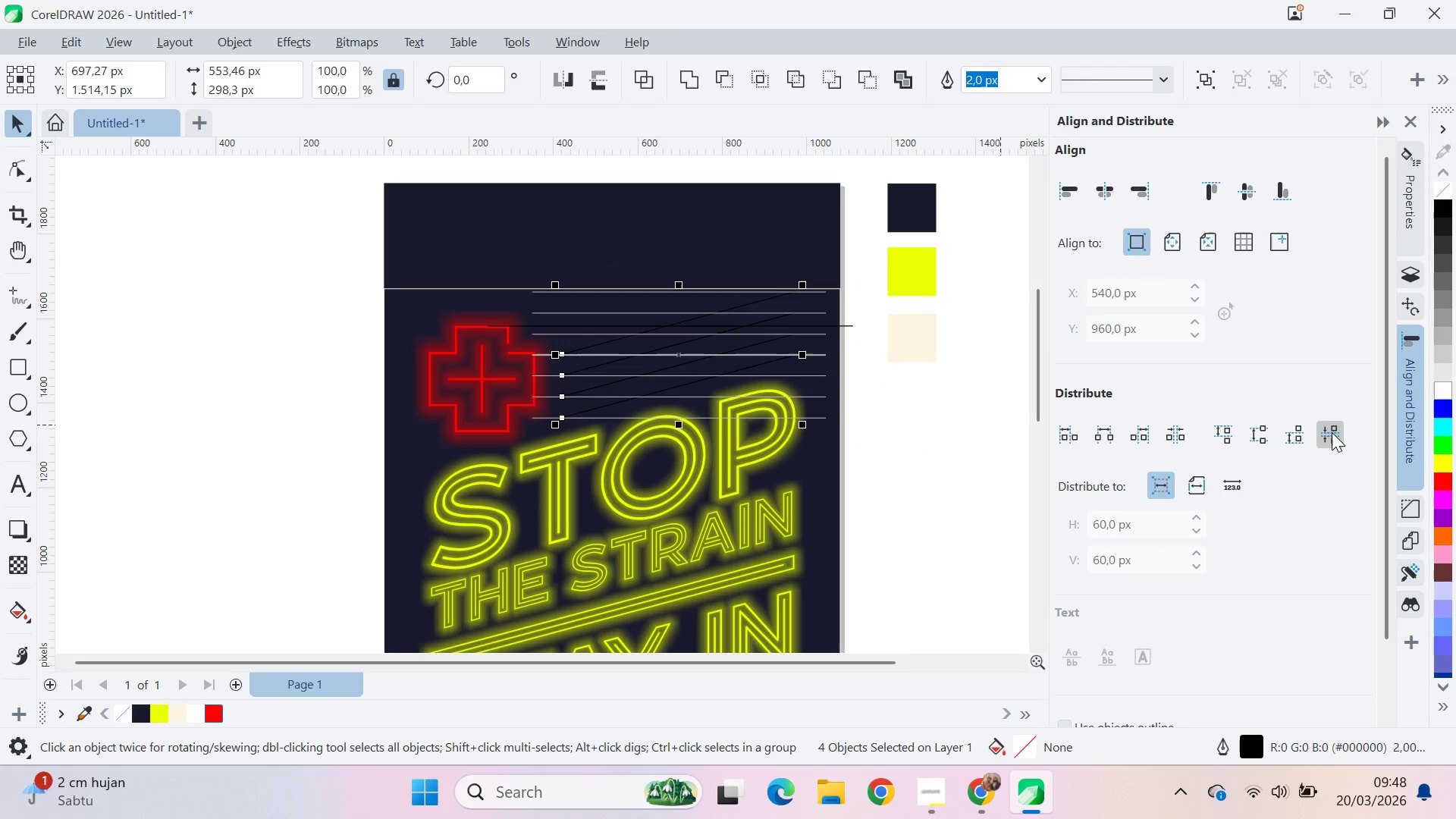 
triple_click([1332, 432])
 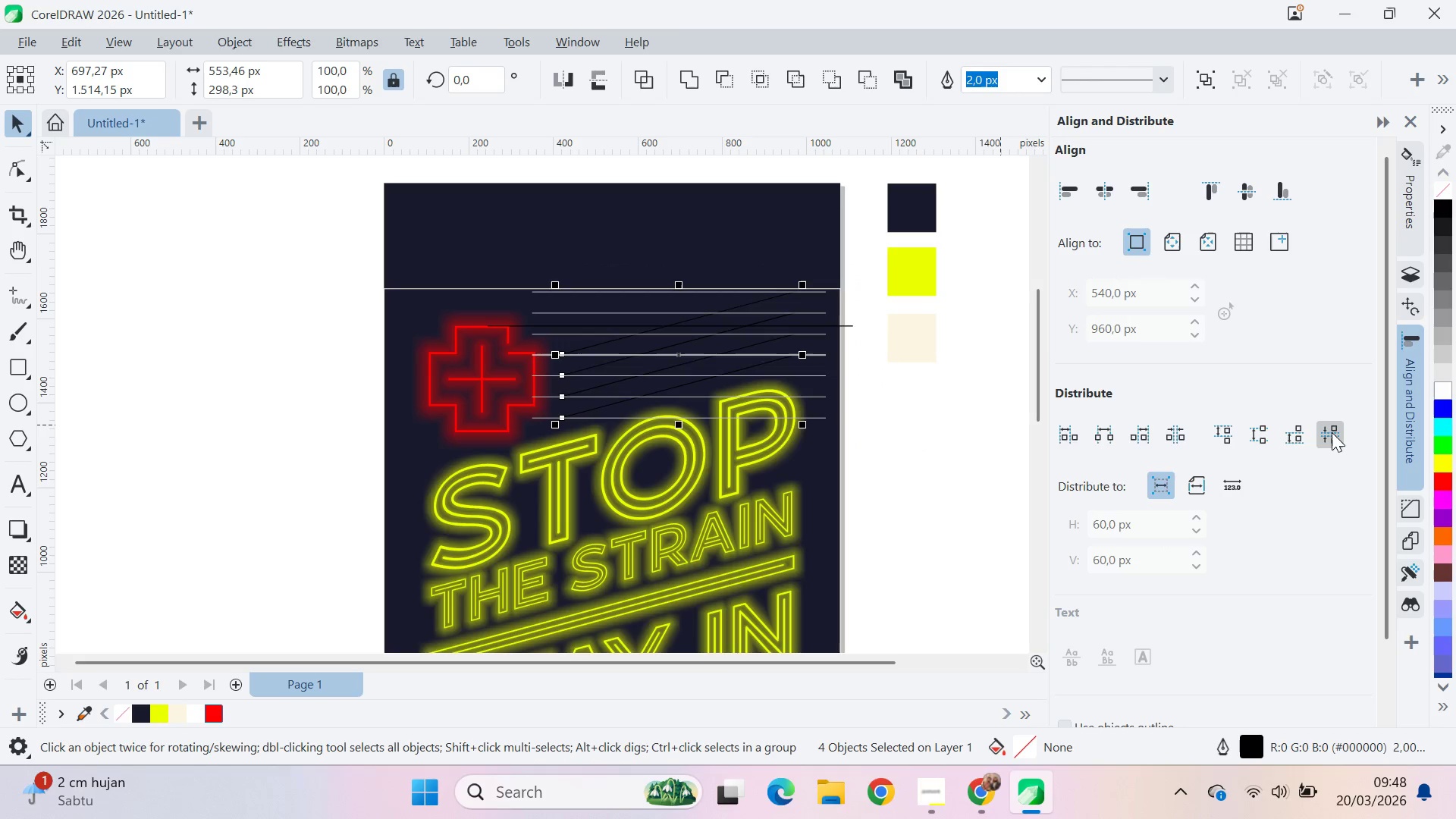 
triple_click([1332, 432])
 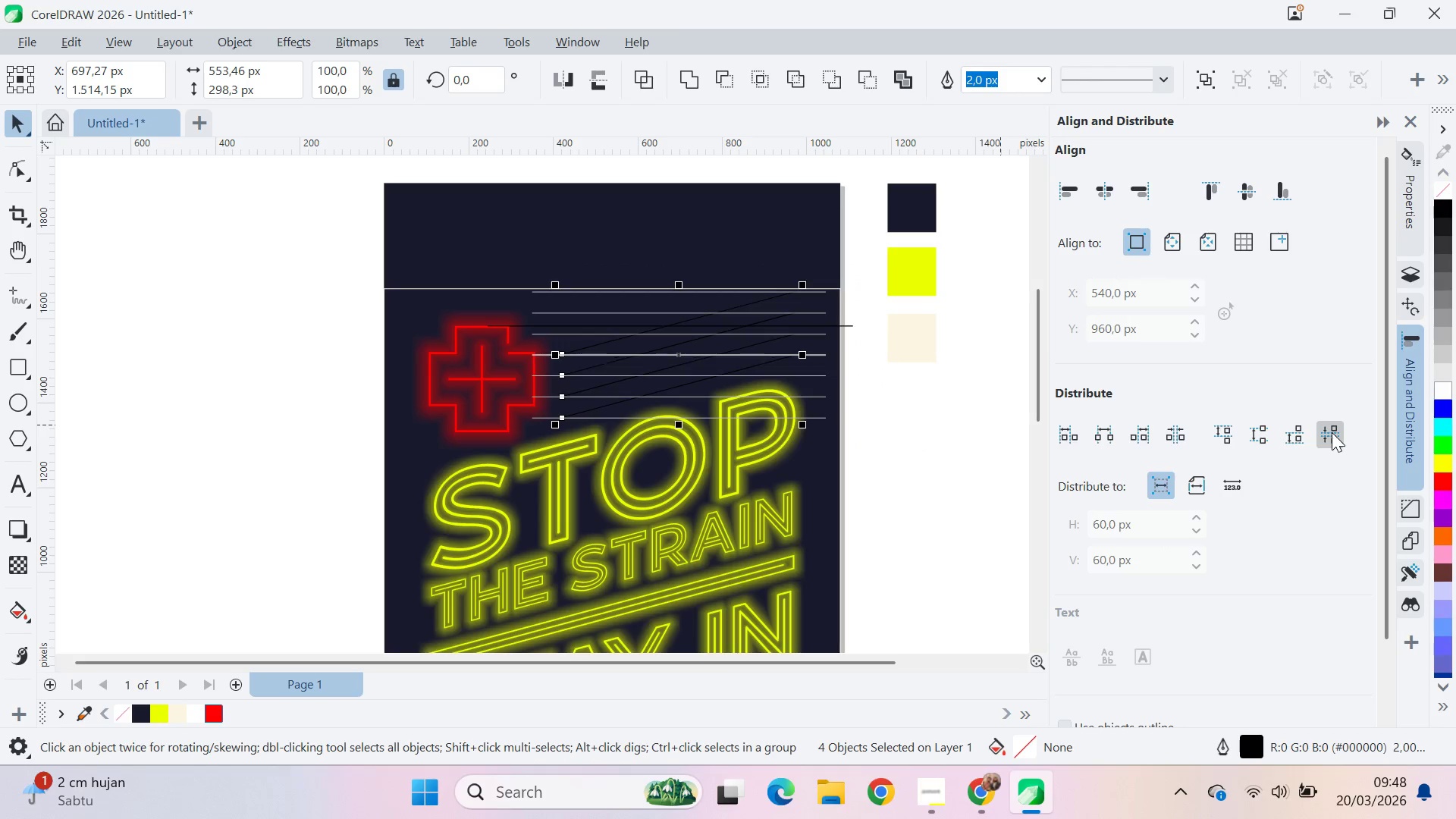 
triple_click([1332, 432])
 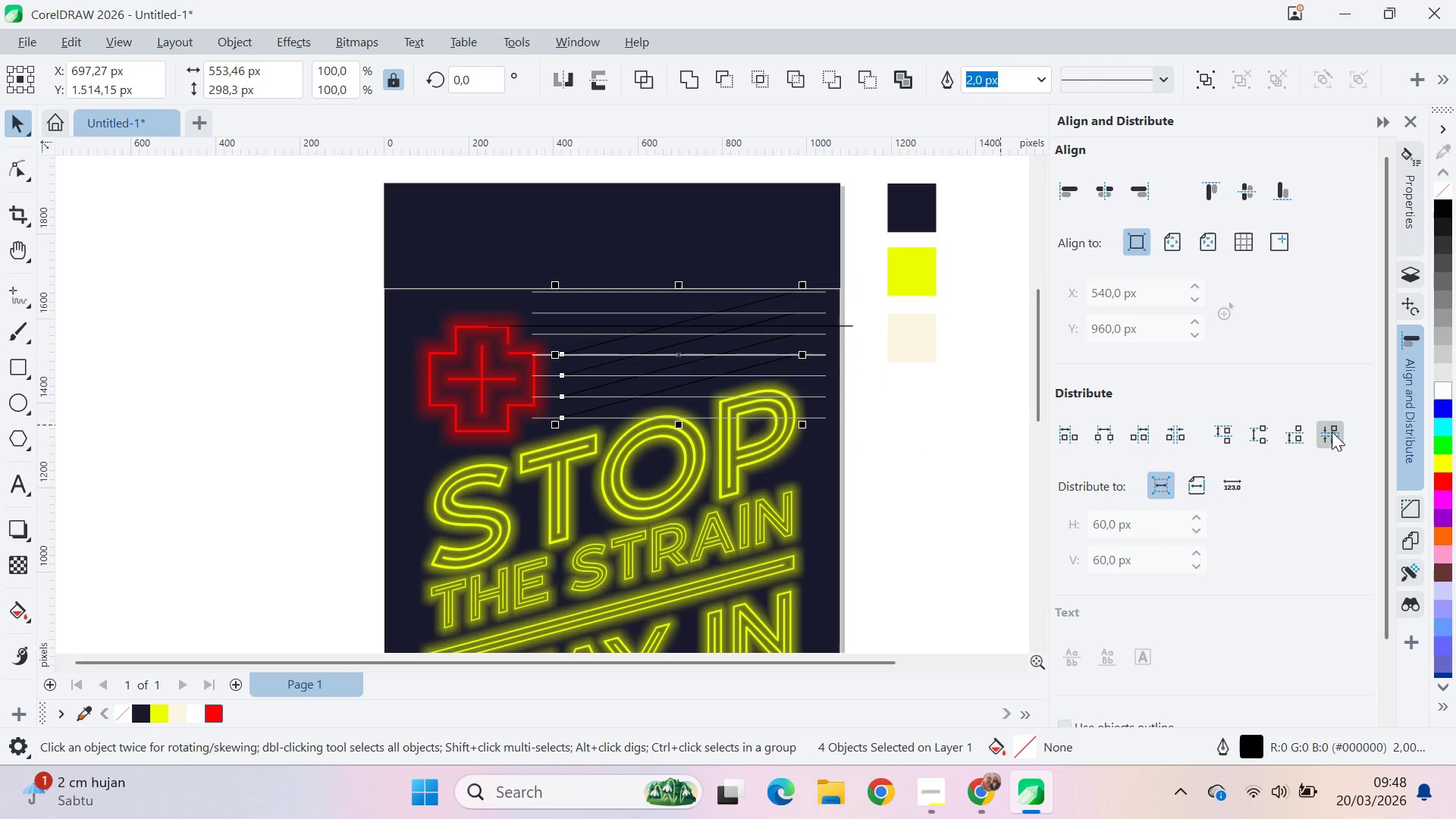 
triple_click([1332, 431])
 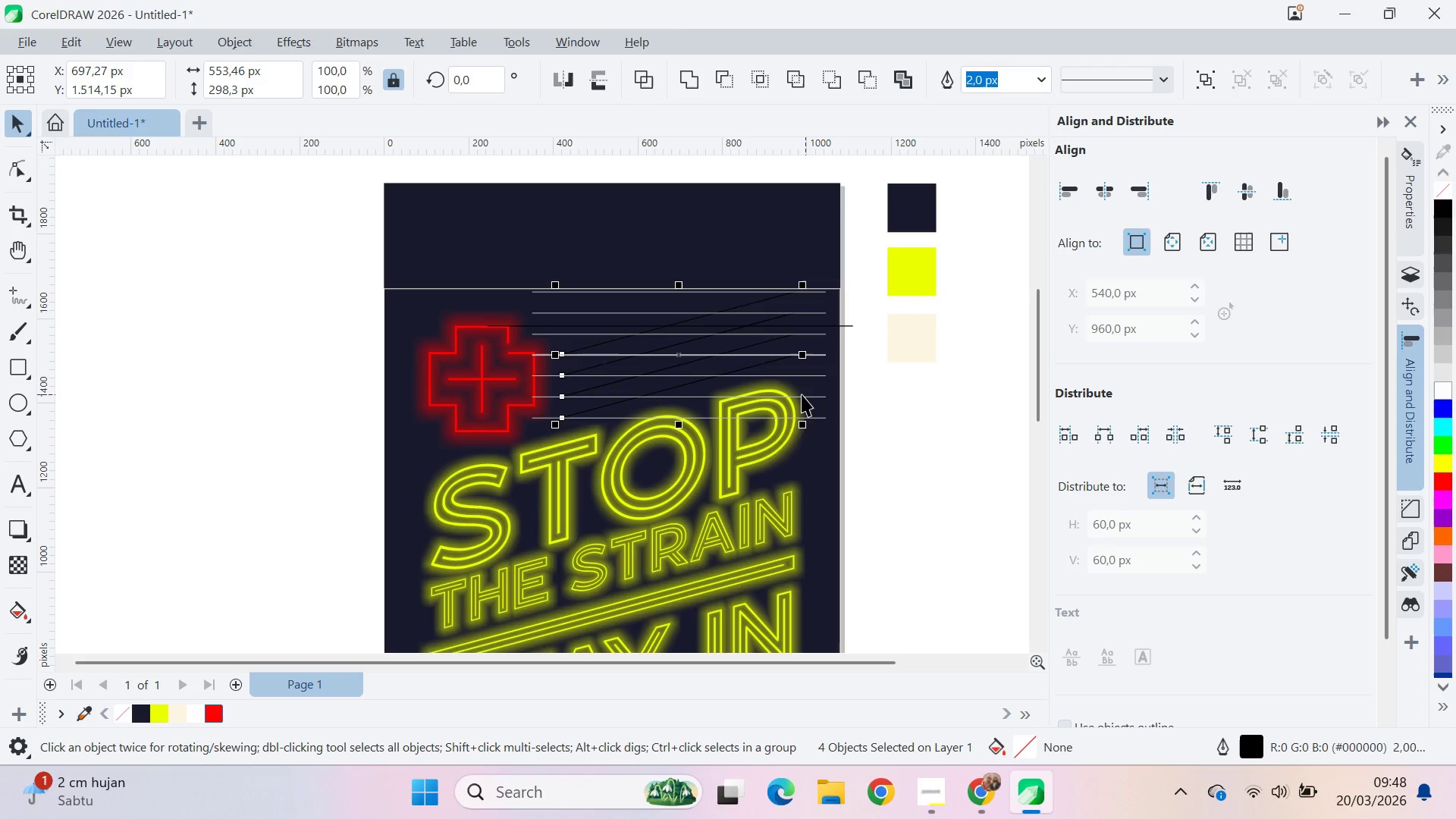 
left_click([890, 413])
 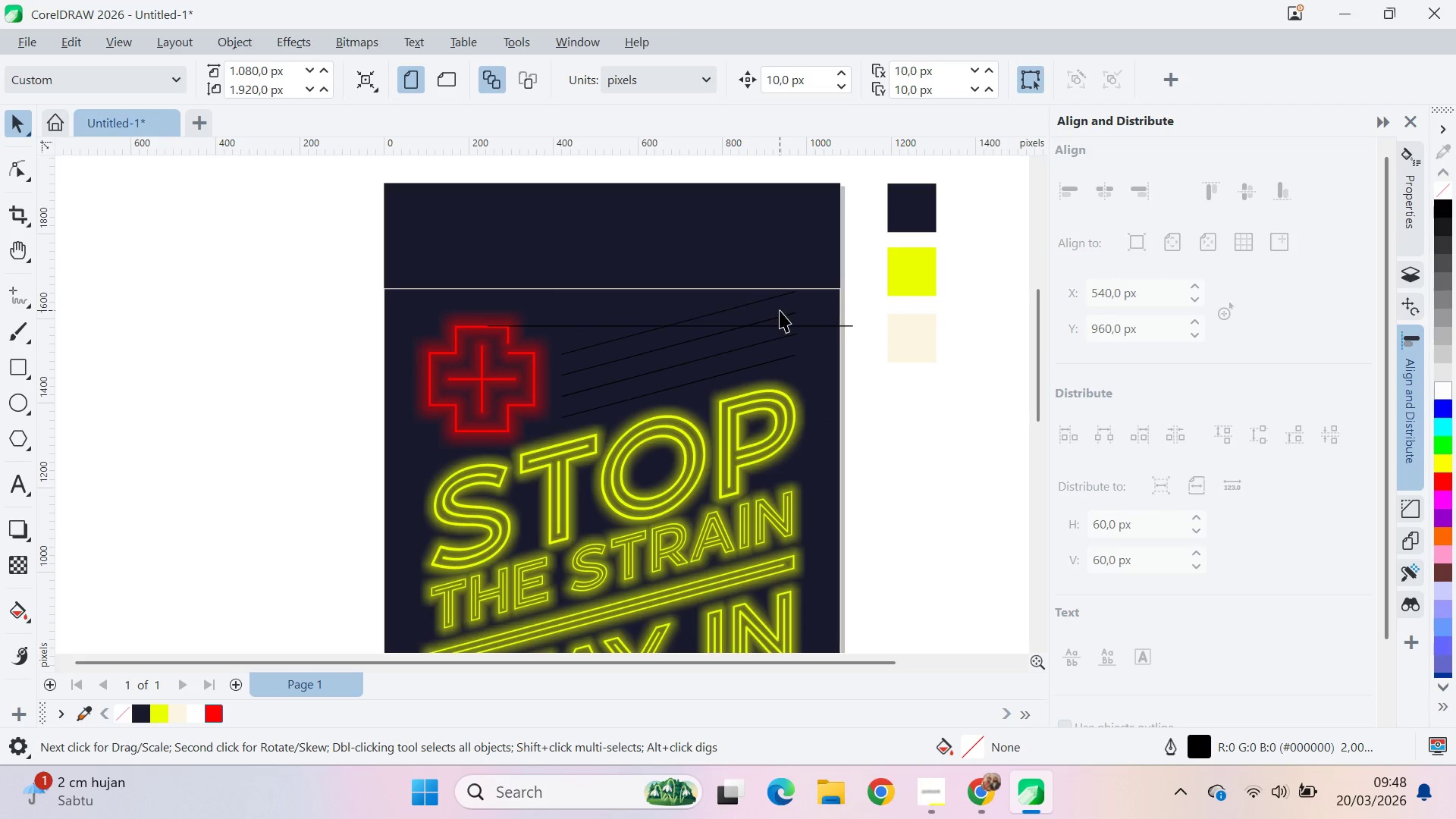 
left_click([785, 314])
 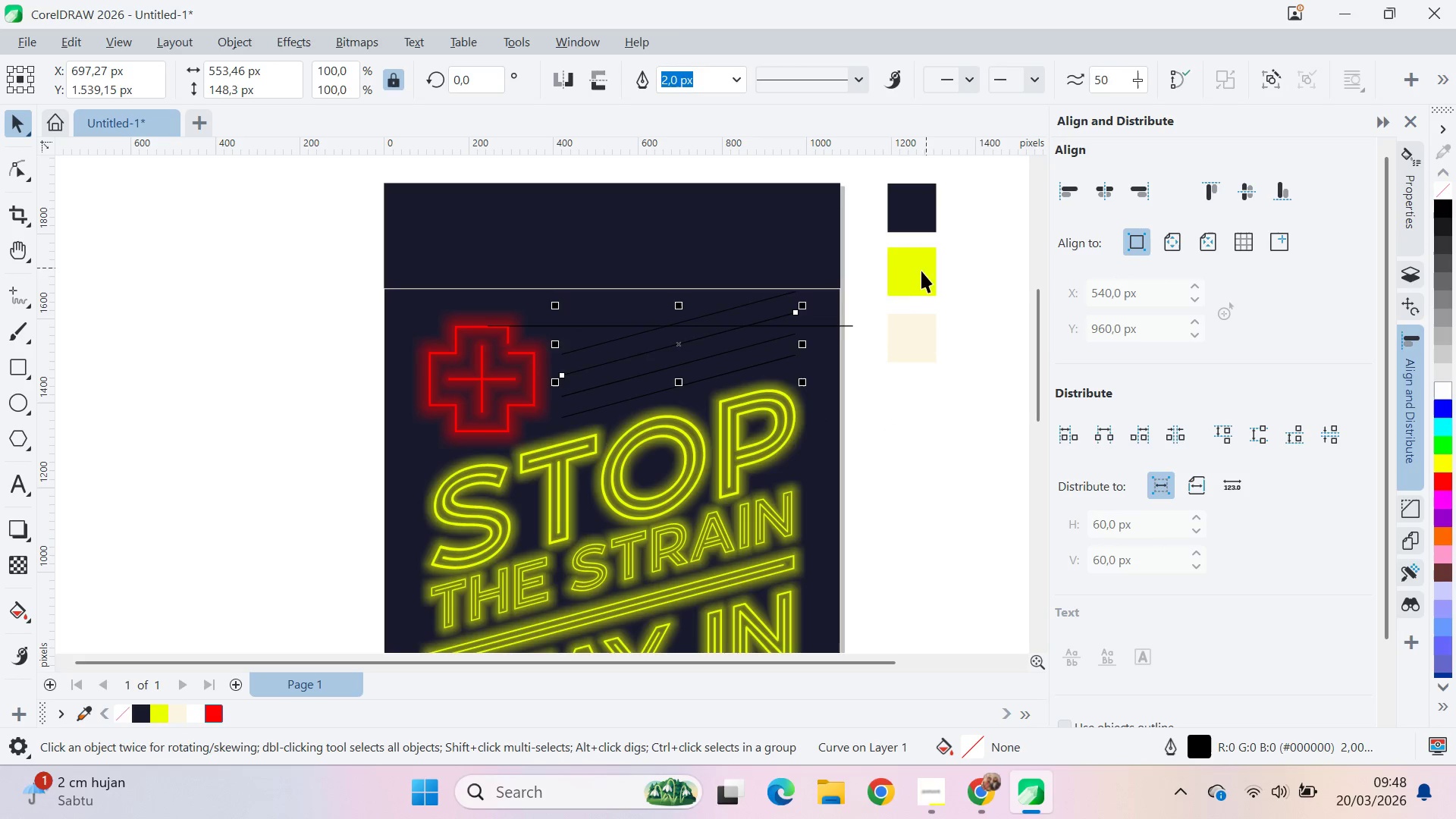 
key(A)
 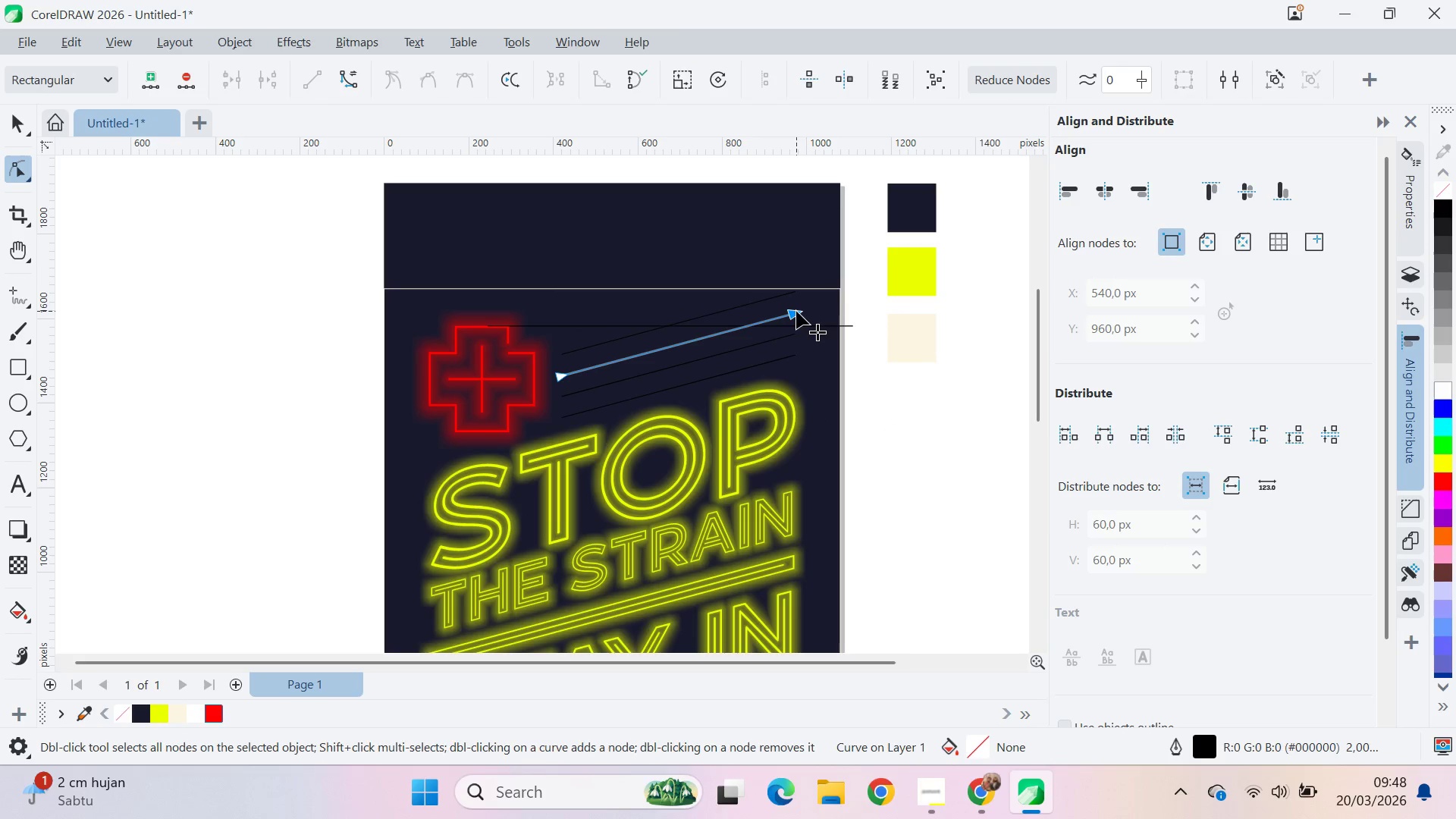 
left_click_drag(start_coordinate=[796, 311], to_coordinate=[748, 325])
 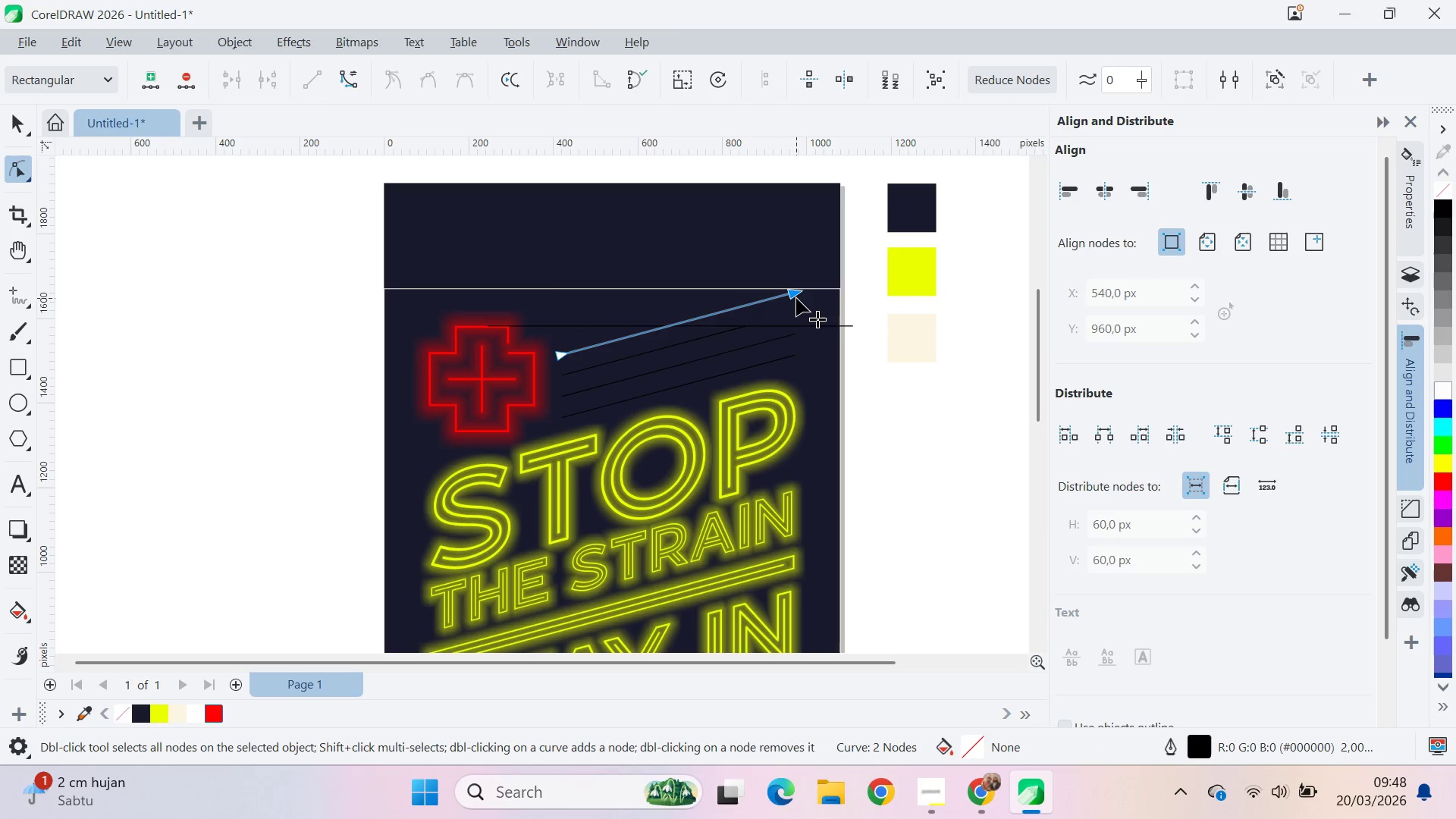 
left_click_drag(start_coordinate=[796, 297], to_coordinate=[666, 330])
 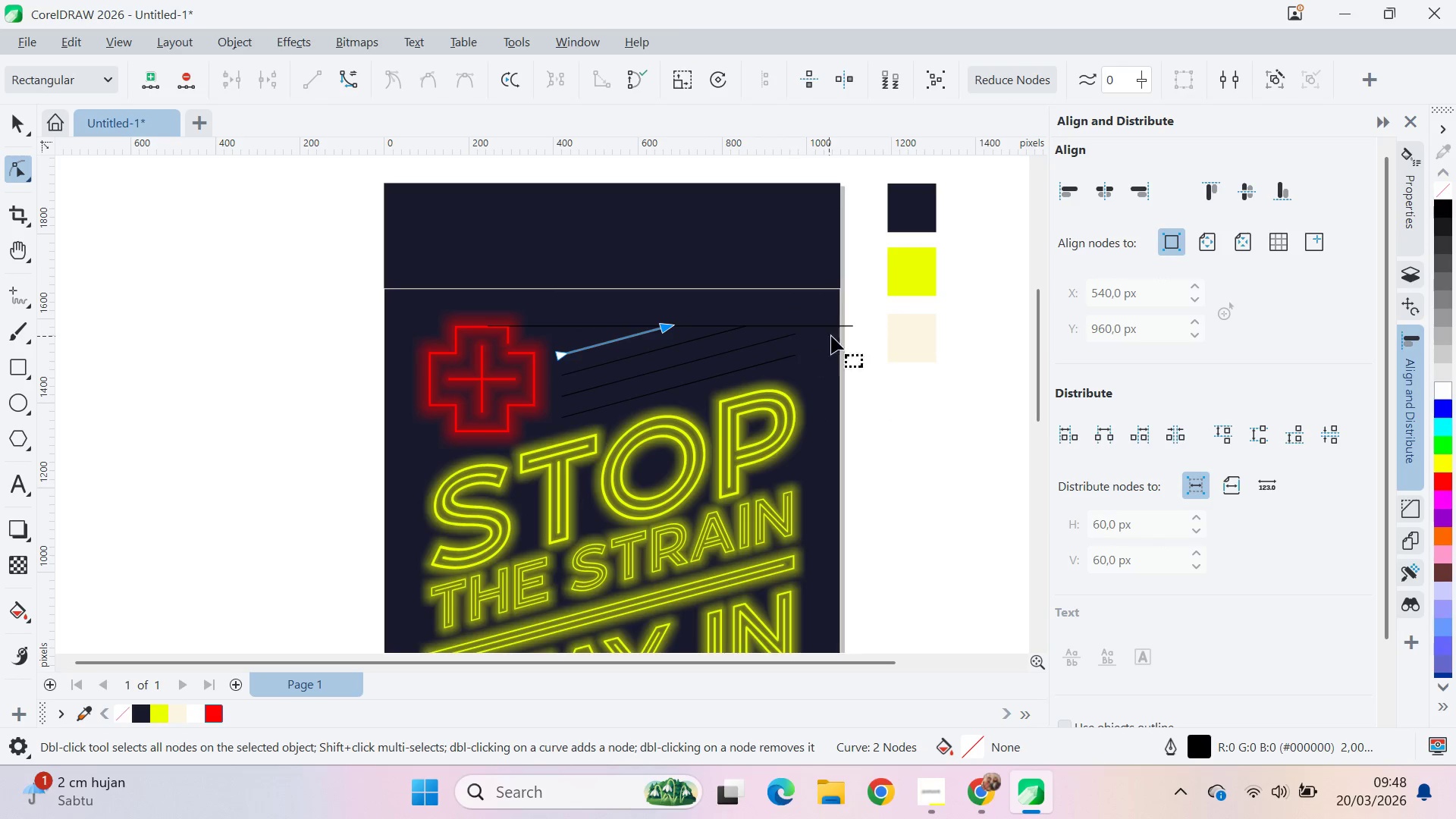 
key(V)
 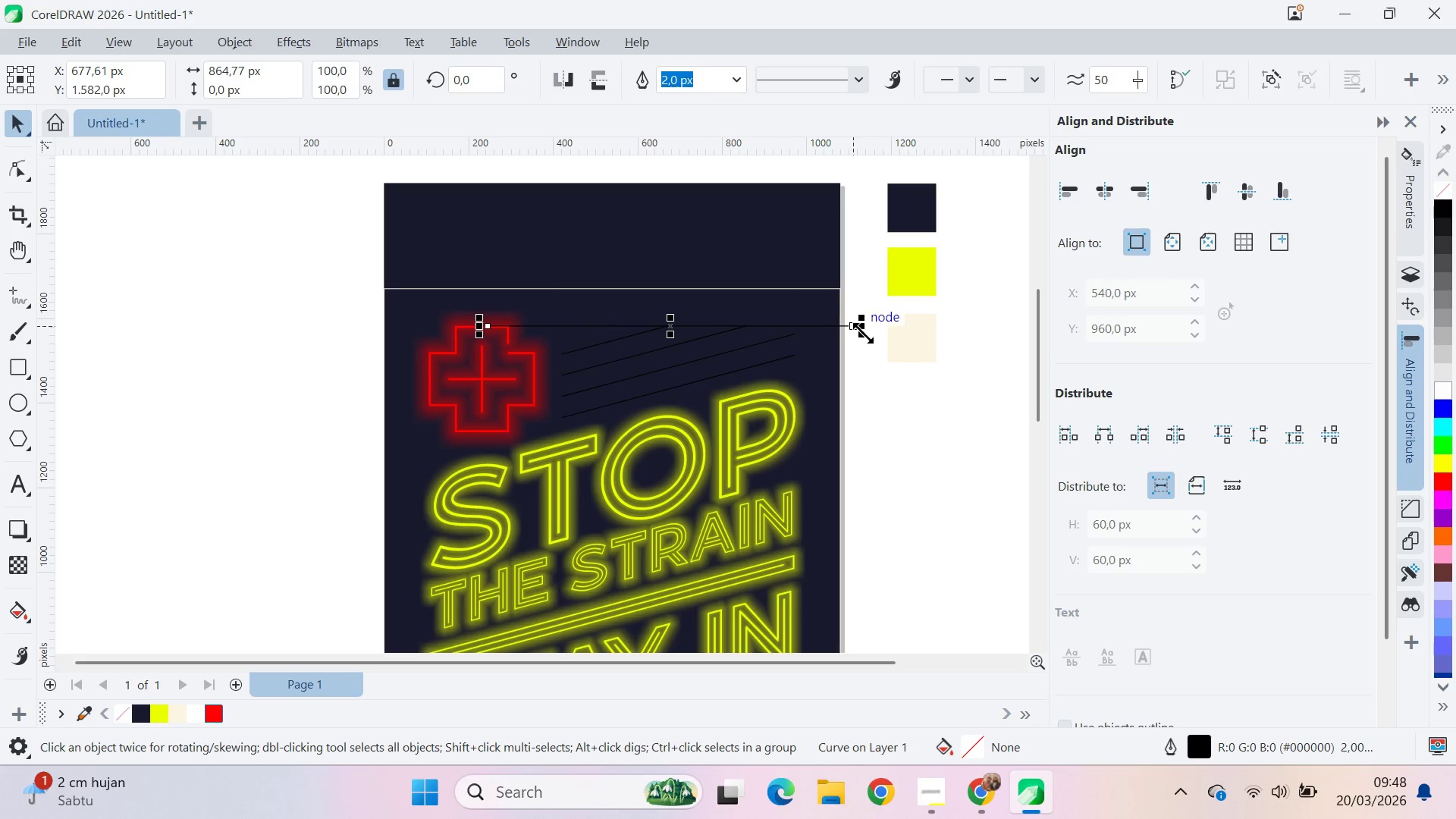 
key(Delete)
 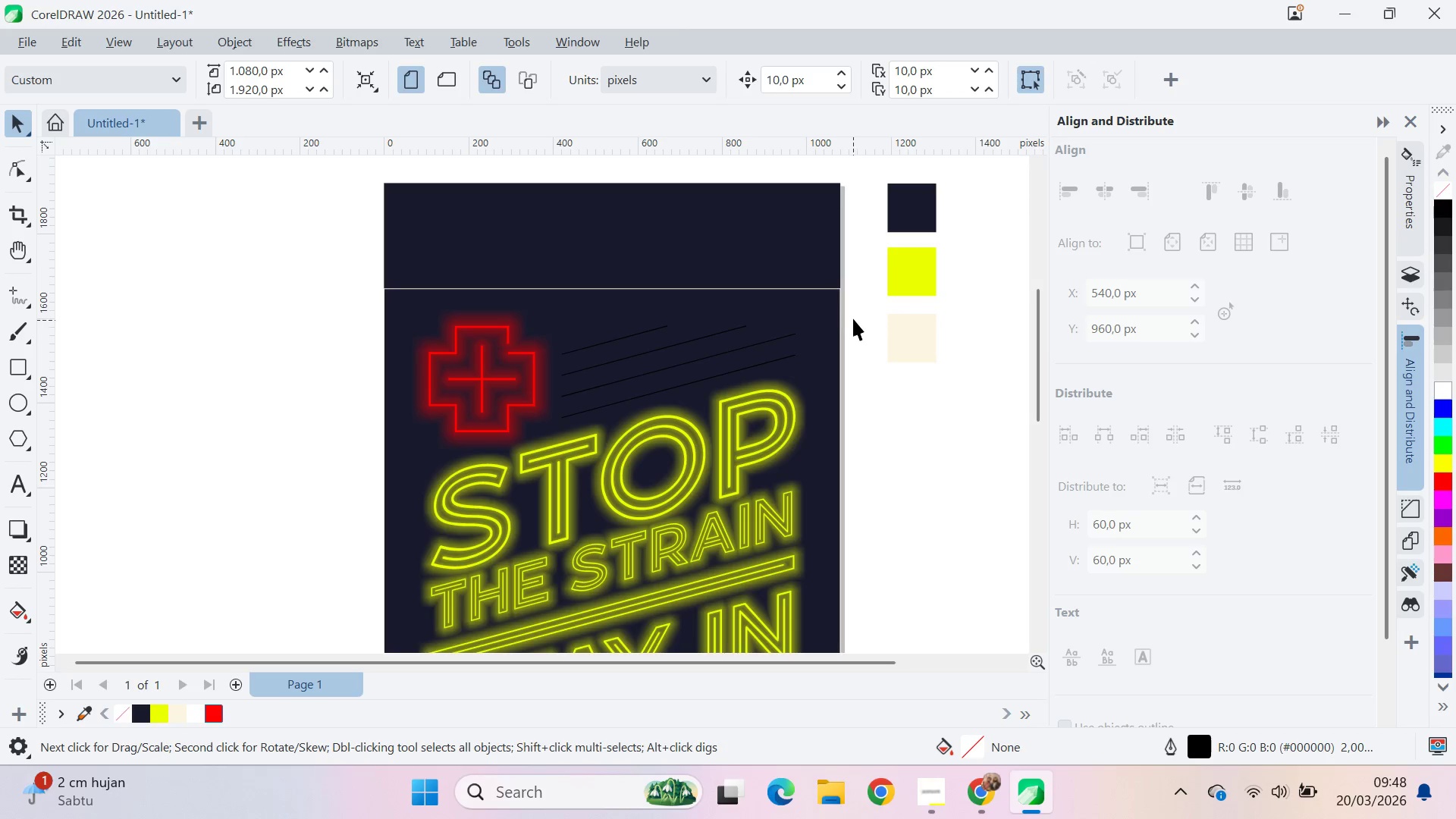 
left_click_drag(start_coordinate=[842, 303], to_coordinate=[548, 402])
 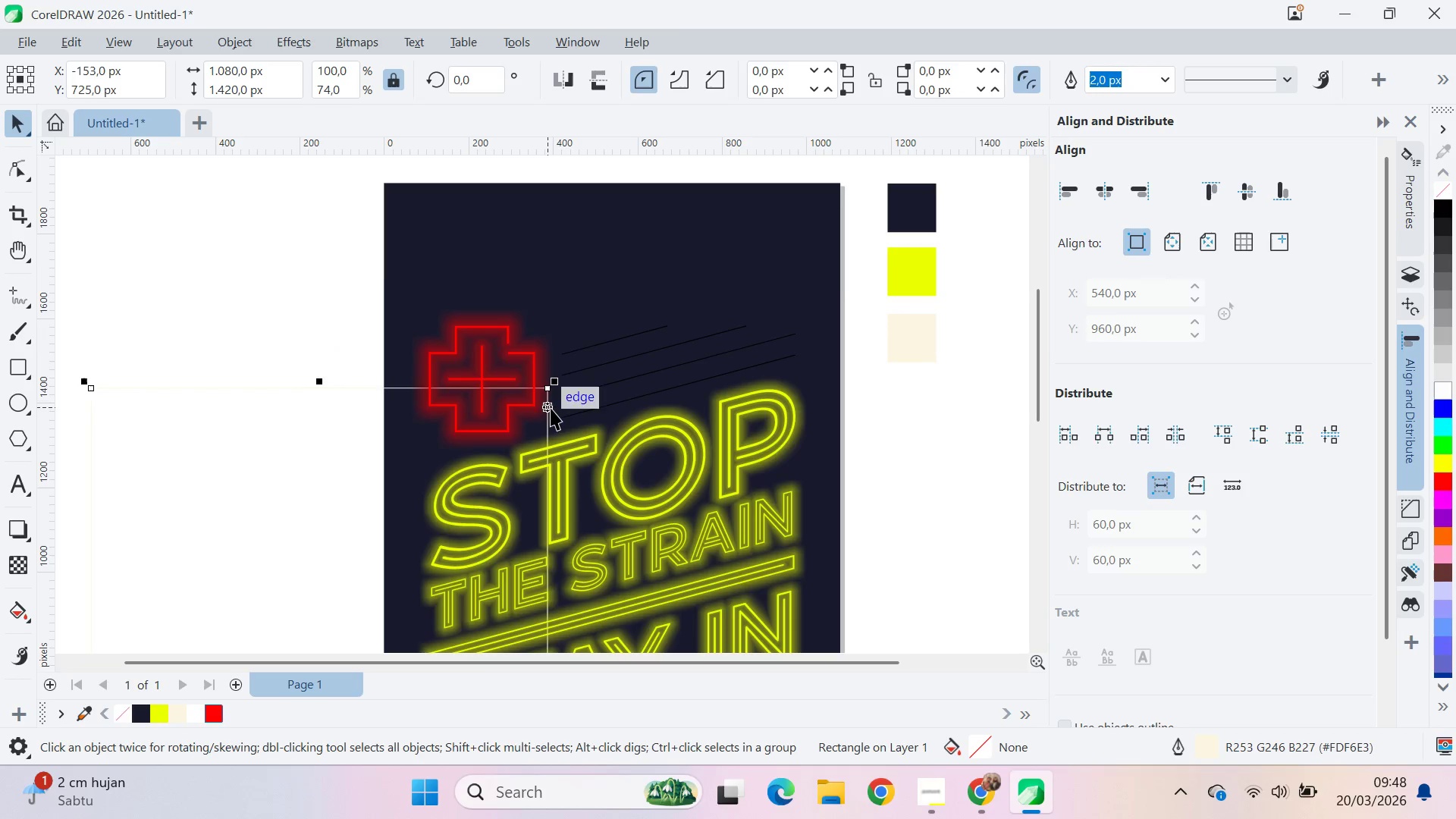 
key(Control+Z)
 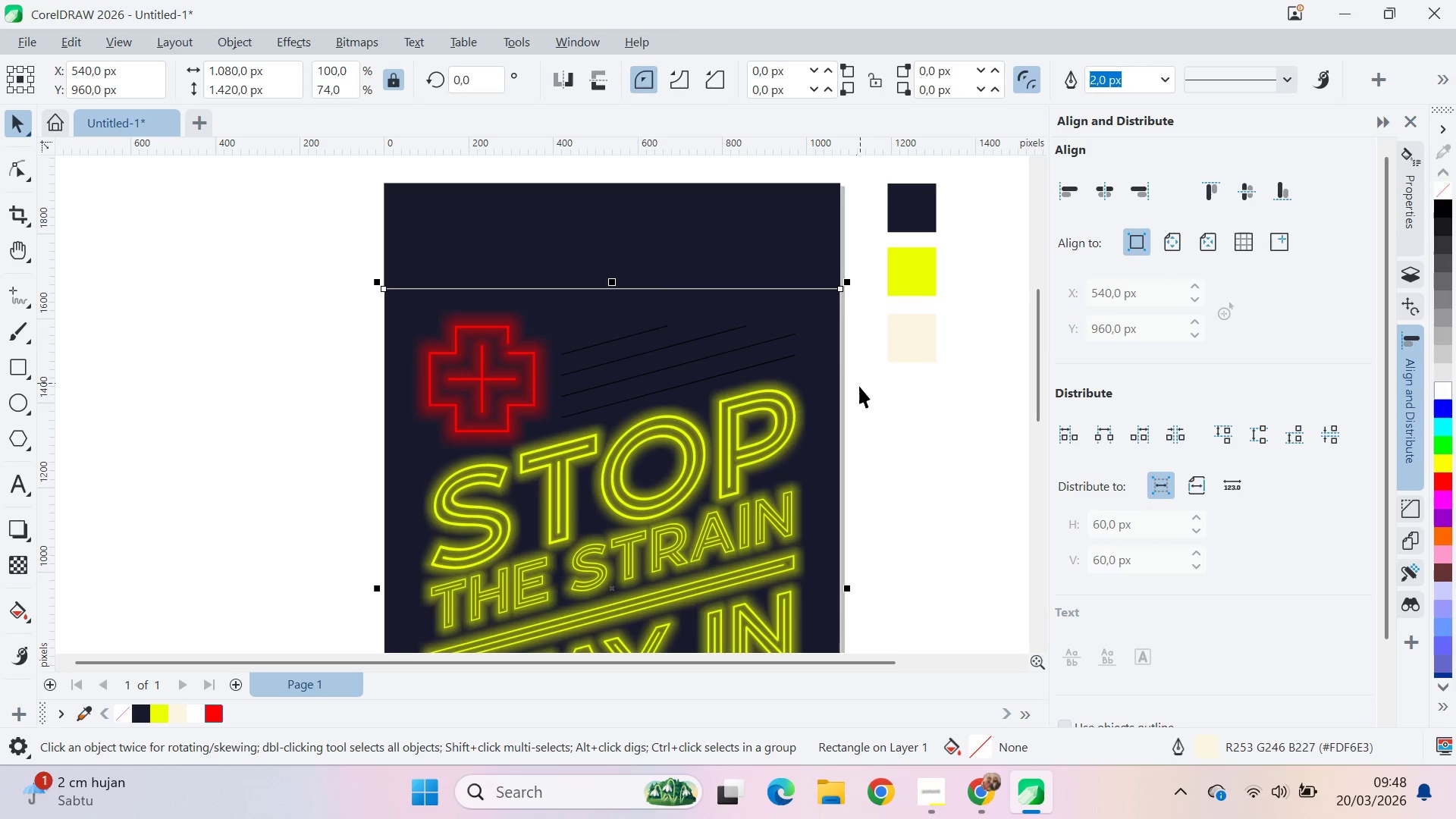 
left_click_drag(start_coordinate=[873, 403], to_coordinate=[861, 396])
 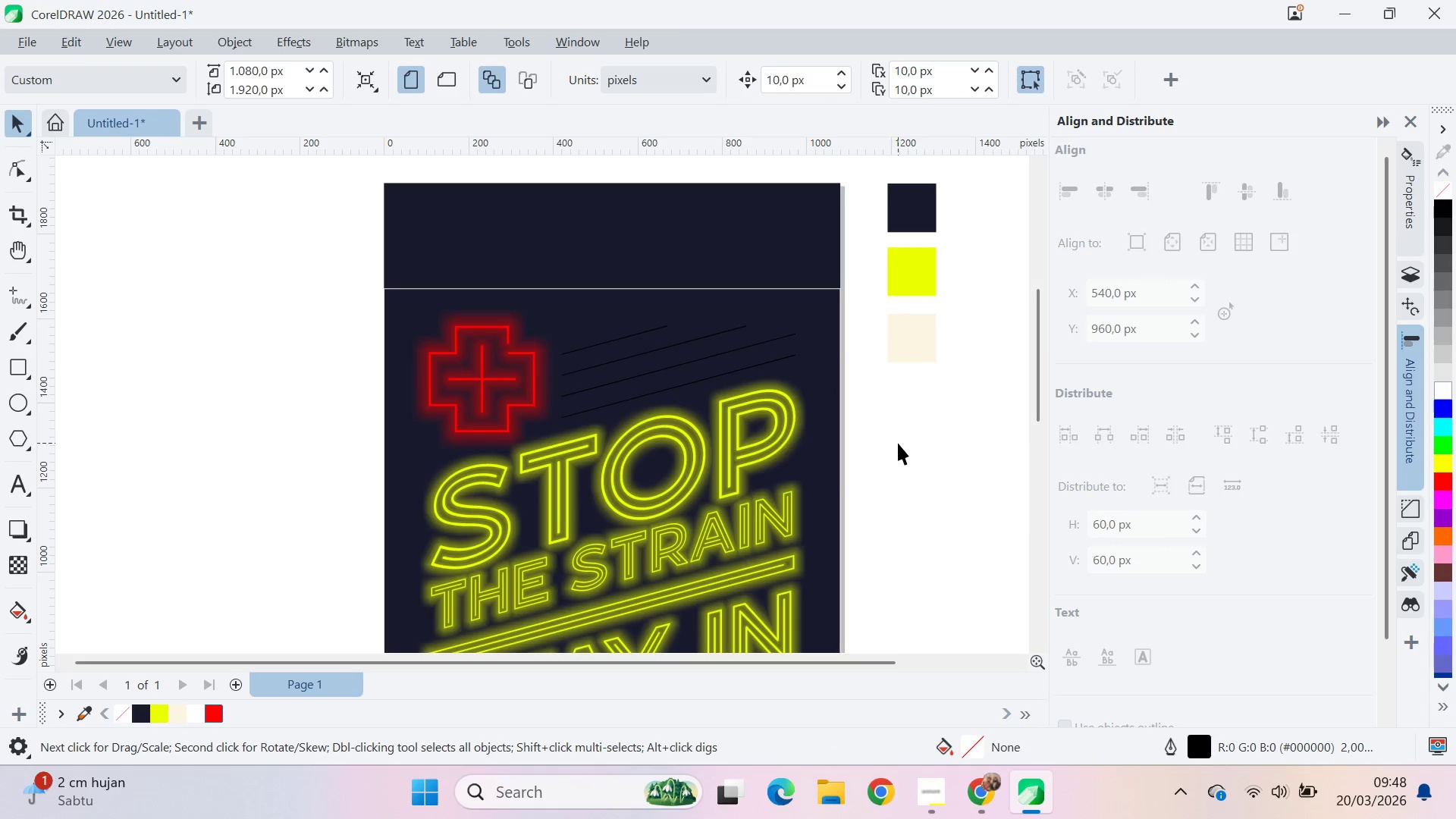 
left_click_drag(start_coordinate=[898, 443], to_coordinate=[528, 271])
 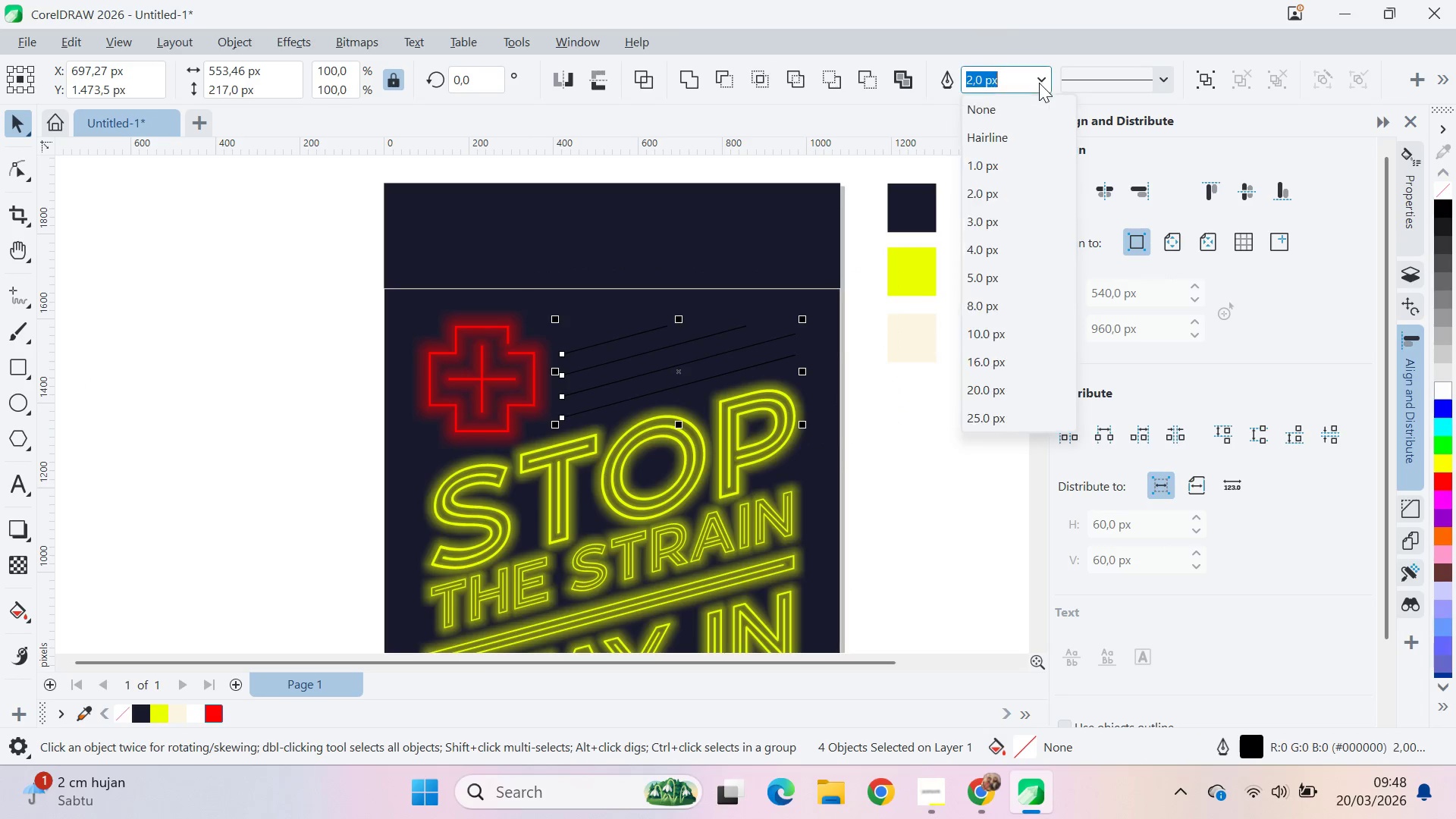 
left_click([1012, 280])
 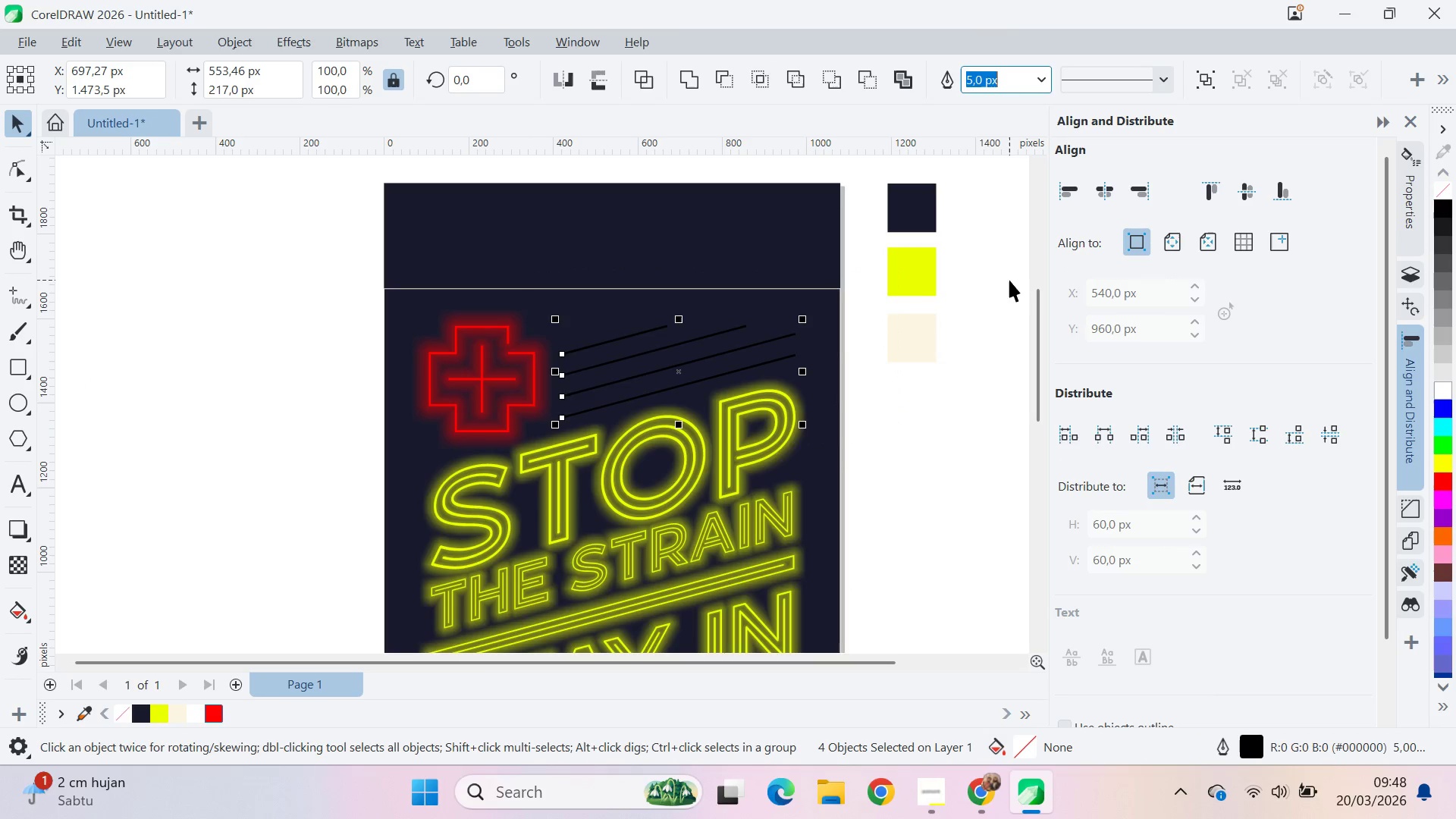 
key(Control+Shift+Q)
 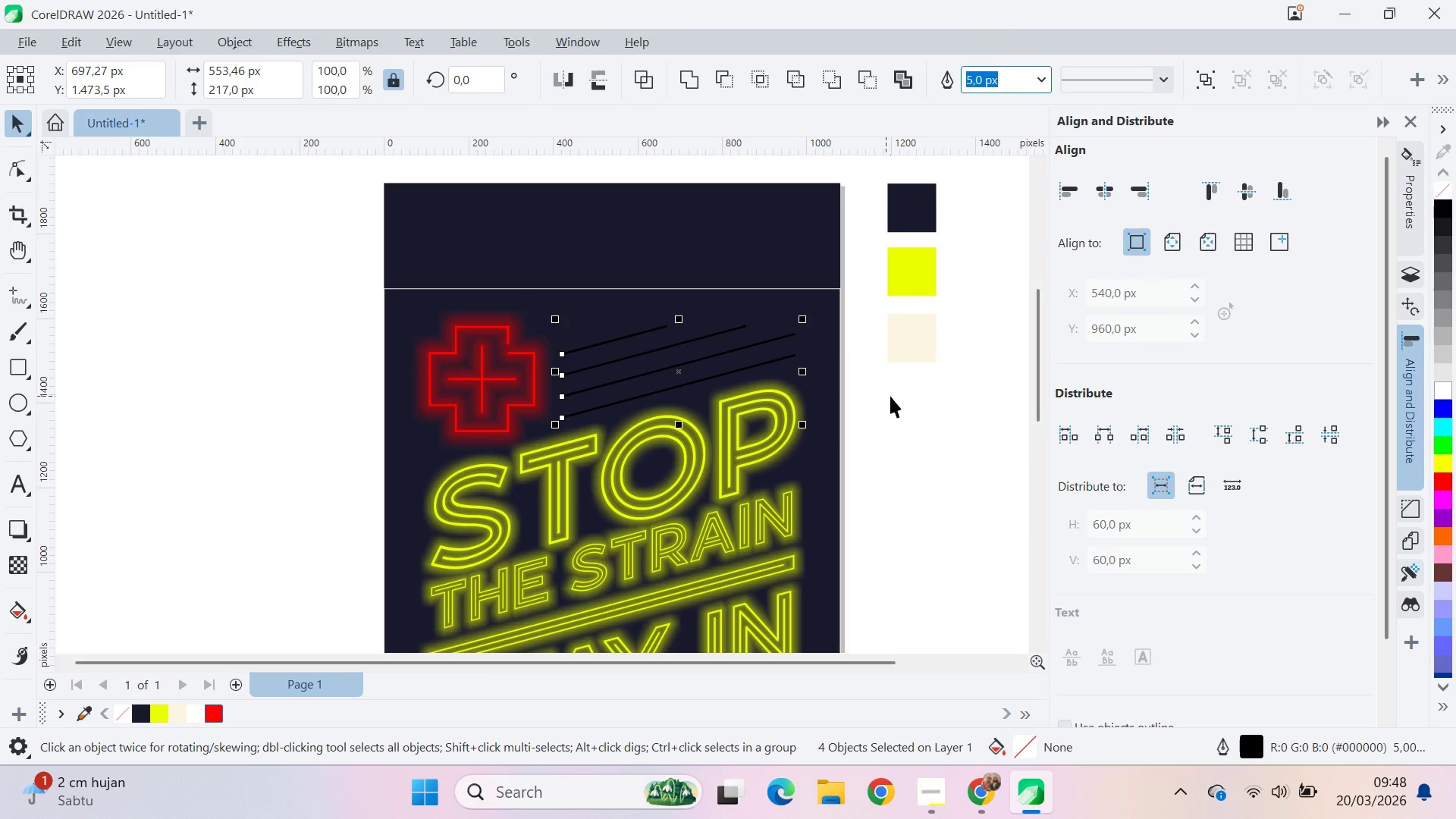 
left_click_drag(start_coordinate=[892, 396], to_coordinate=[895, 406])
 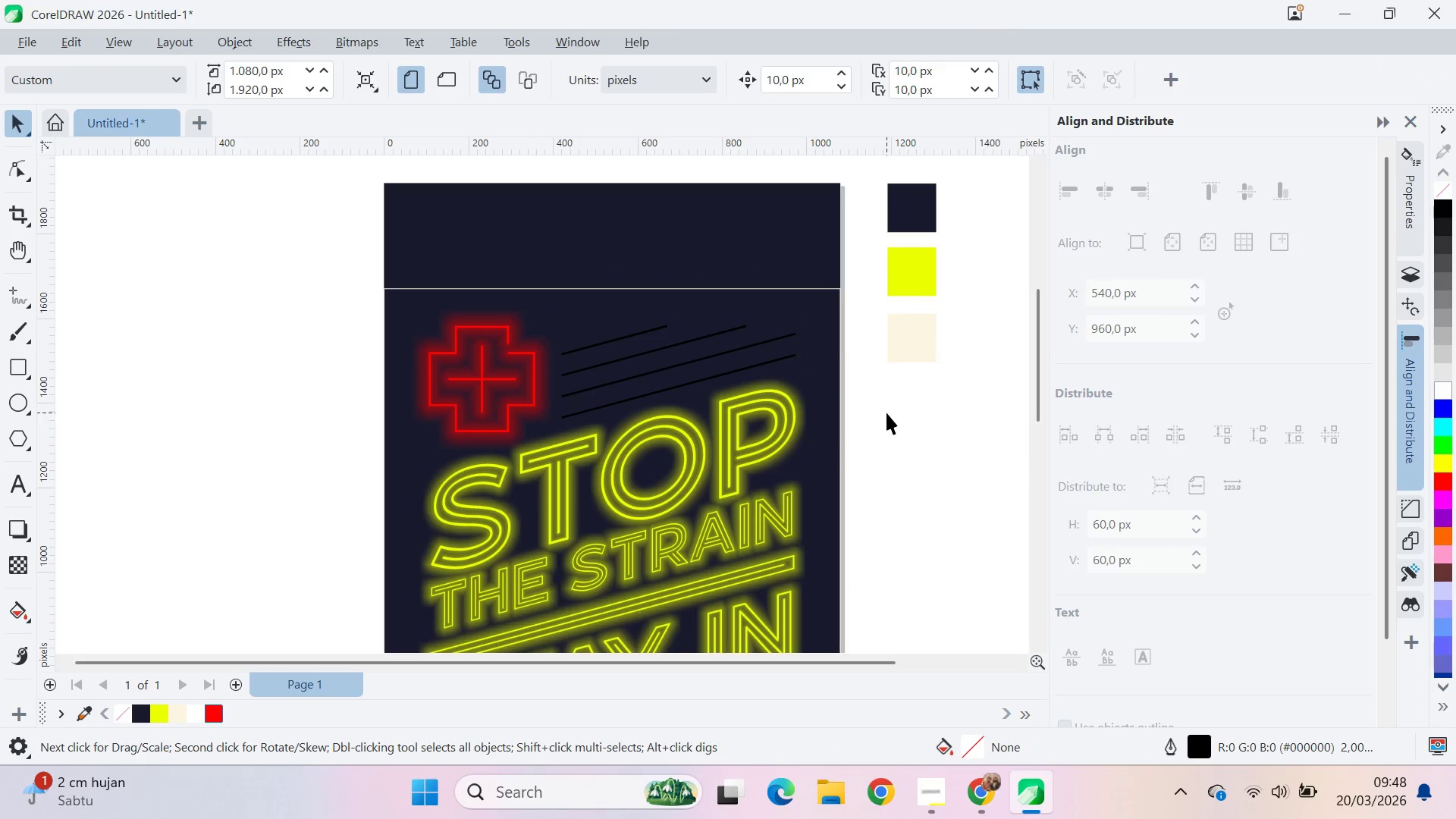 
left_click_drag(start_coordinate=[886, 410], to_coordinate=[891, 504])
 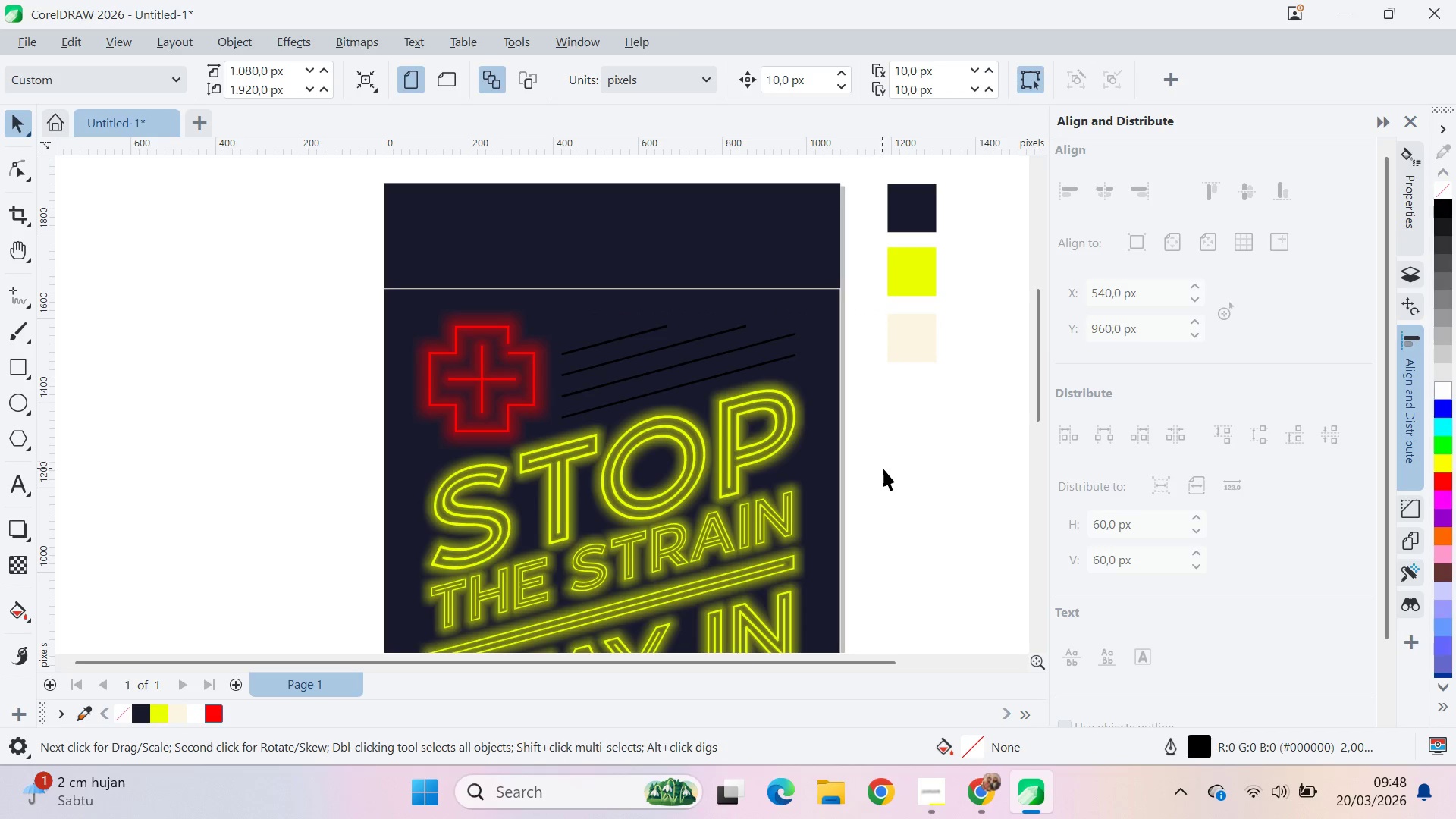 
left_click_drag(start_coordinate=[890, 471], to_coordinate=[497, 259])
 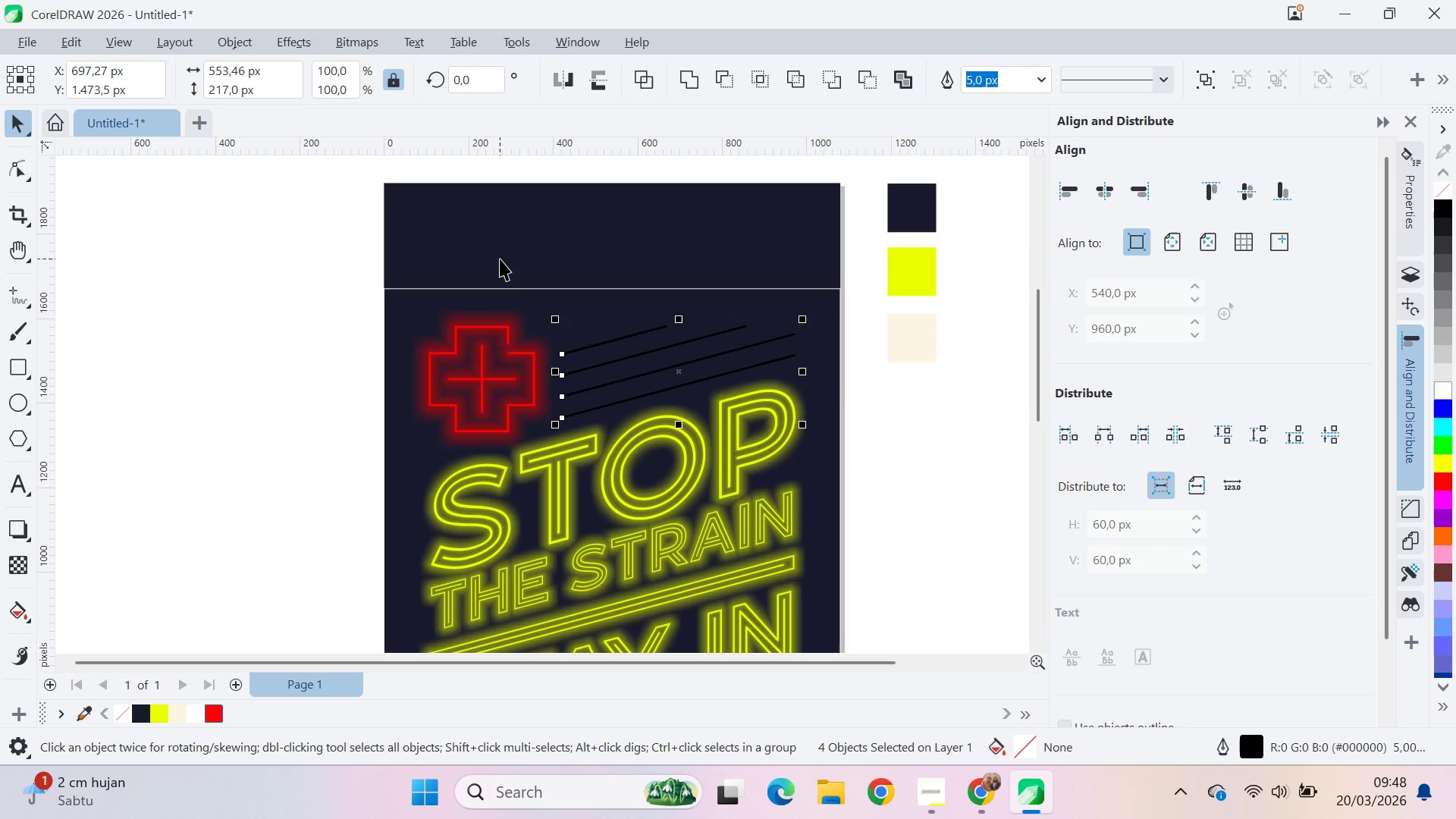 
key(Control+Shift+Q)
 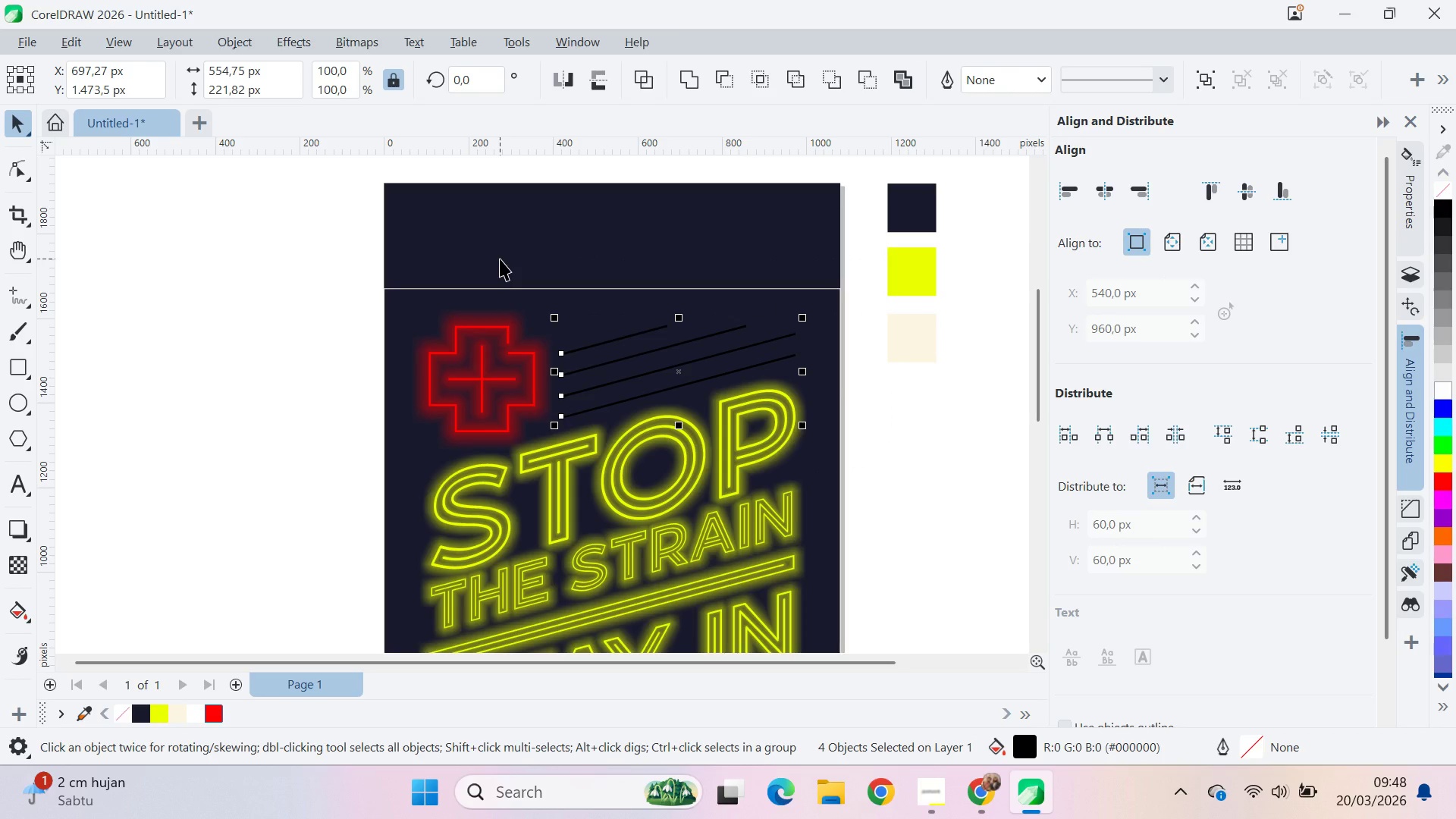 
key(Control+Shift+Q)
 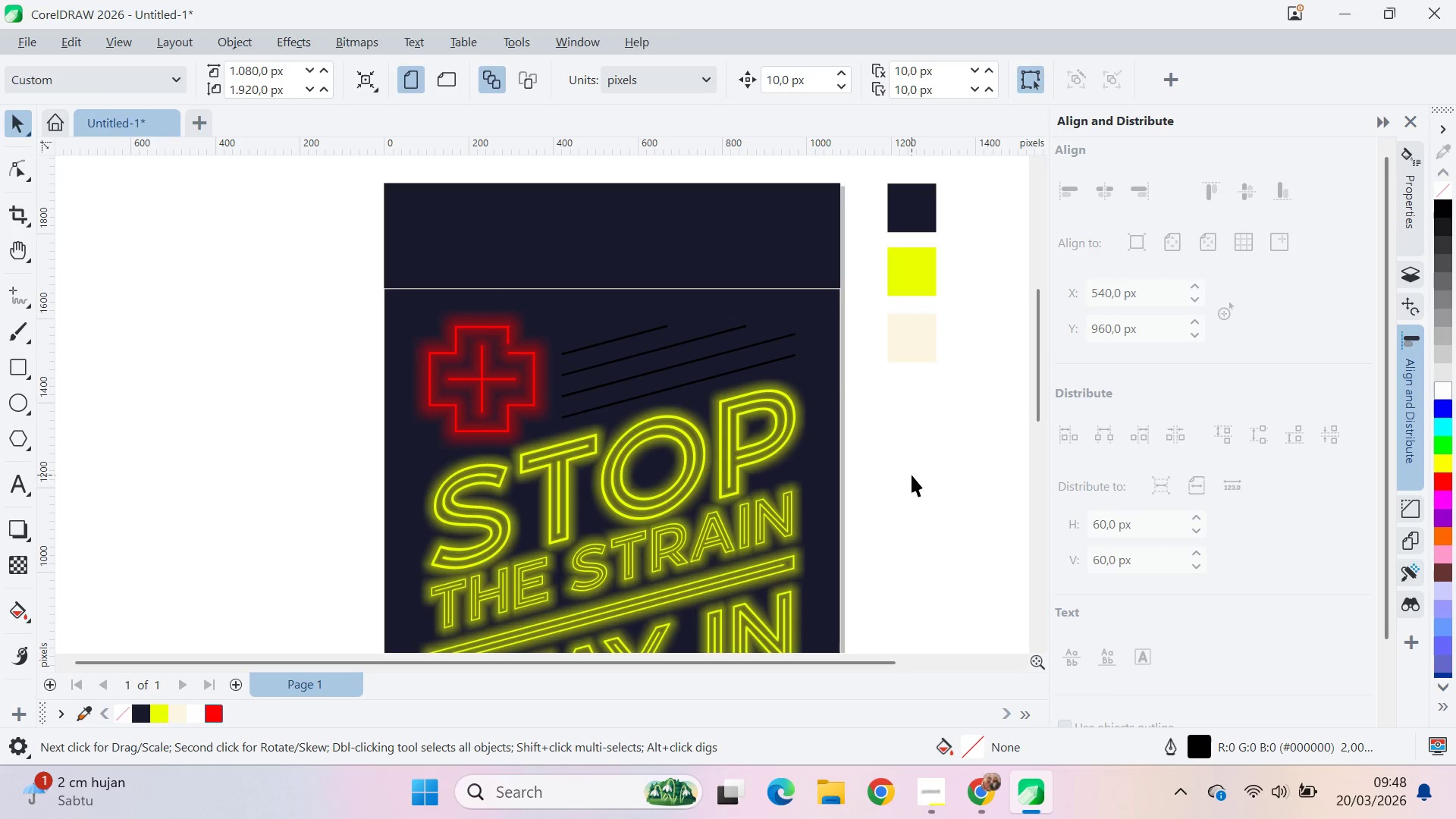 
left_click_drag(start_coordinate=[909, 465], to_coordinate=[514, 255])
 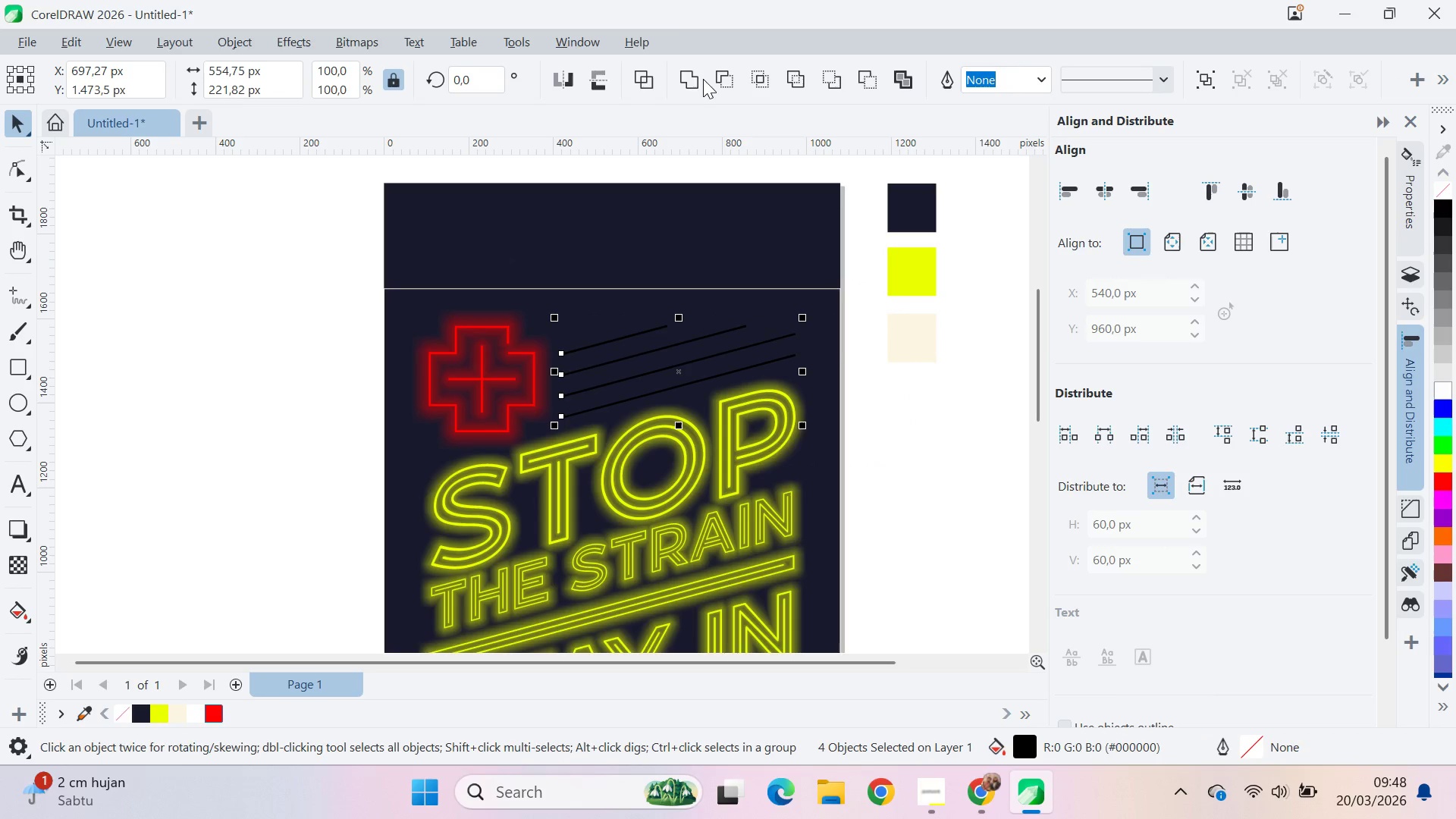 
left_click([697, 79])
 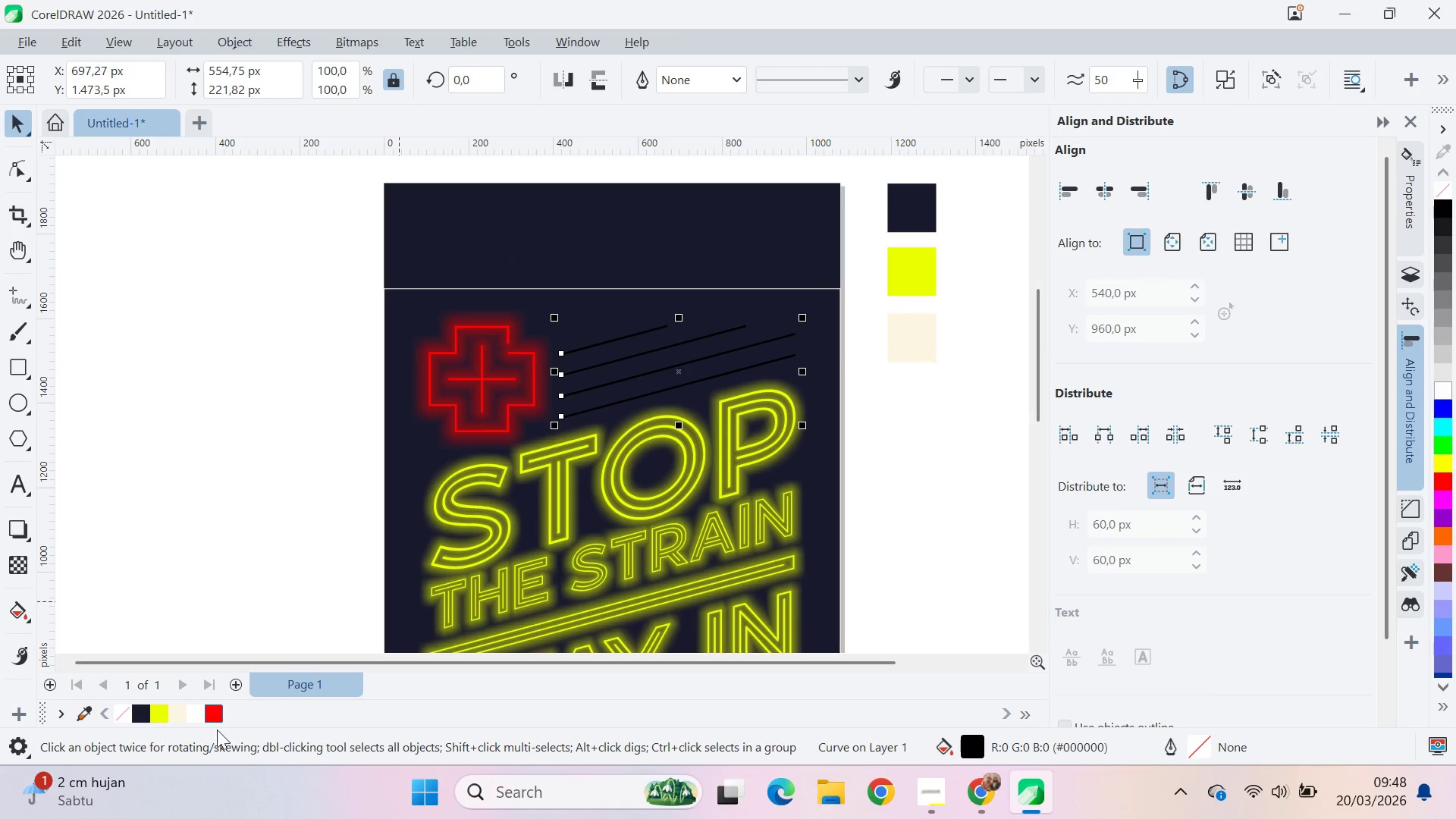 
left_click([215, 712])
 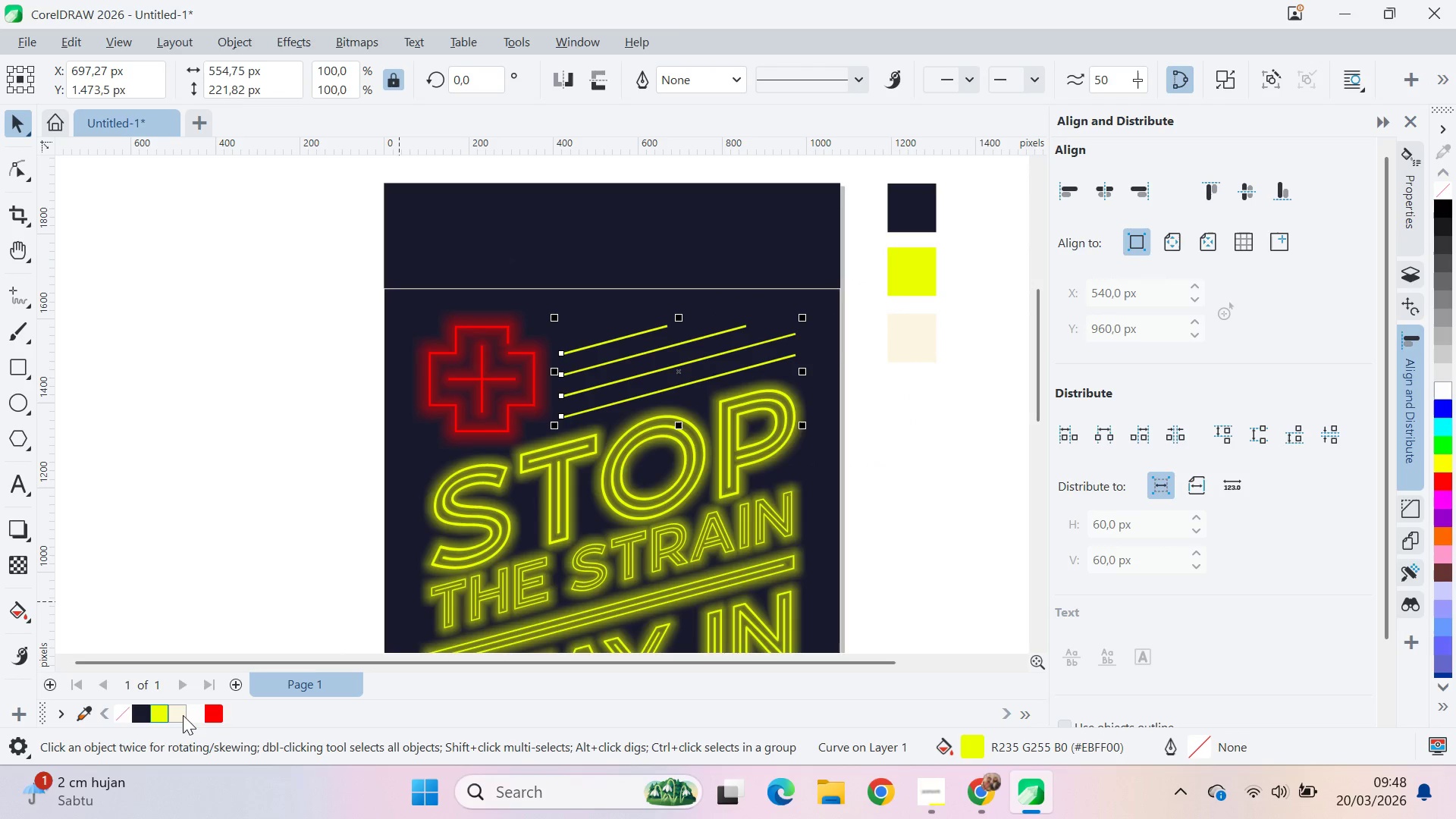 
double_click([180, 719])
 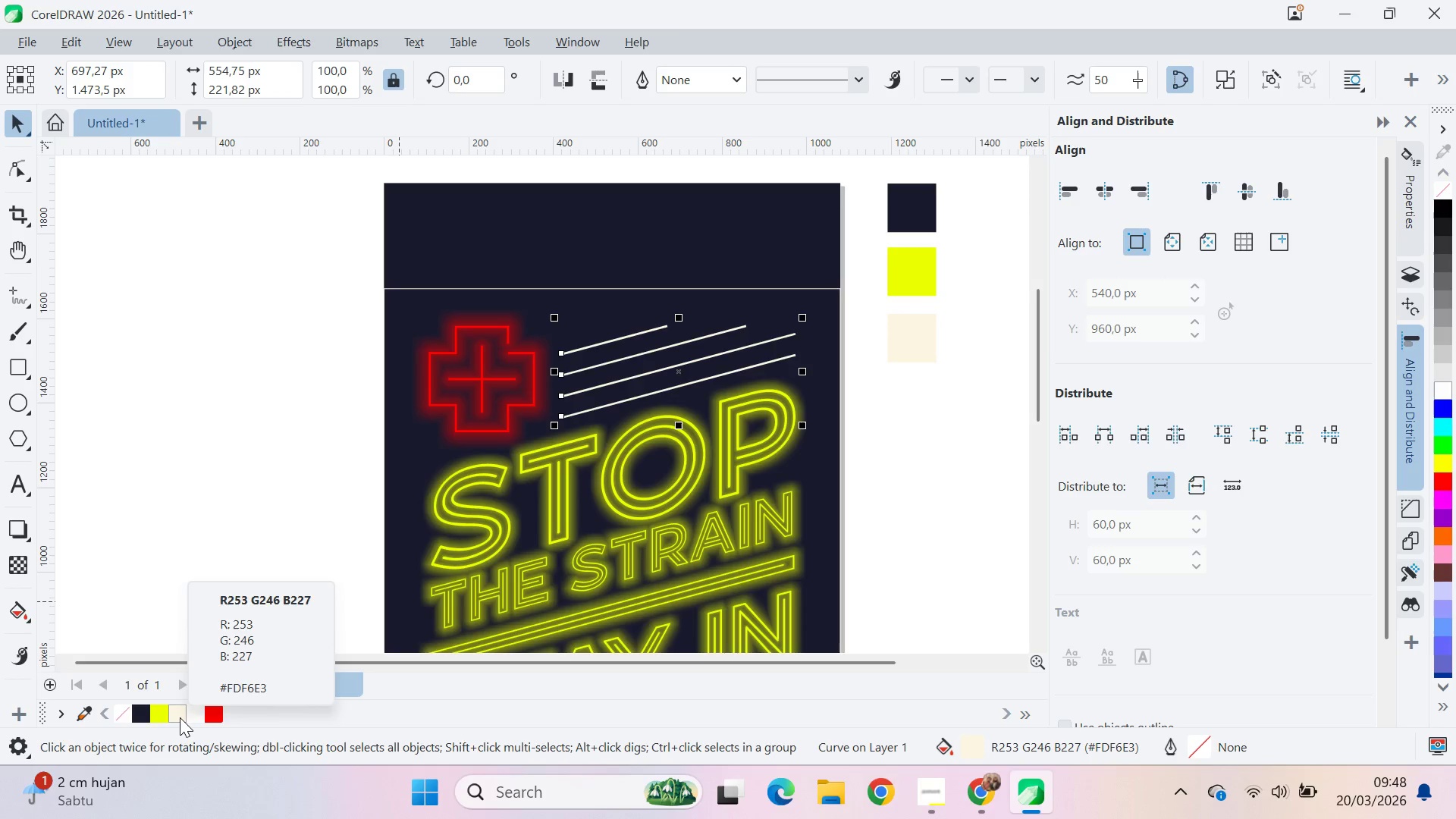 
left_click([180, 717])
 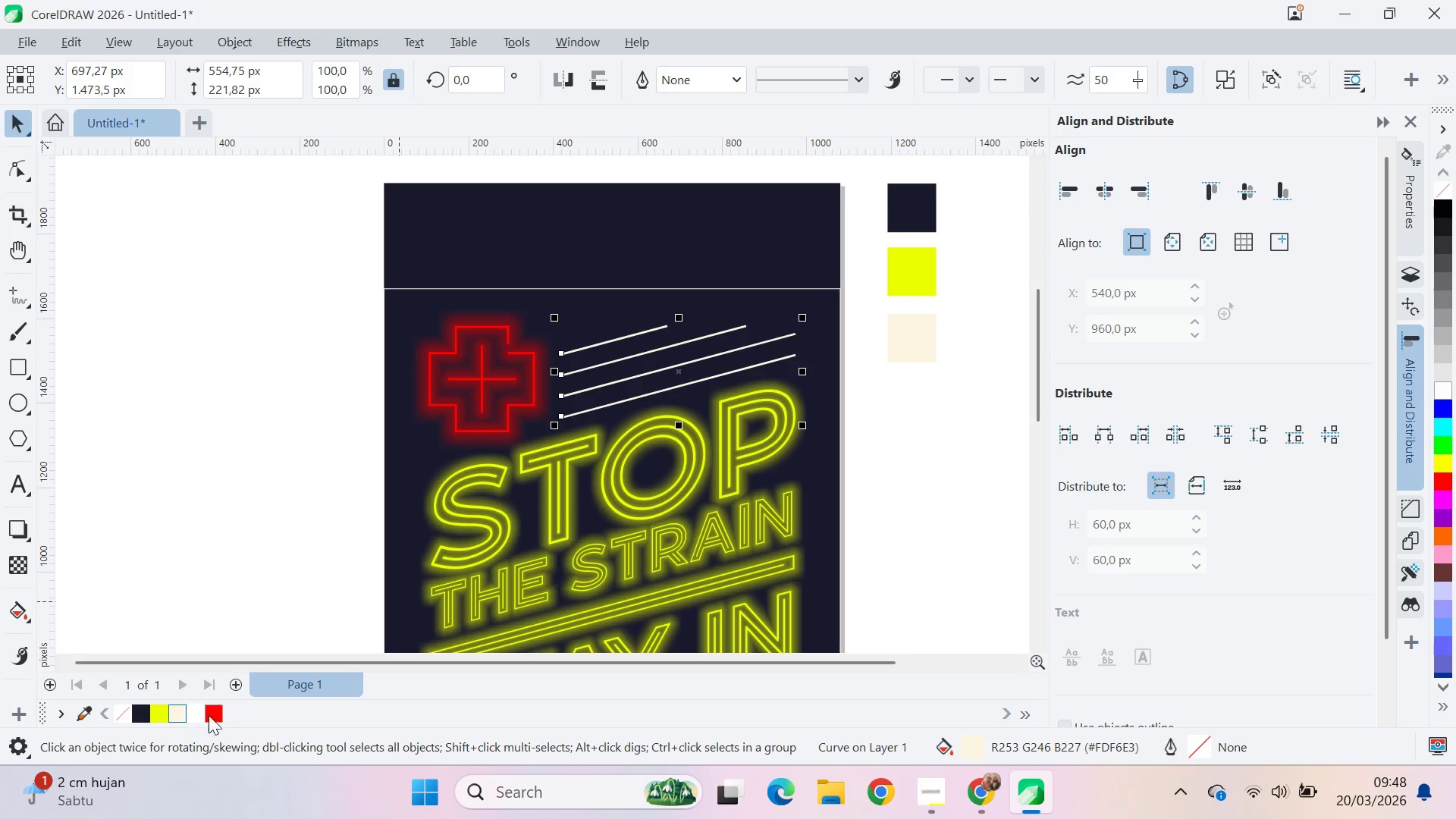 
left_click([221, 714])
 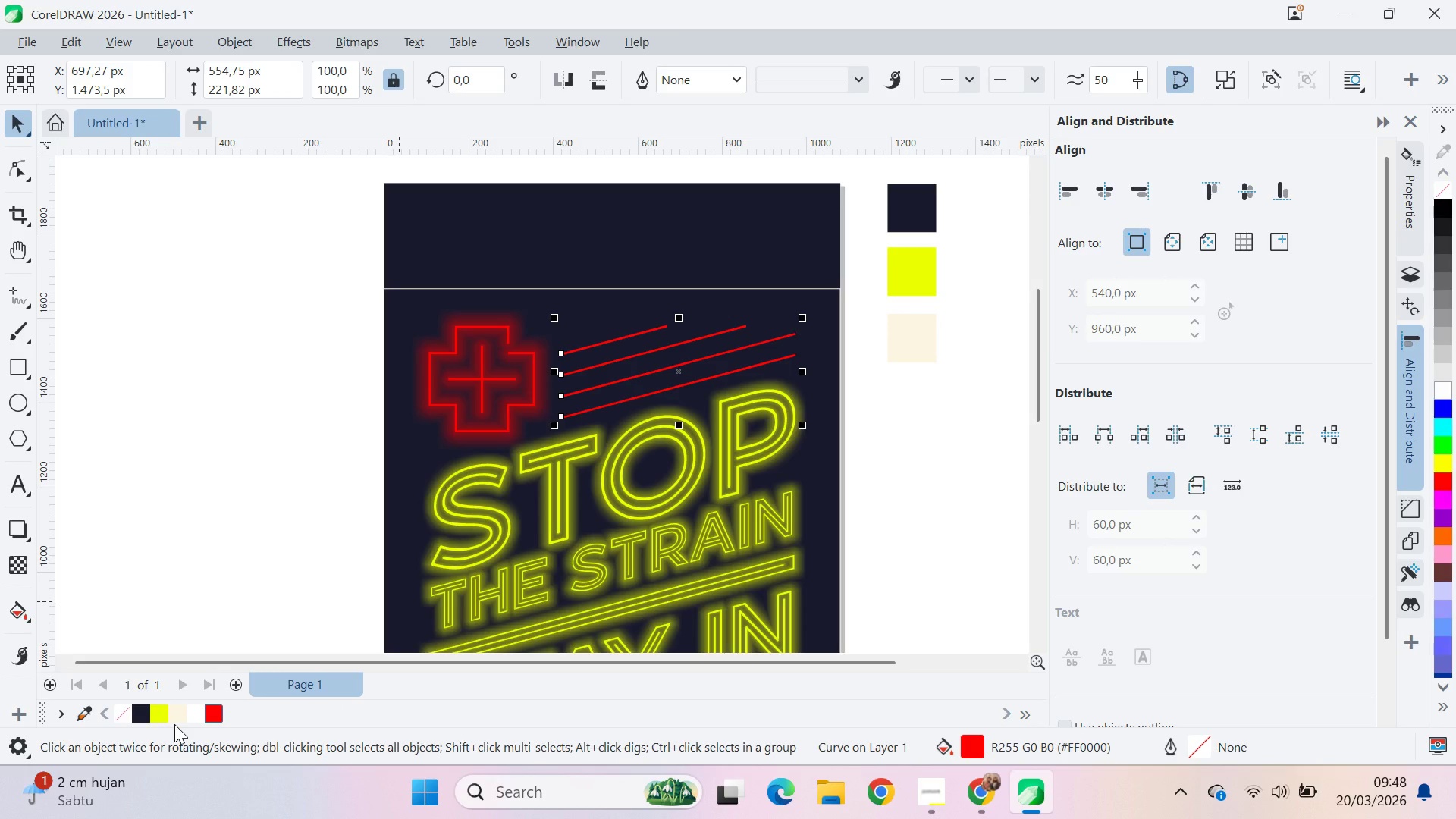 
wait(8.58)
 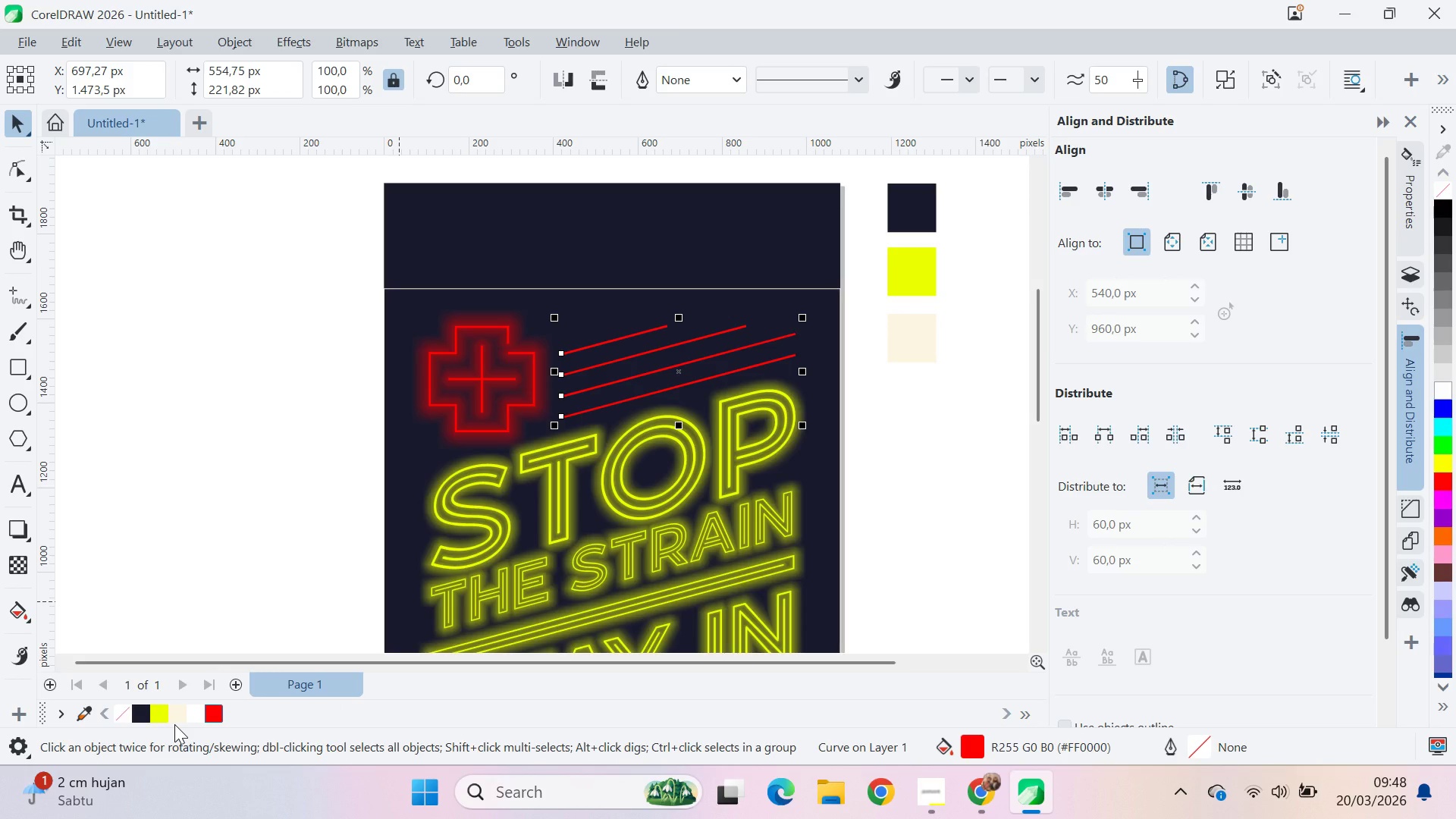 
left_click([97, 270])
 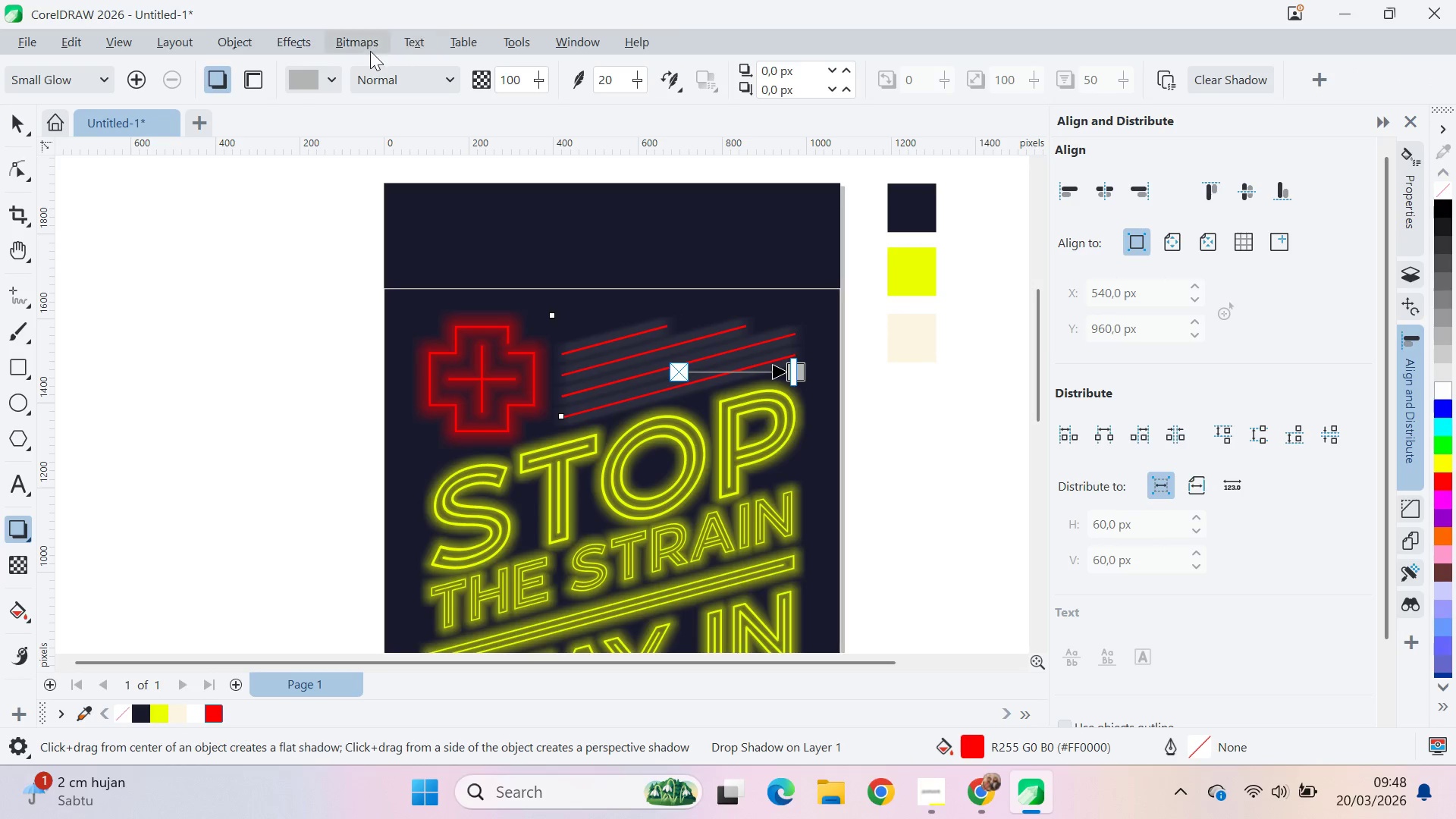 
left_click([328, 79])
 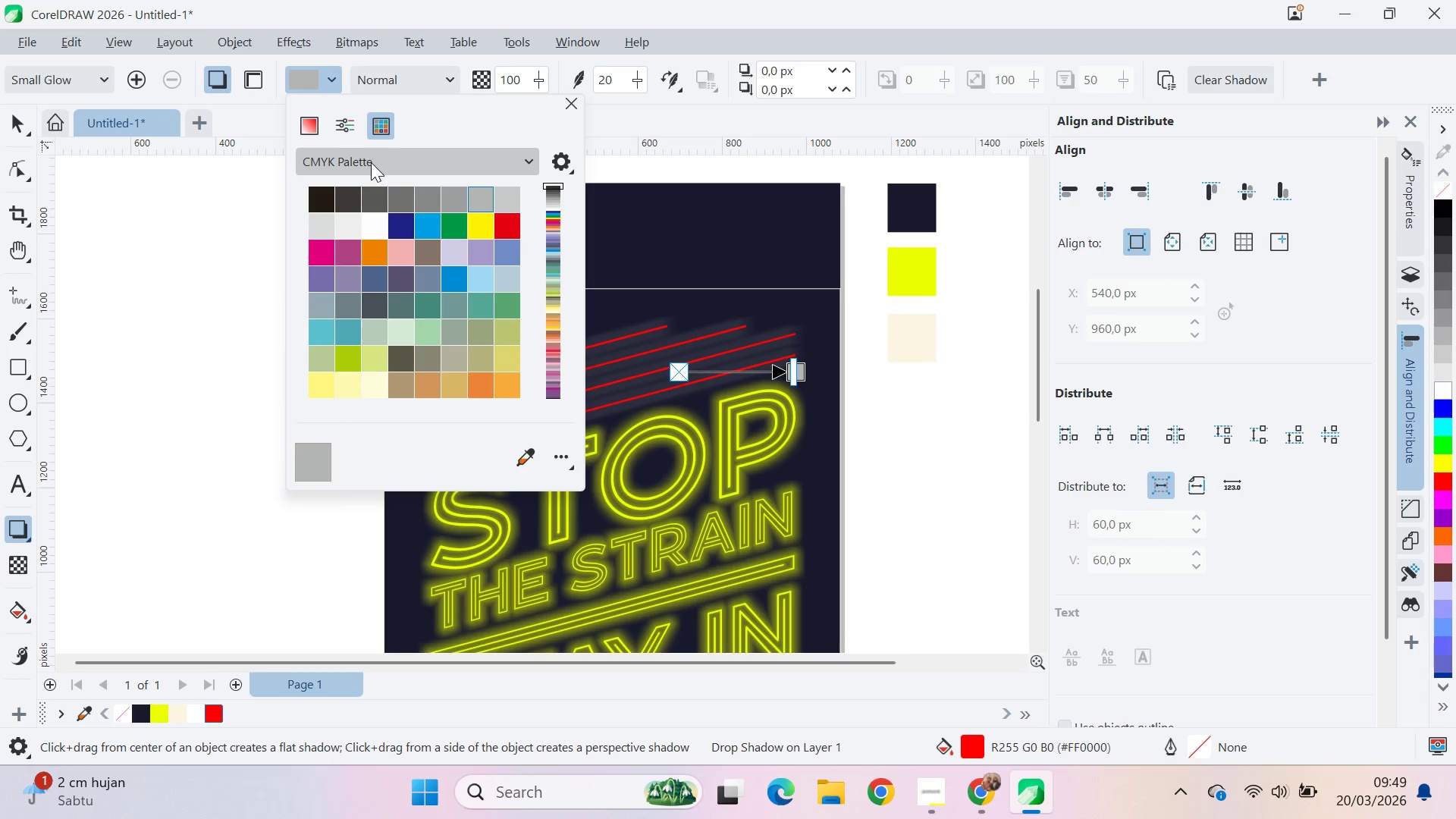 
left_click([364, 159])
 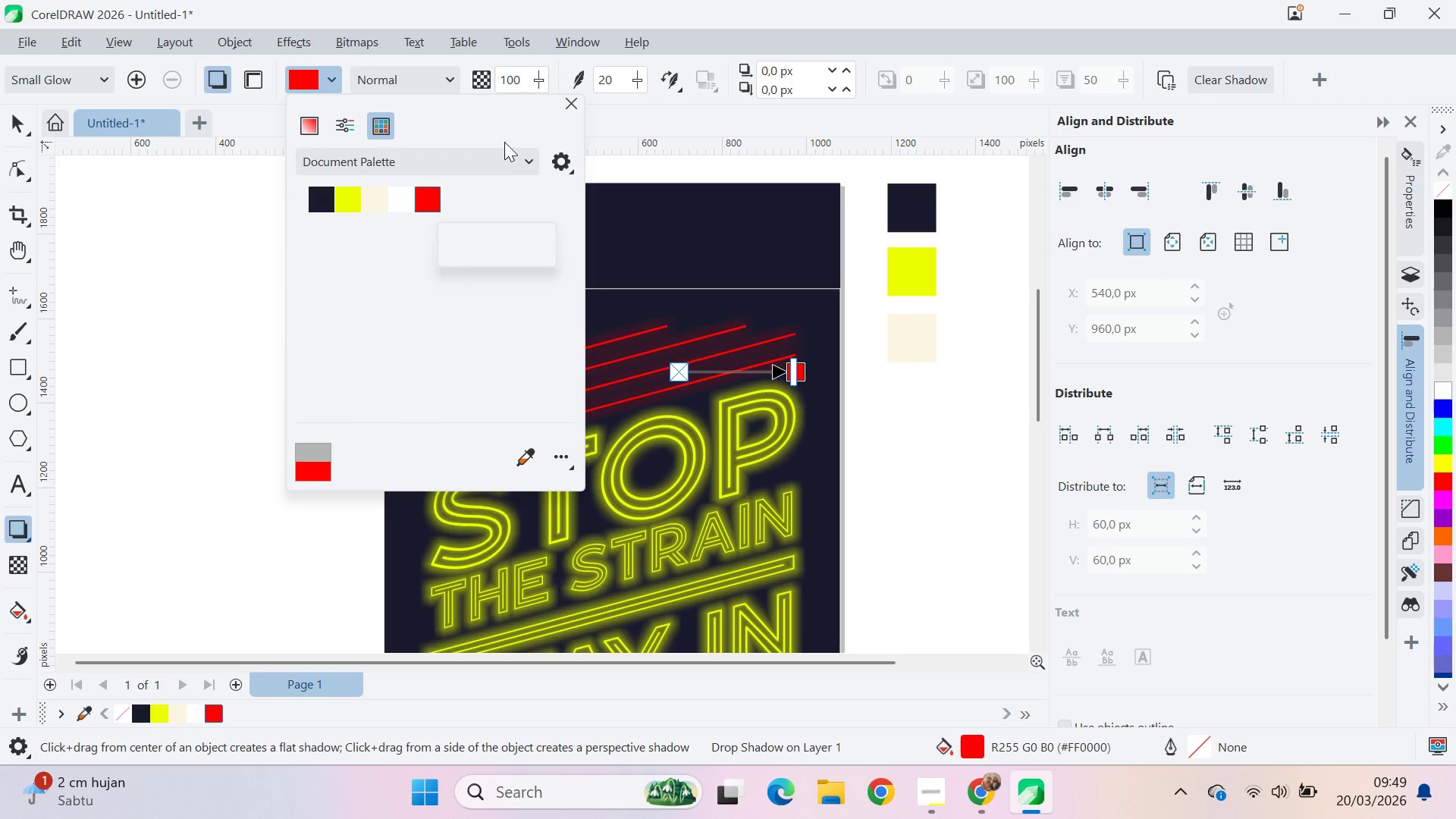 
double_click([574, 111])
 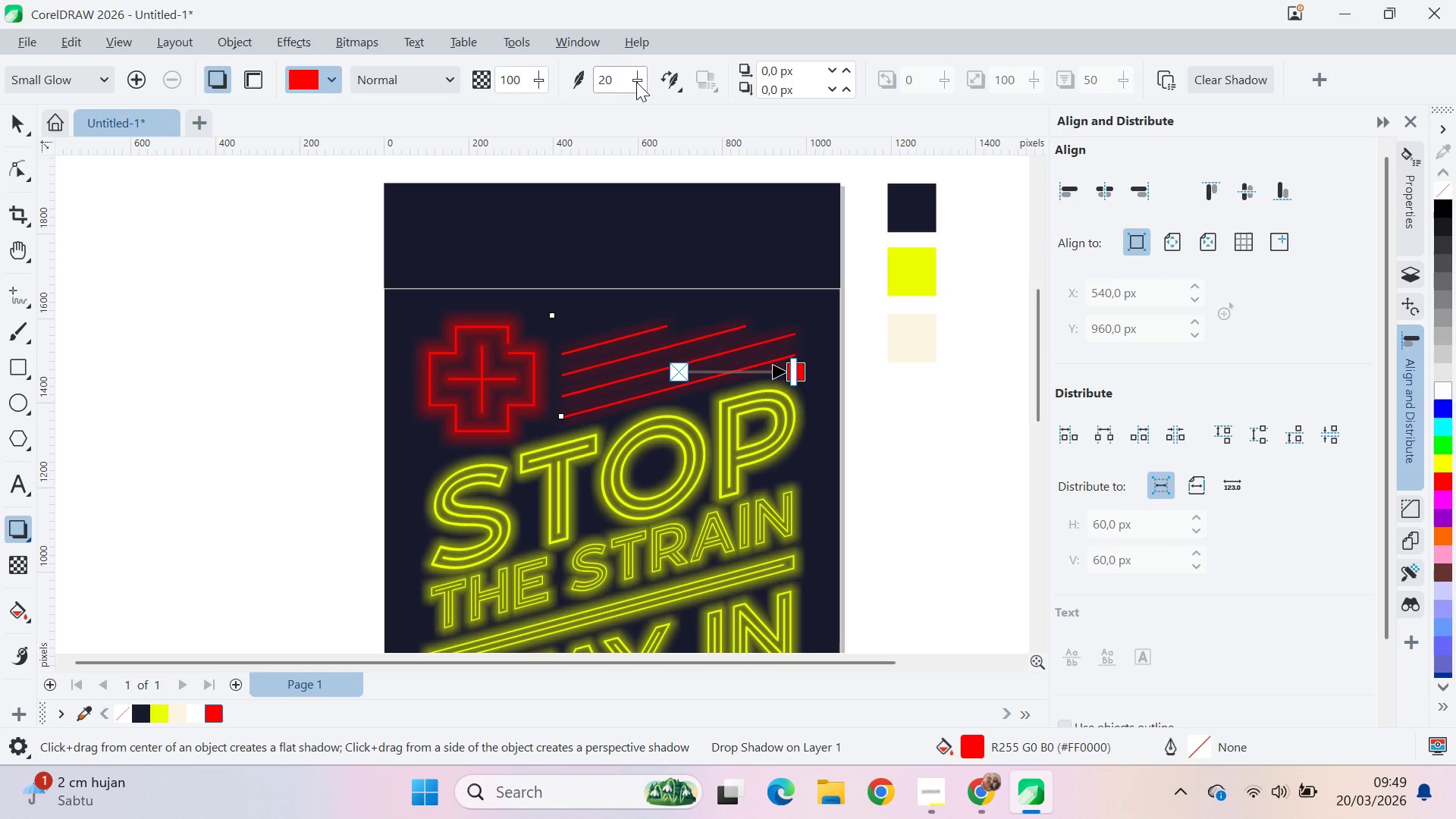 
left_click_drag(start_coordinate=[641, 83], to_coordinate=[666, 90])
 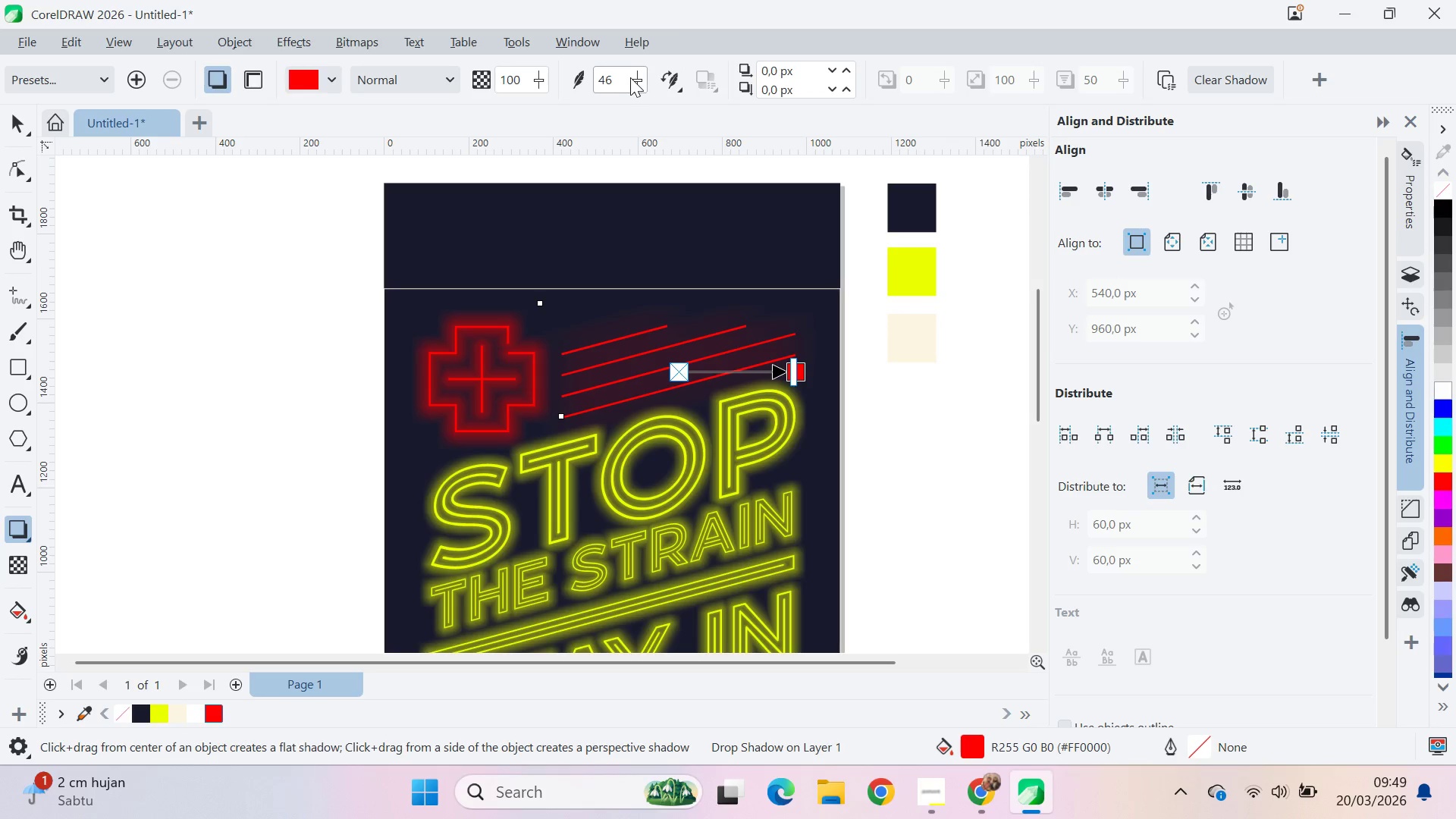 
left_click_drag(start_coordinate=[651, 81], to_coordinate=[660, 81])
 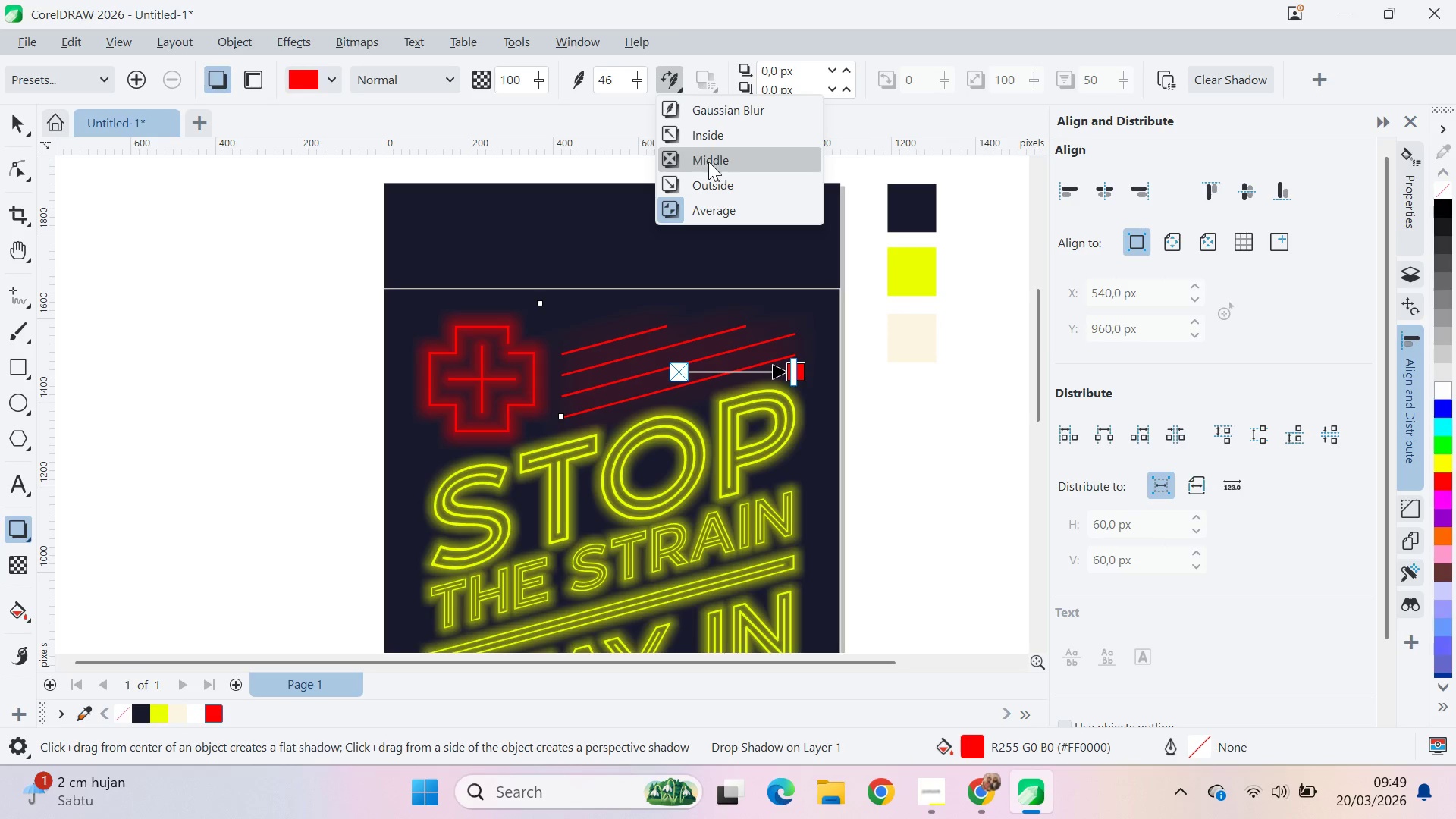 
left_click([708, 162])
 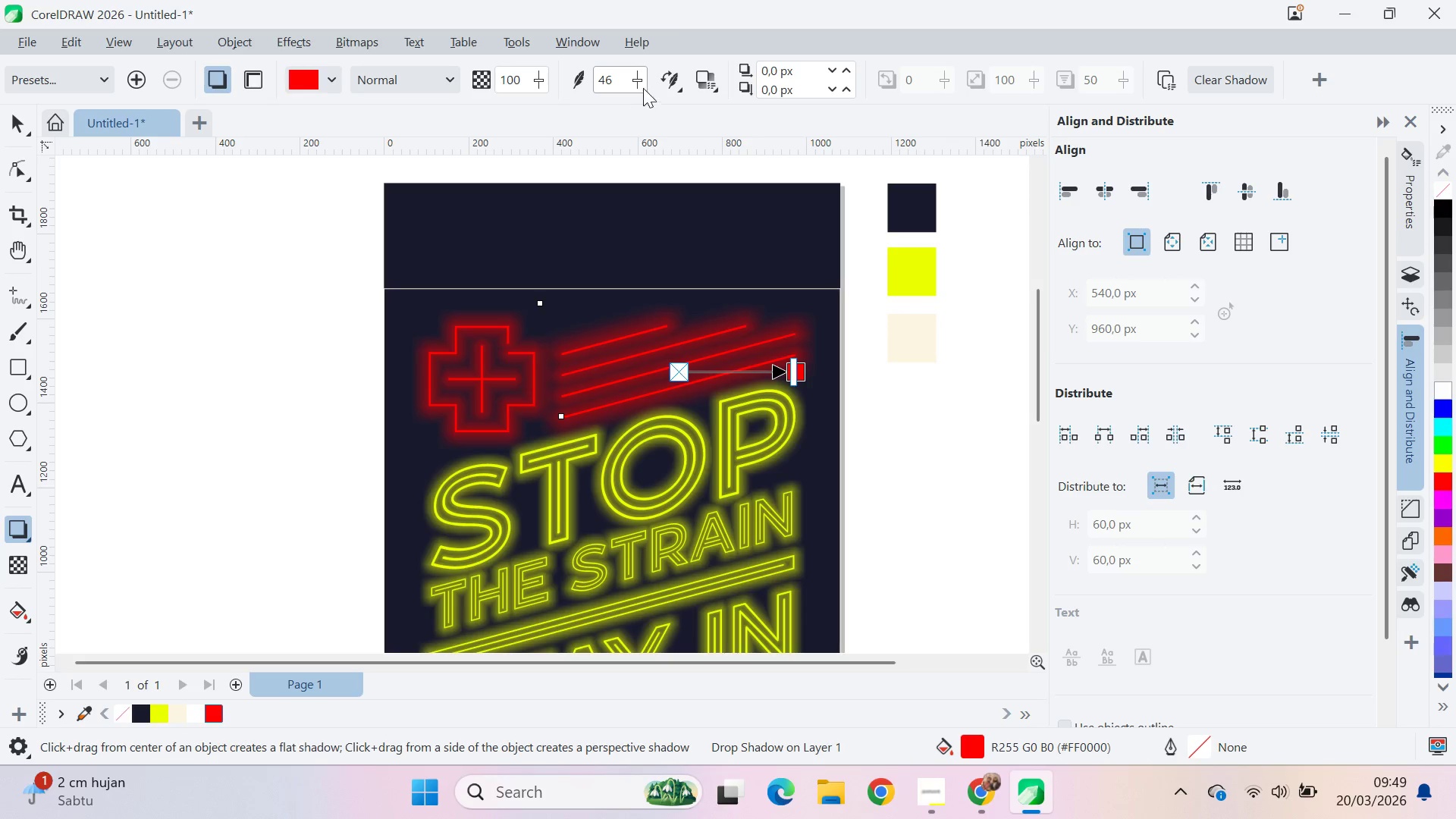 
left_click_drag(start_coordinate=[640, 81], to_coordinate=[611, 88])
 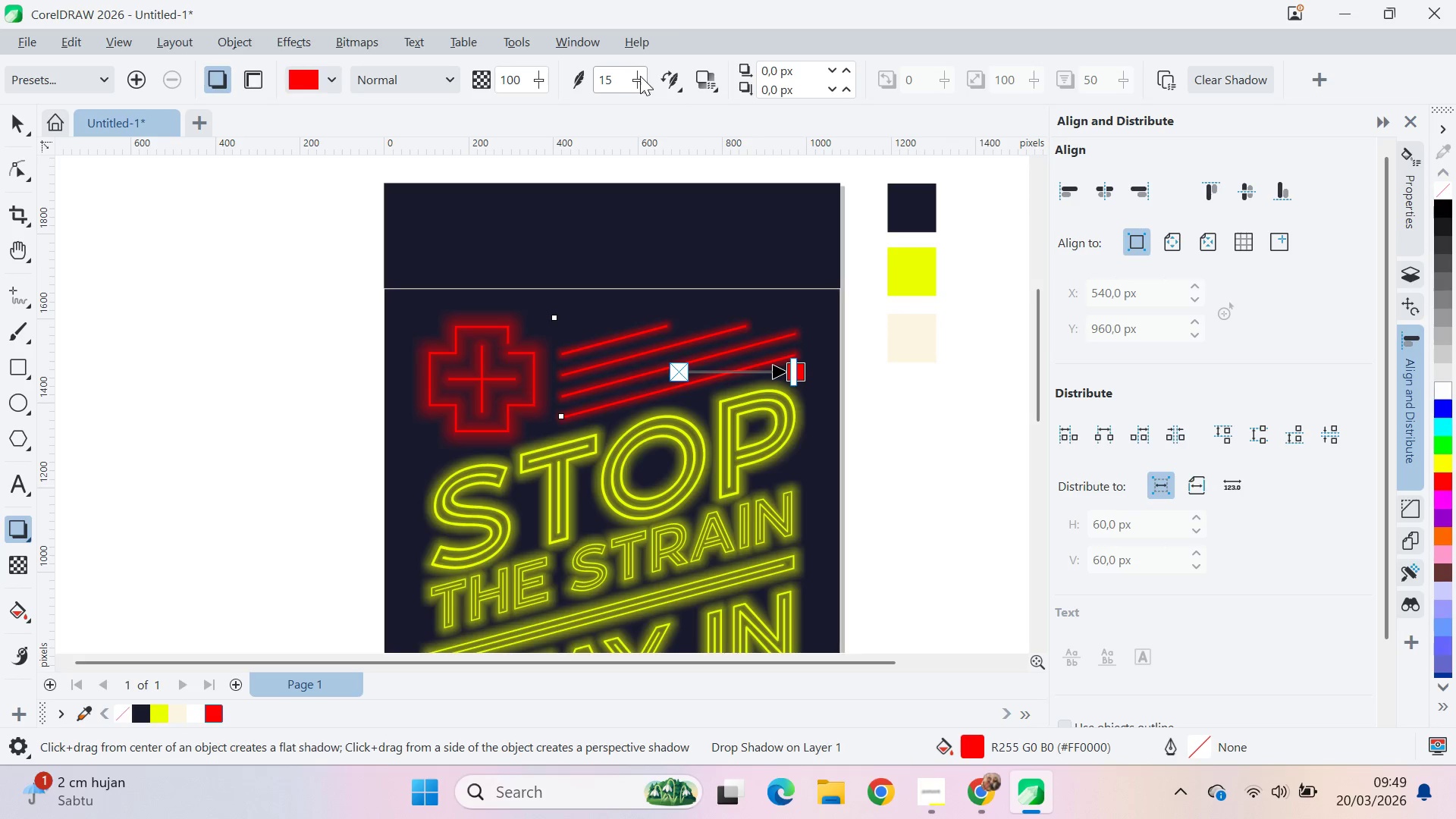 
left_click_drag(start_coordinate=[641, 76], to_coordinate=[653, 80])
 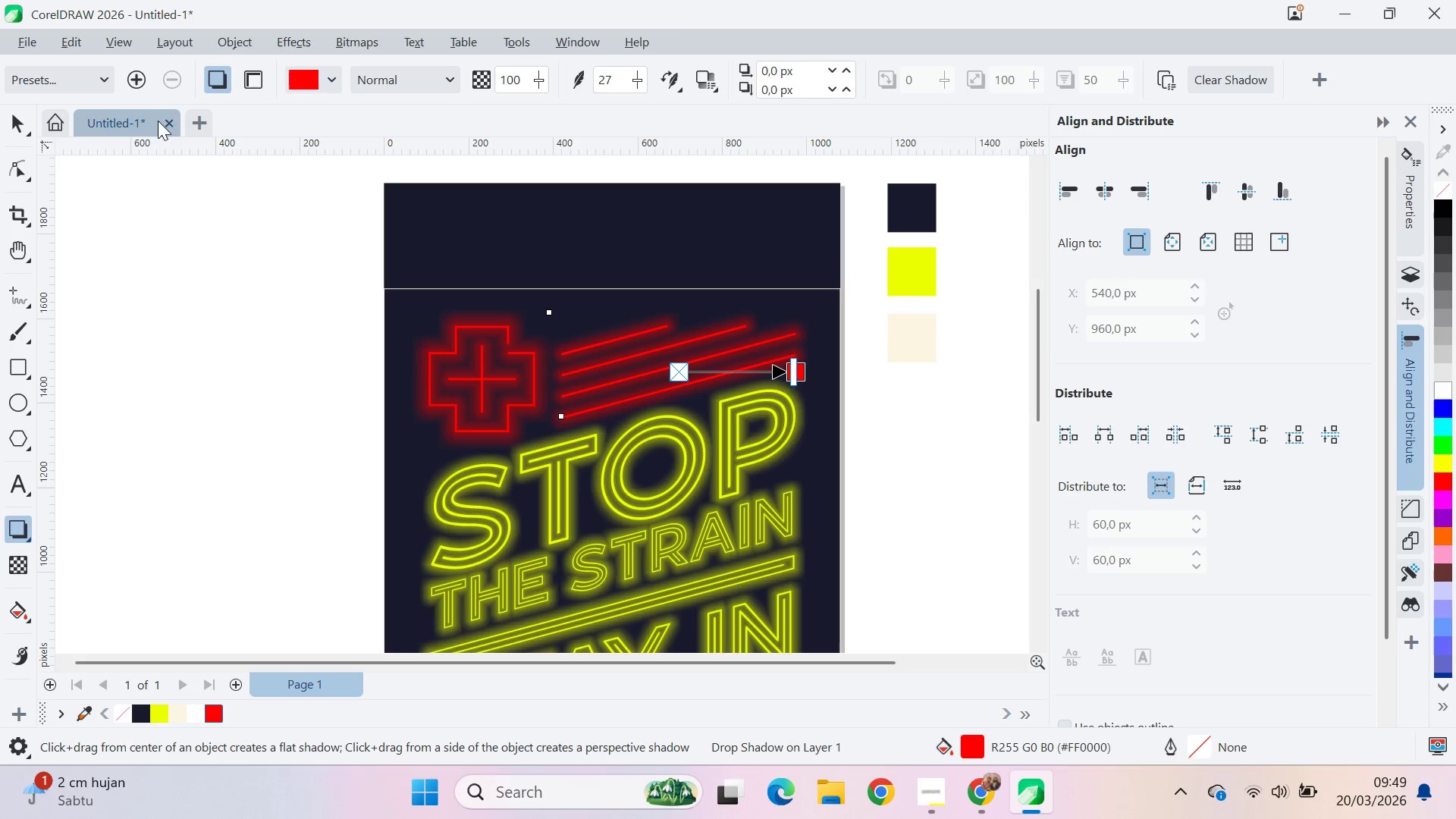 
left_click([14, 126])
 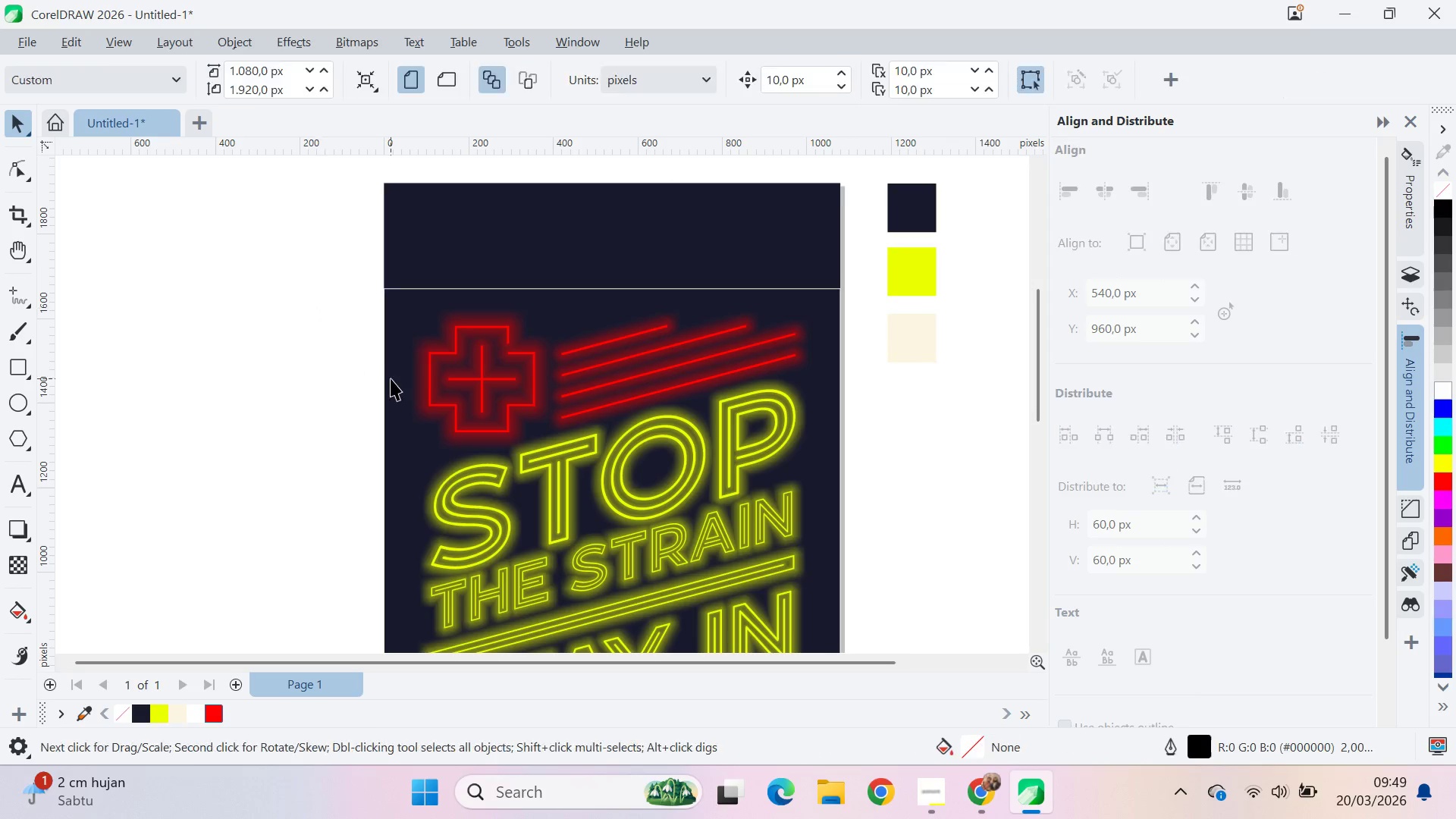 
scroll: coordinate [397, 382], scroll_direction: down, amount: 7.0
 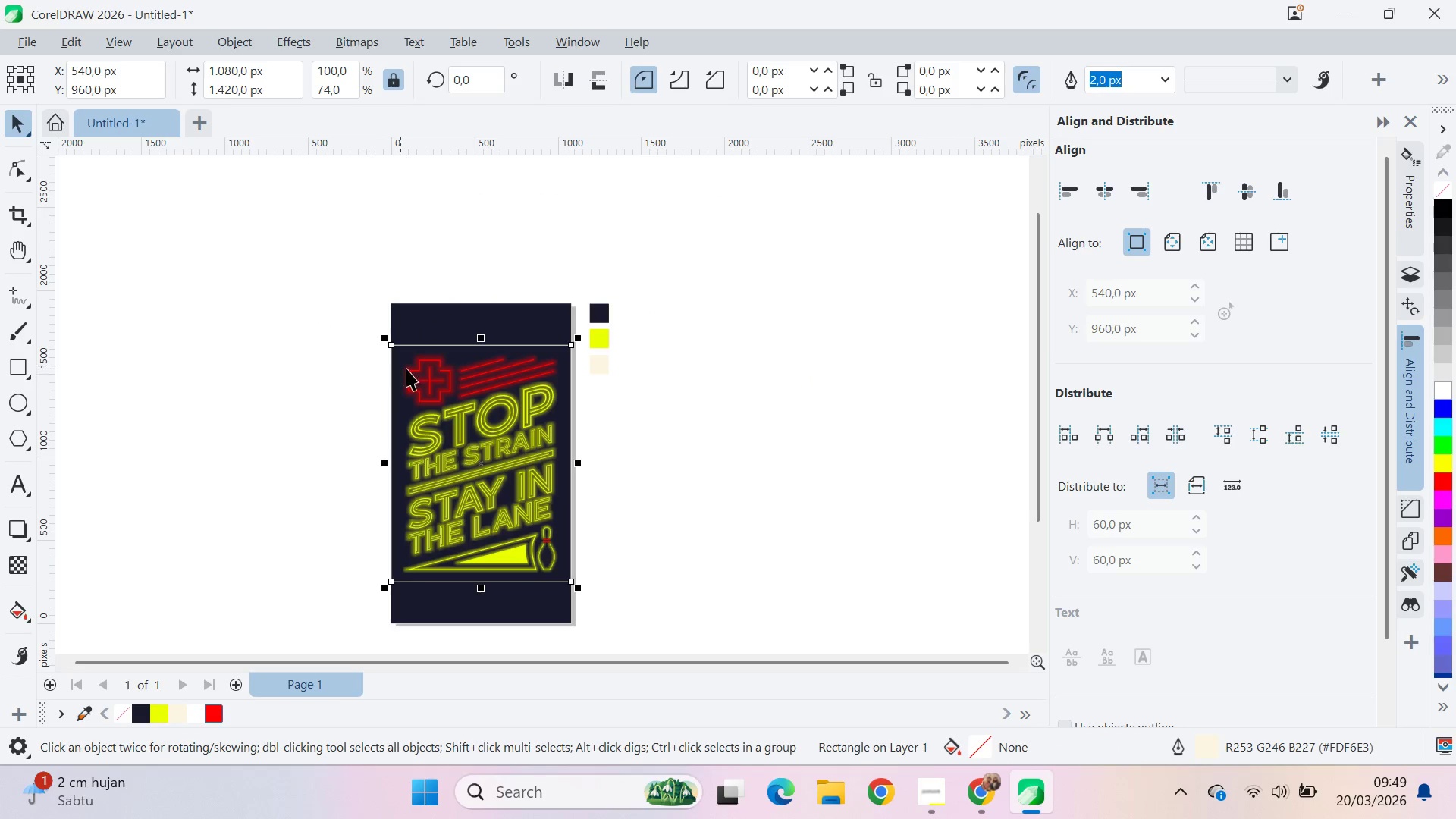 
left_click_drag(start_coordinate=[396, 347], to_coordinate=[682, 356])
 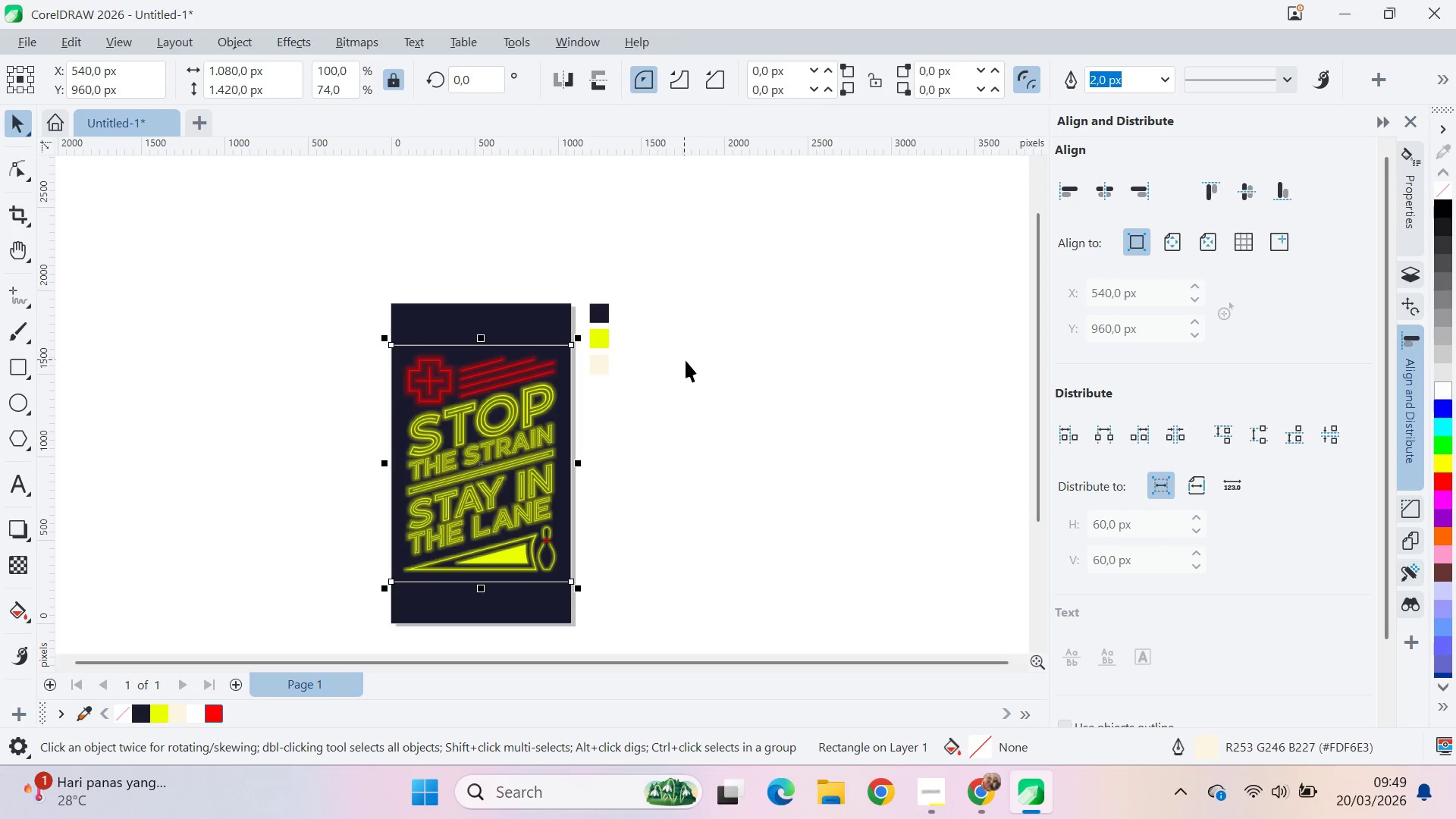 
hold_key(key=ShiftLeft, duration=1.5)
 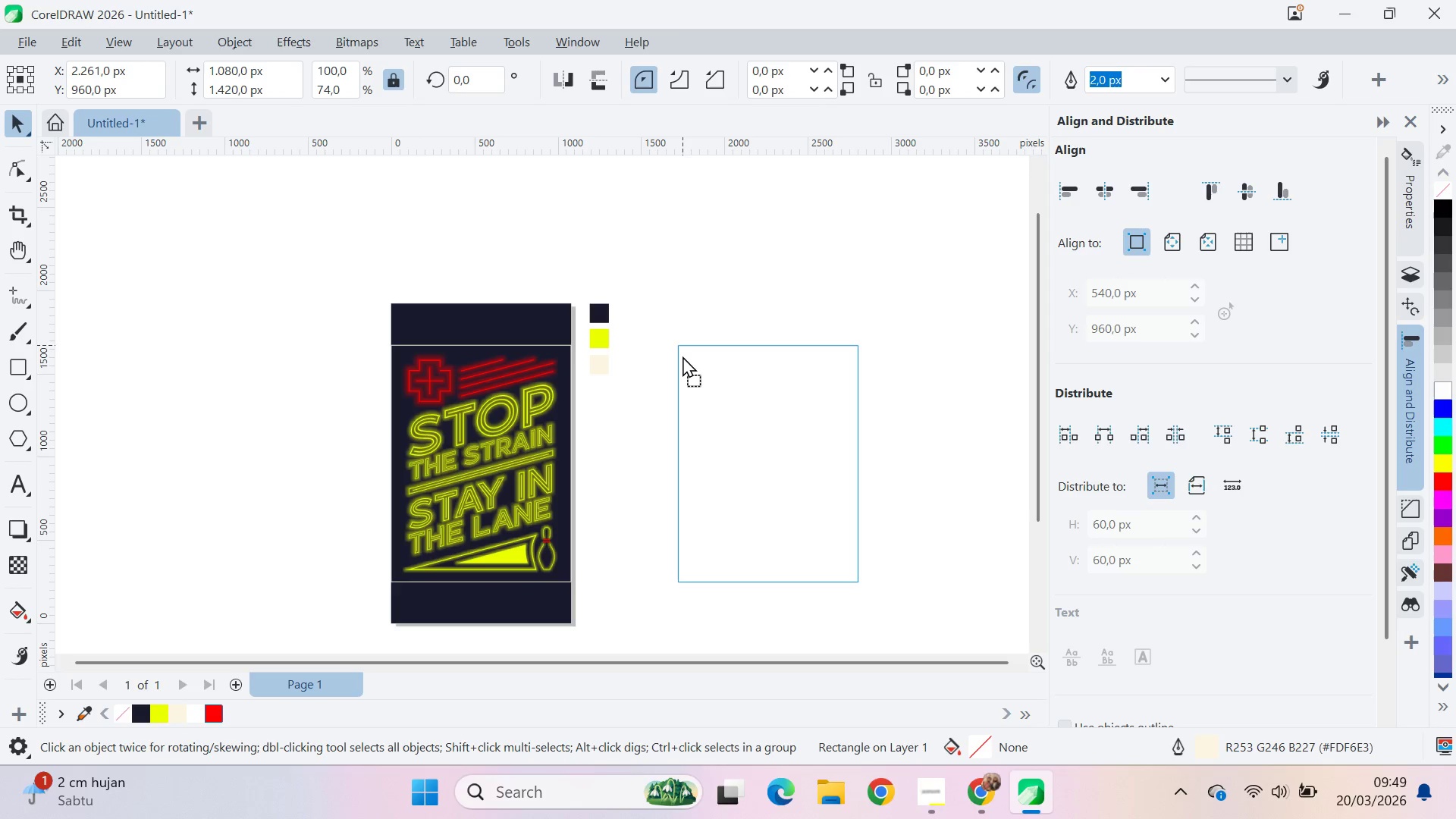 
hold_key(key=ShiftLeft, duration=1.52)
 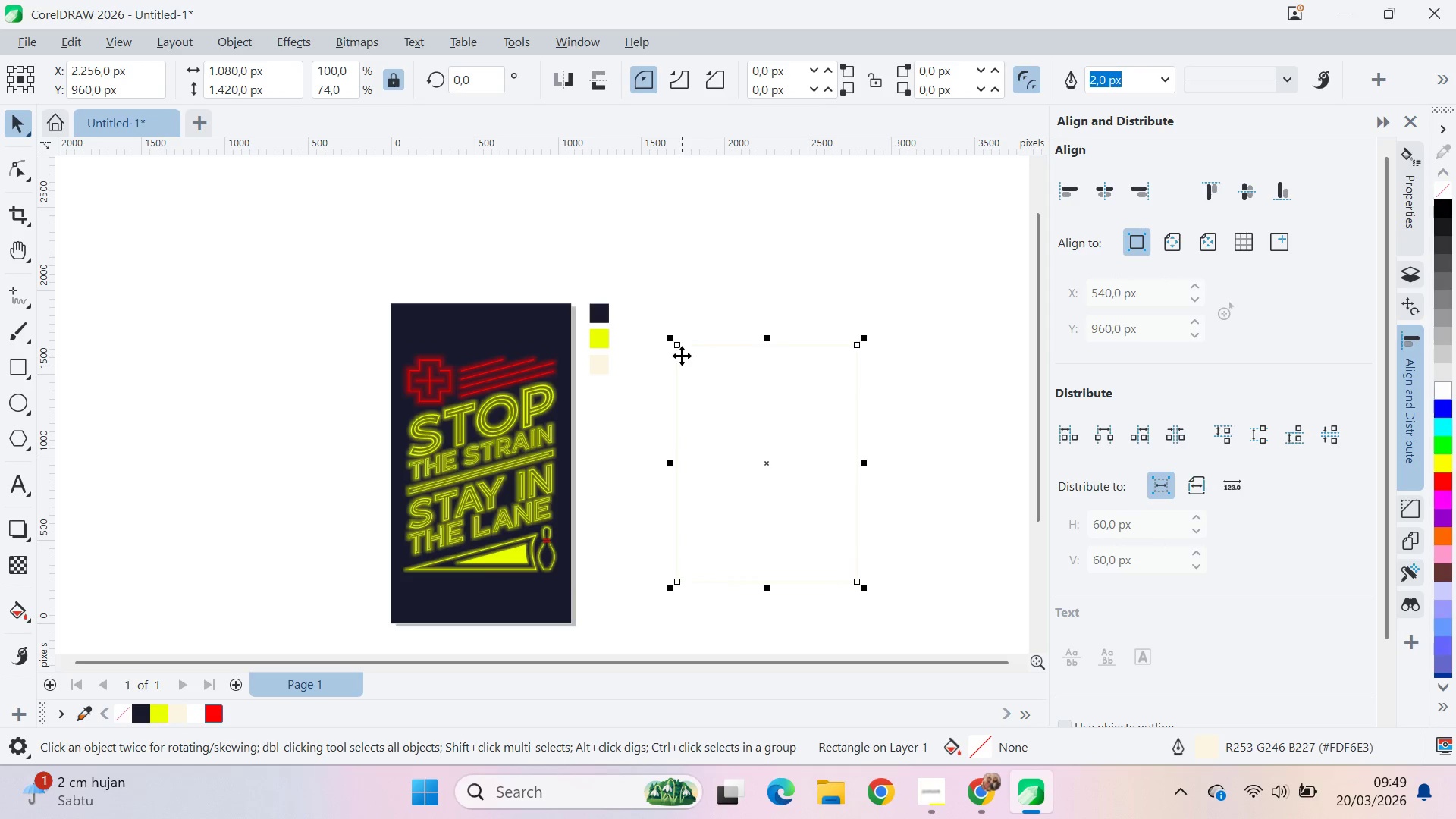 
key(Control+Z)
 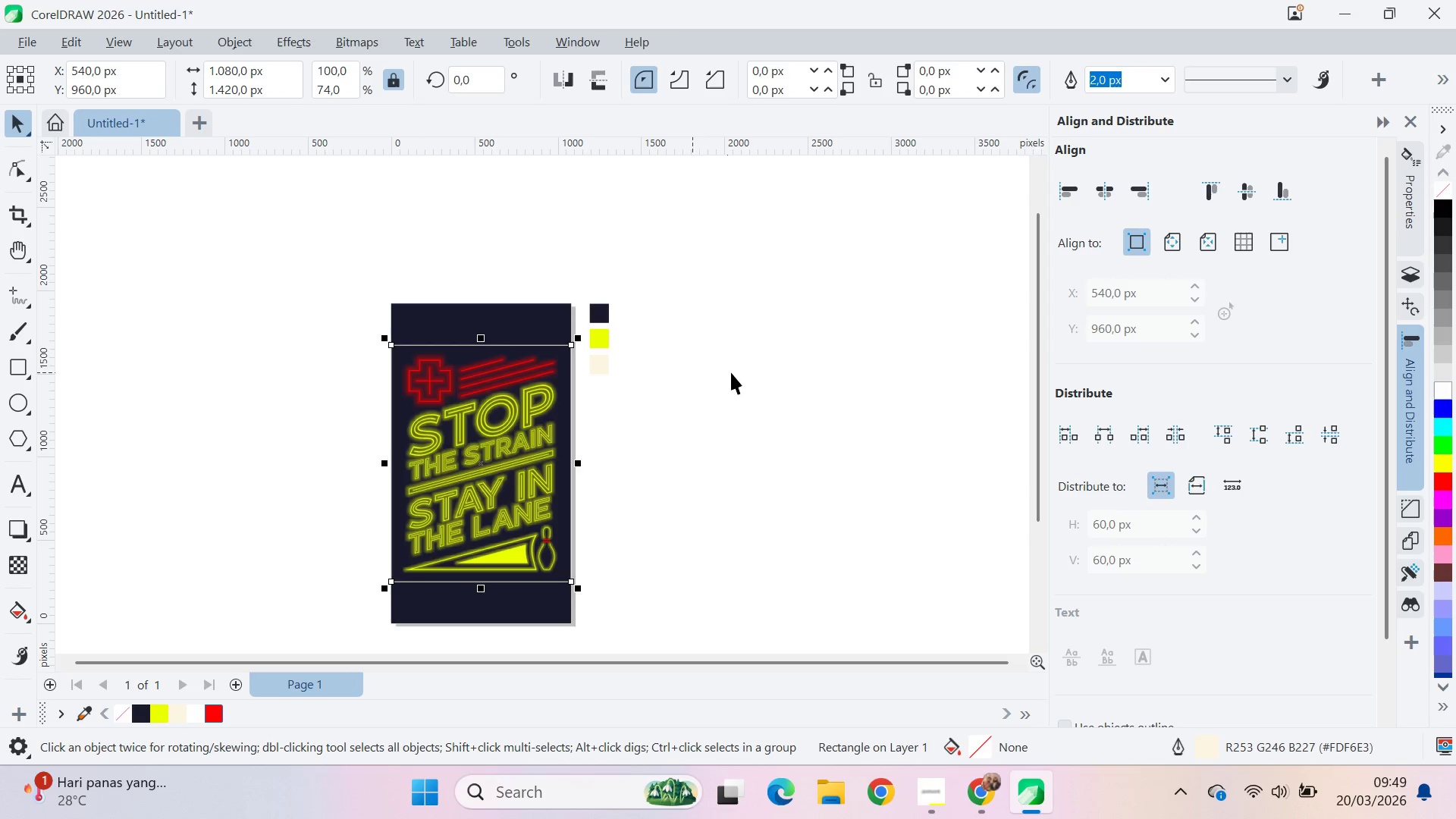 
left_click([749, 369])
 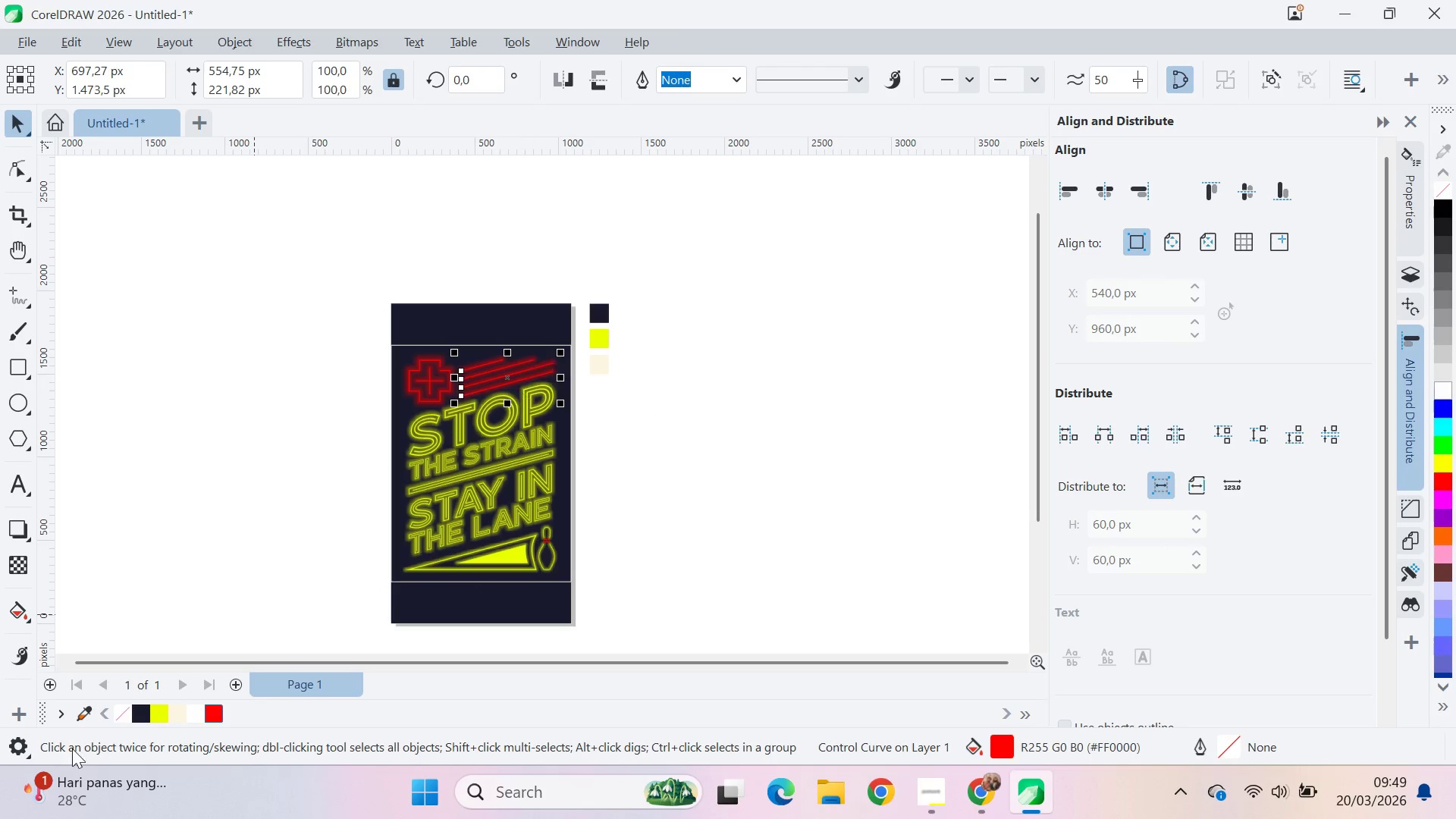 
left_click([180, 709])
 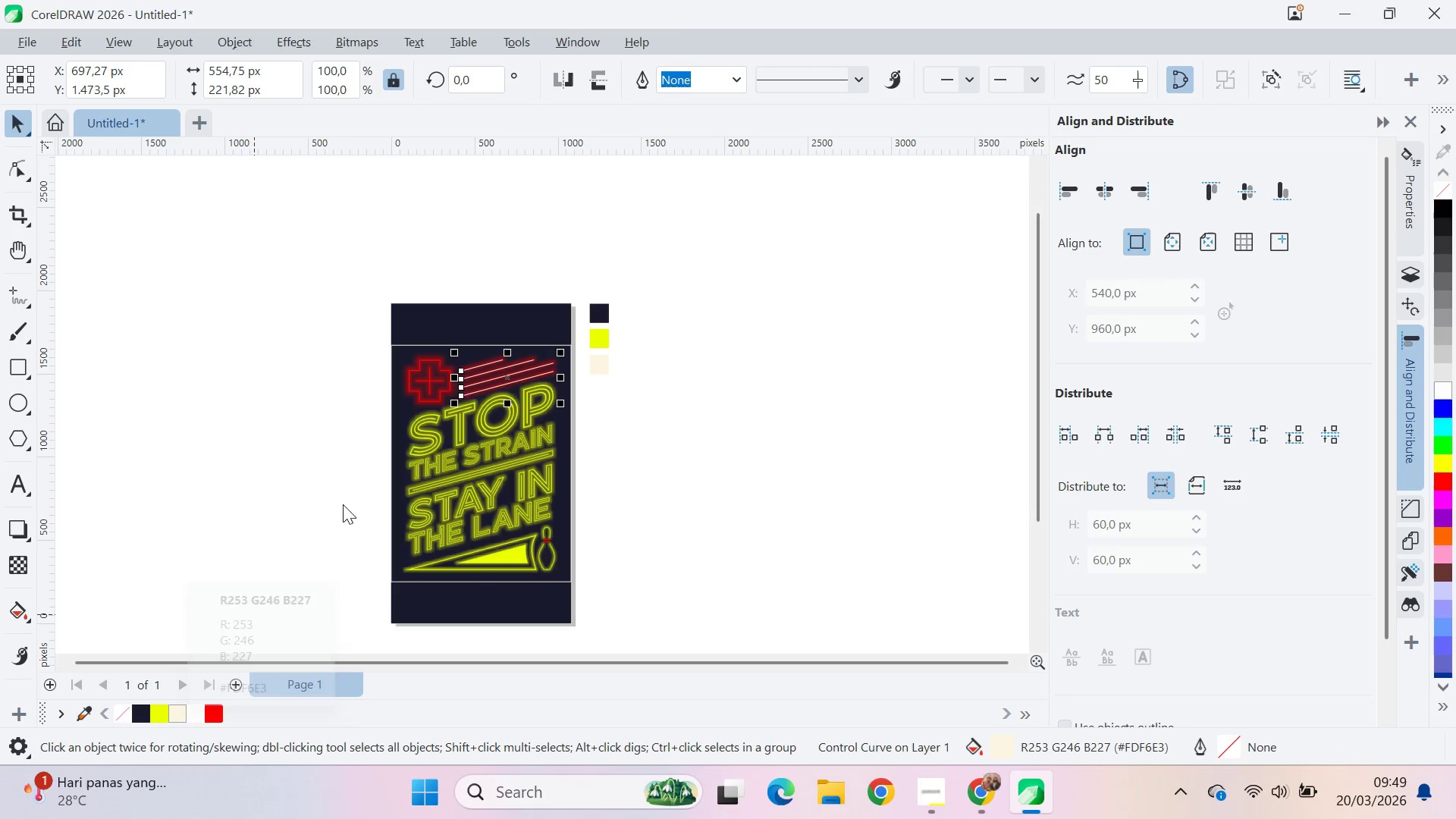 
scroll: coordinate [360, 409], scroll_direction: up, amount: 6.0
 